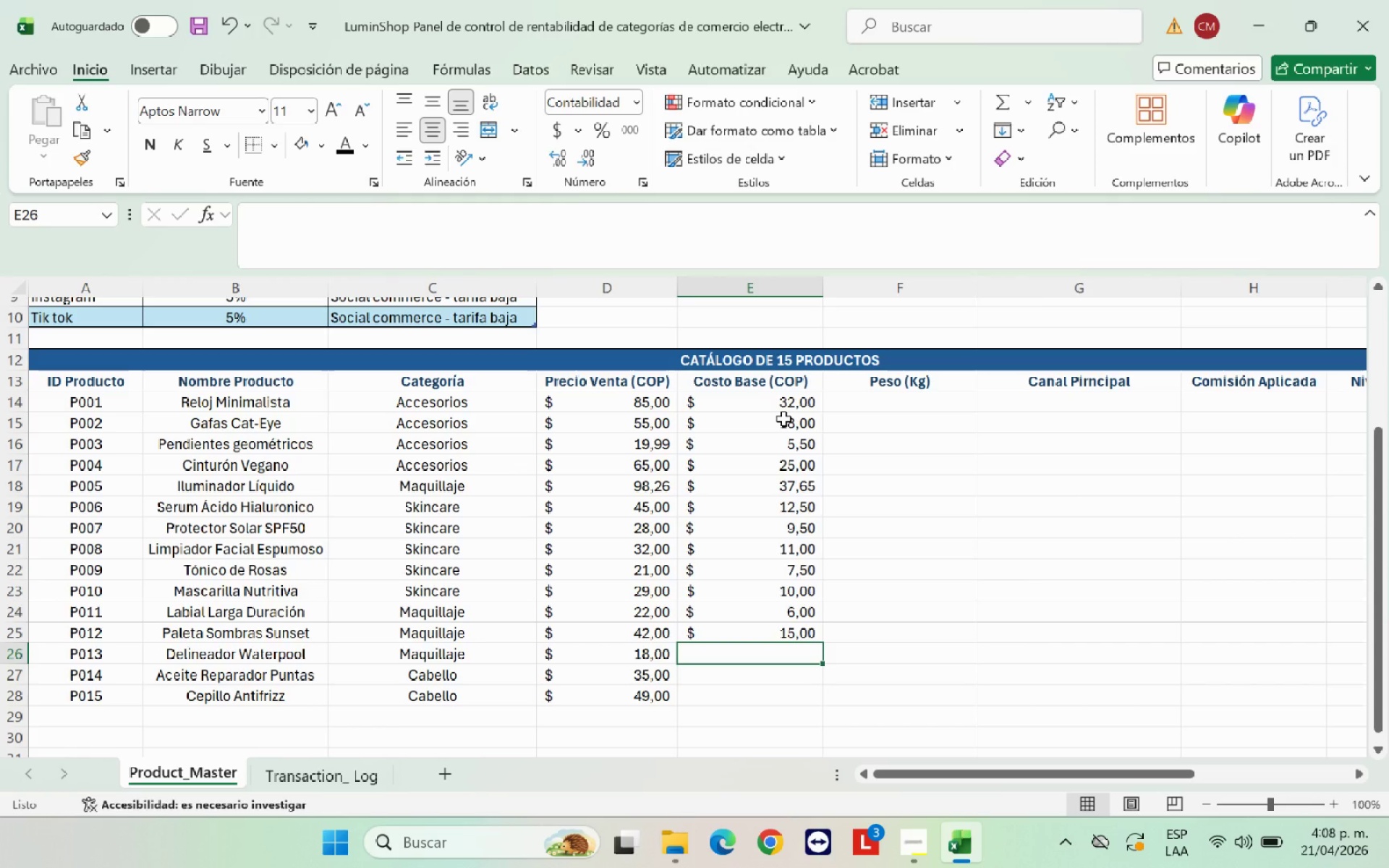 
type(4,20)
 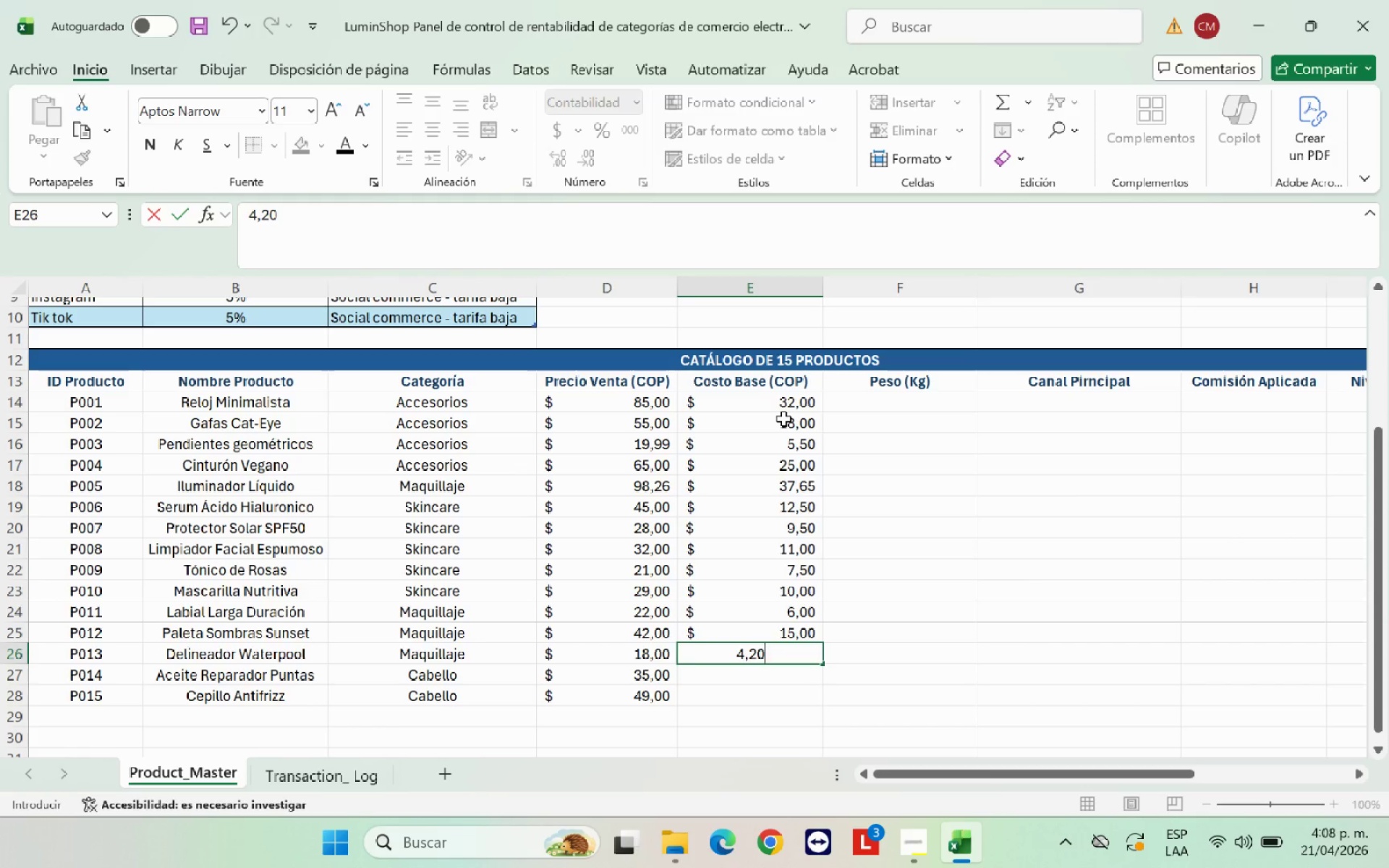 
key(Enter)
 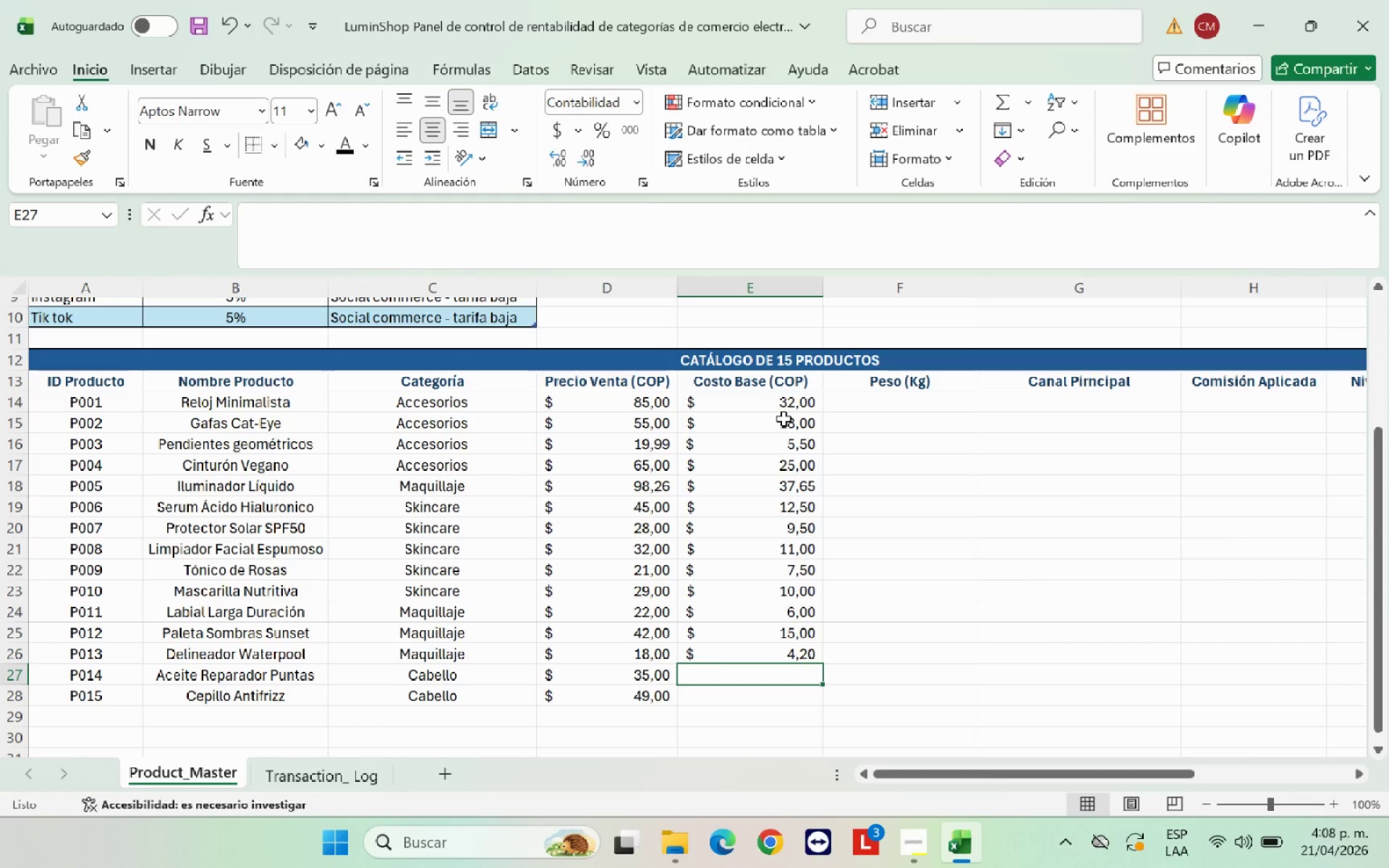 
type(14,00)
 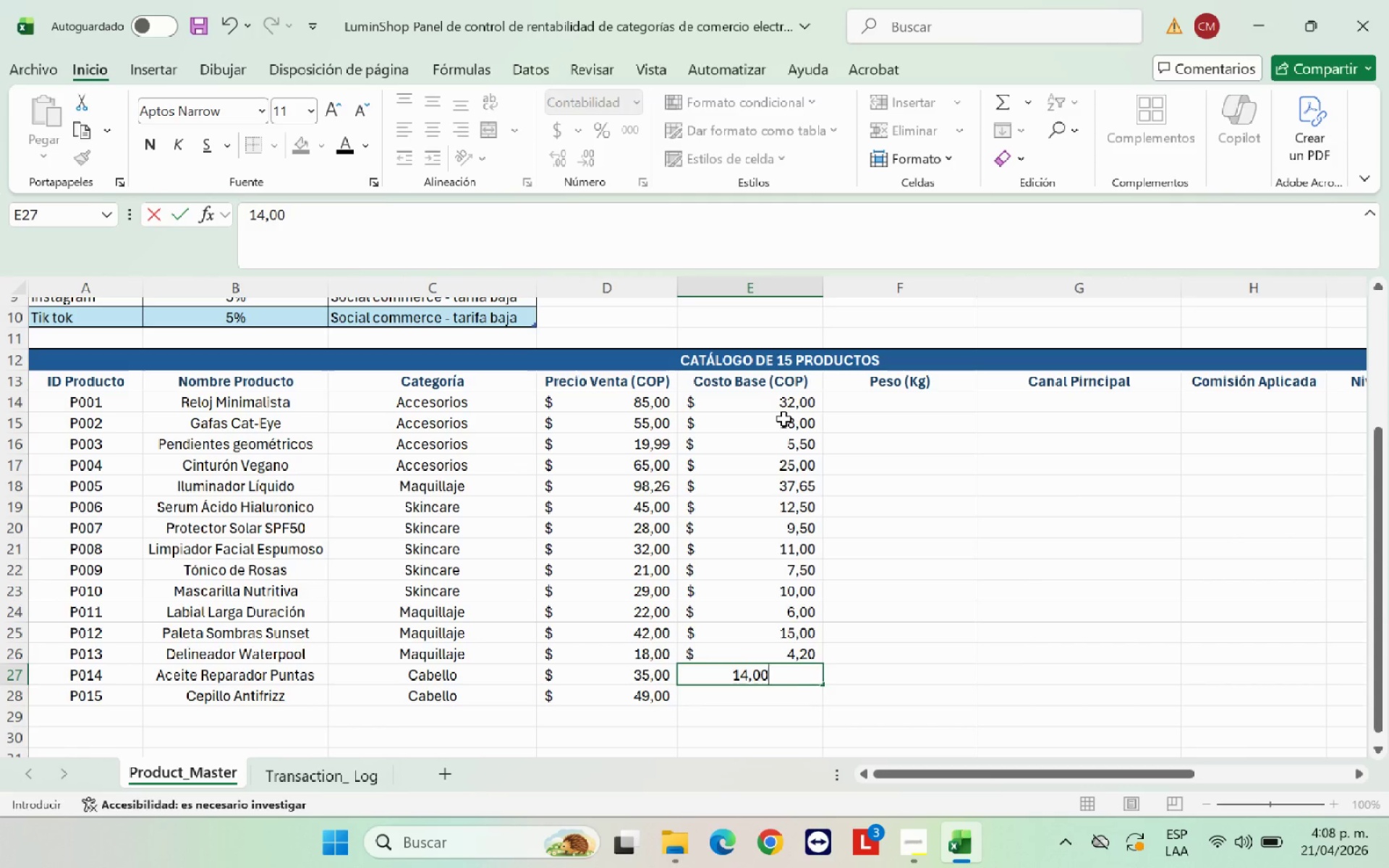 
key(Enter)
 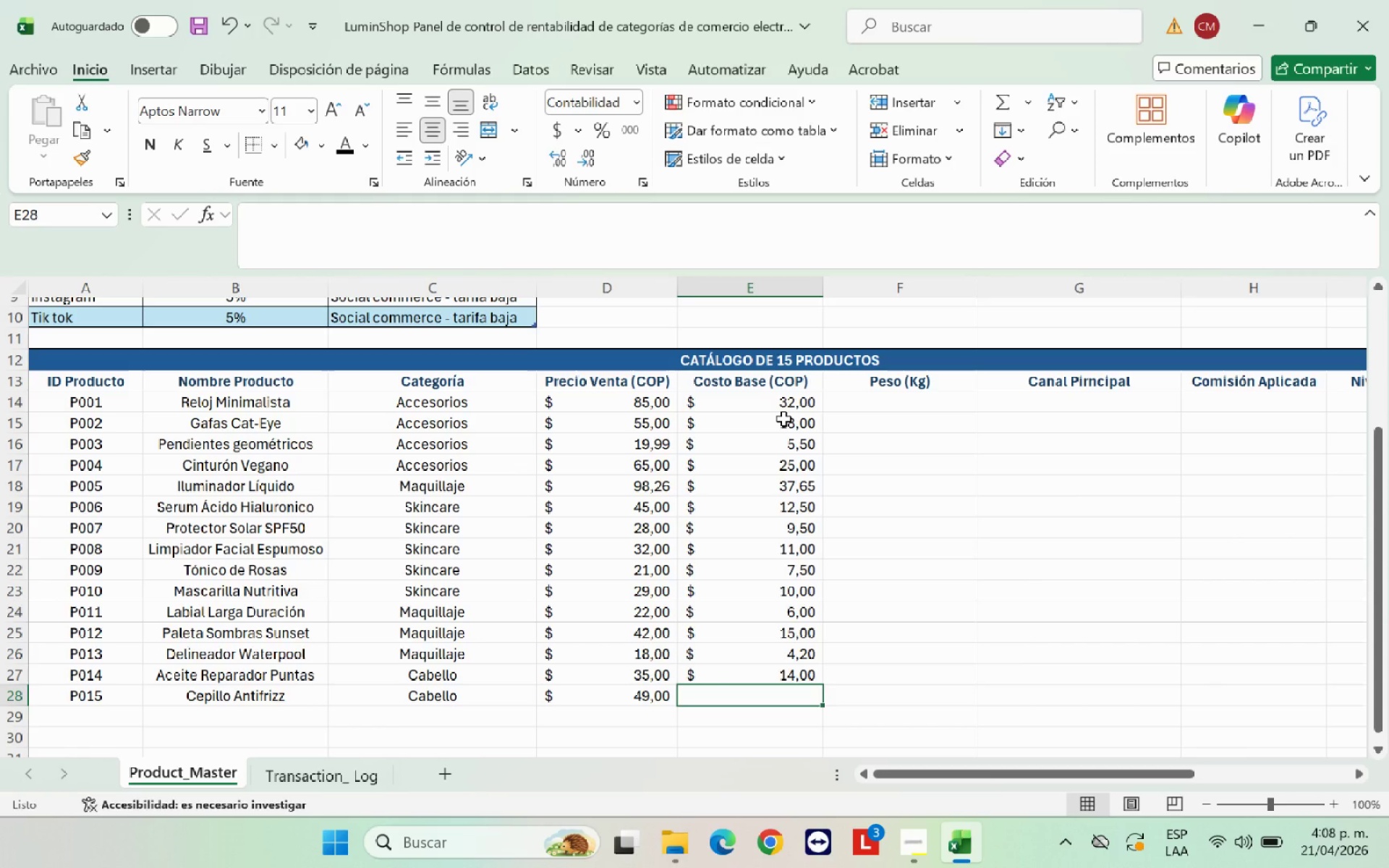 
type(20,00)
 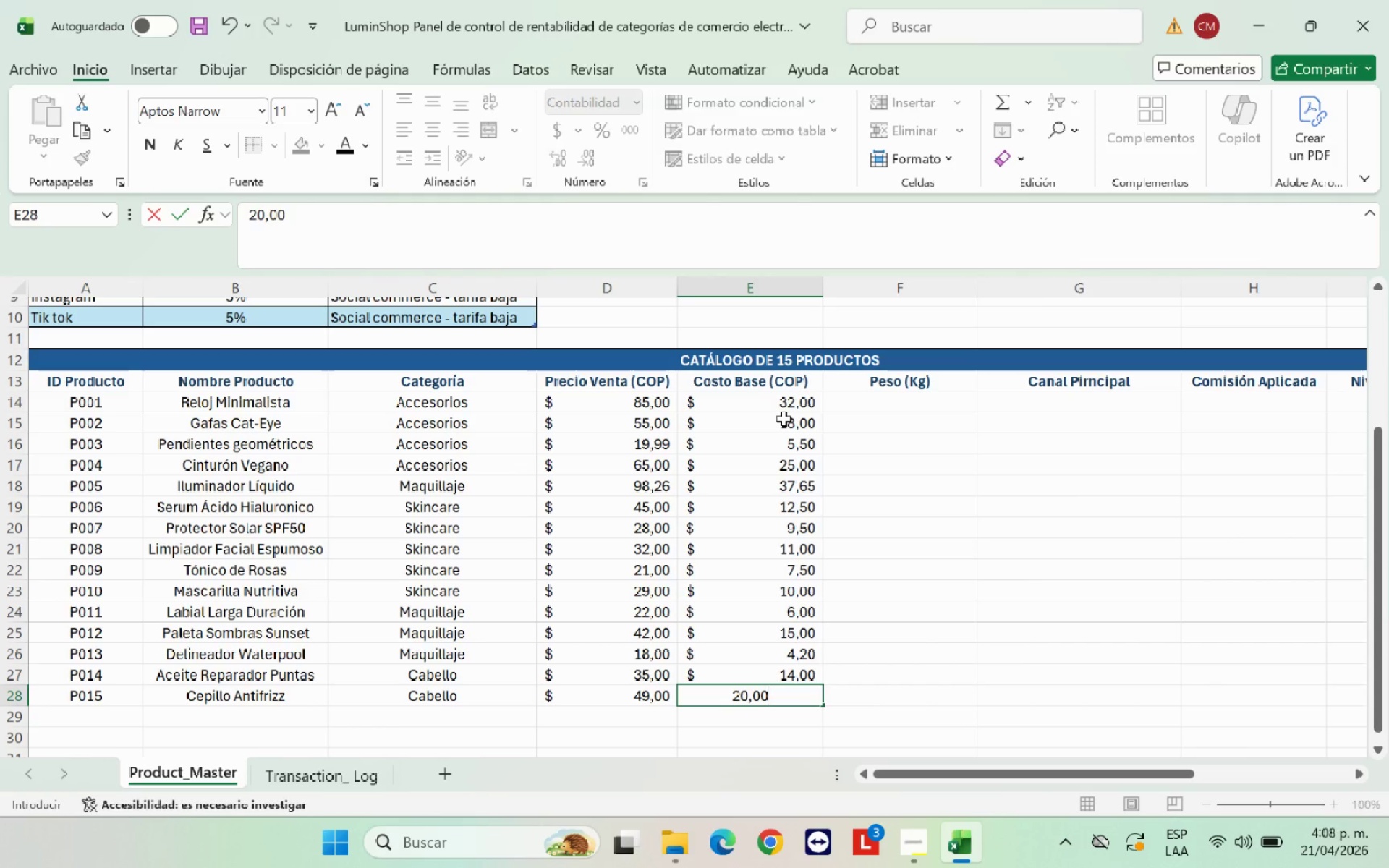 
key(Enter)
 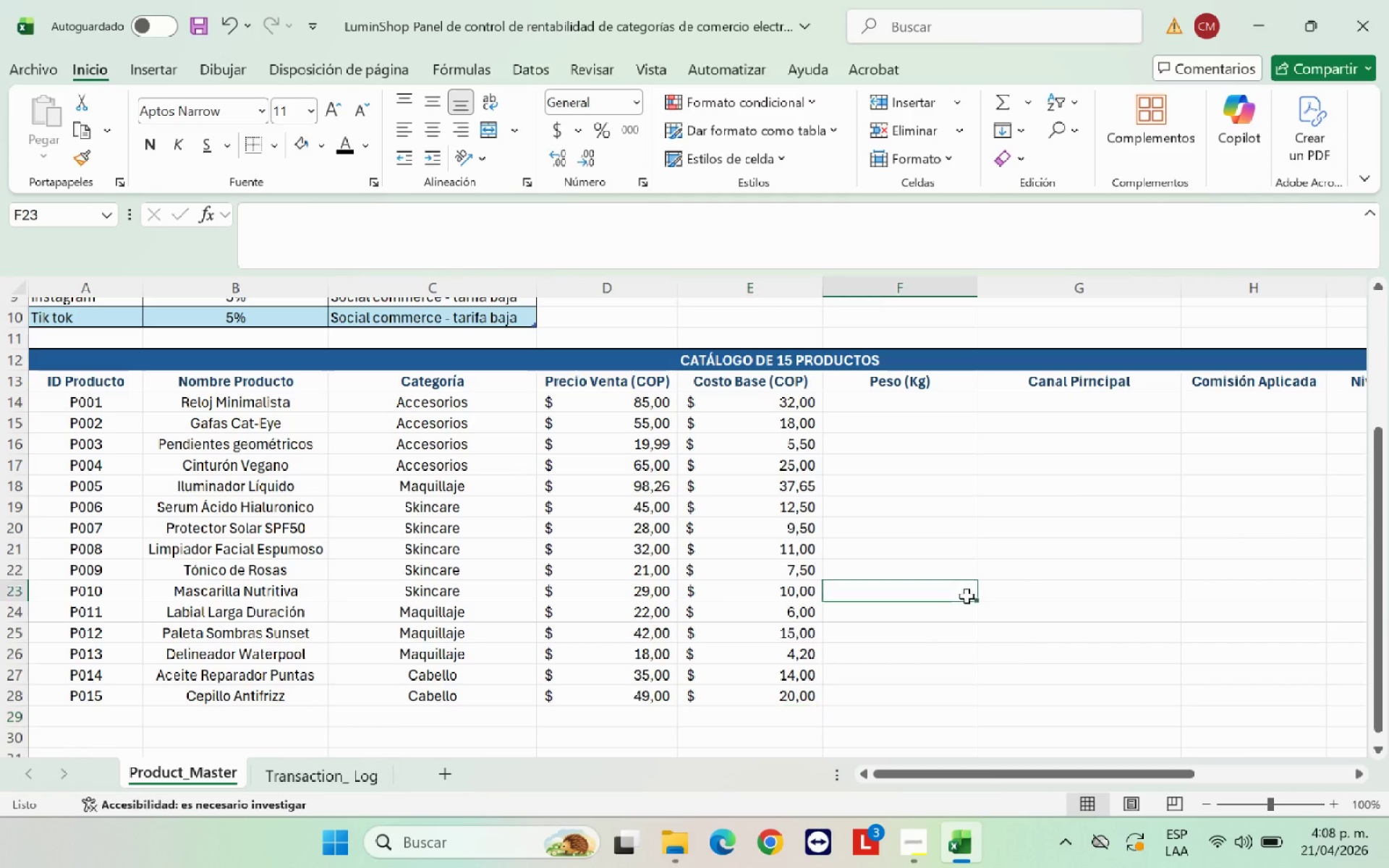 
left_click([932, 407])
 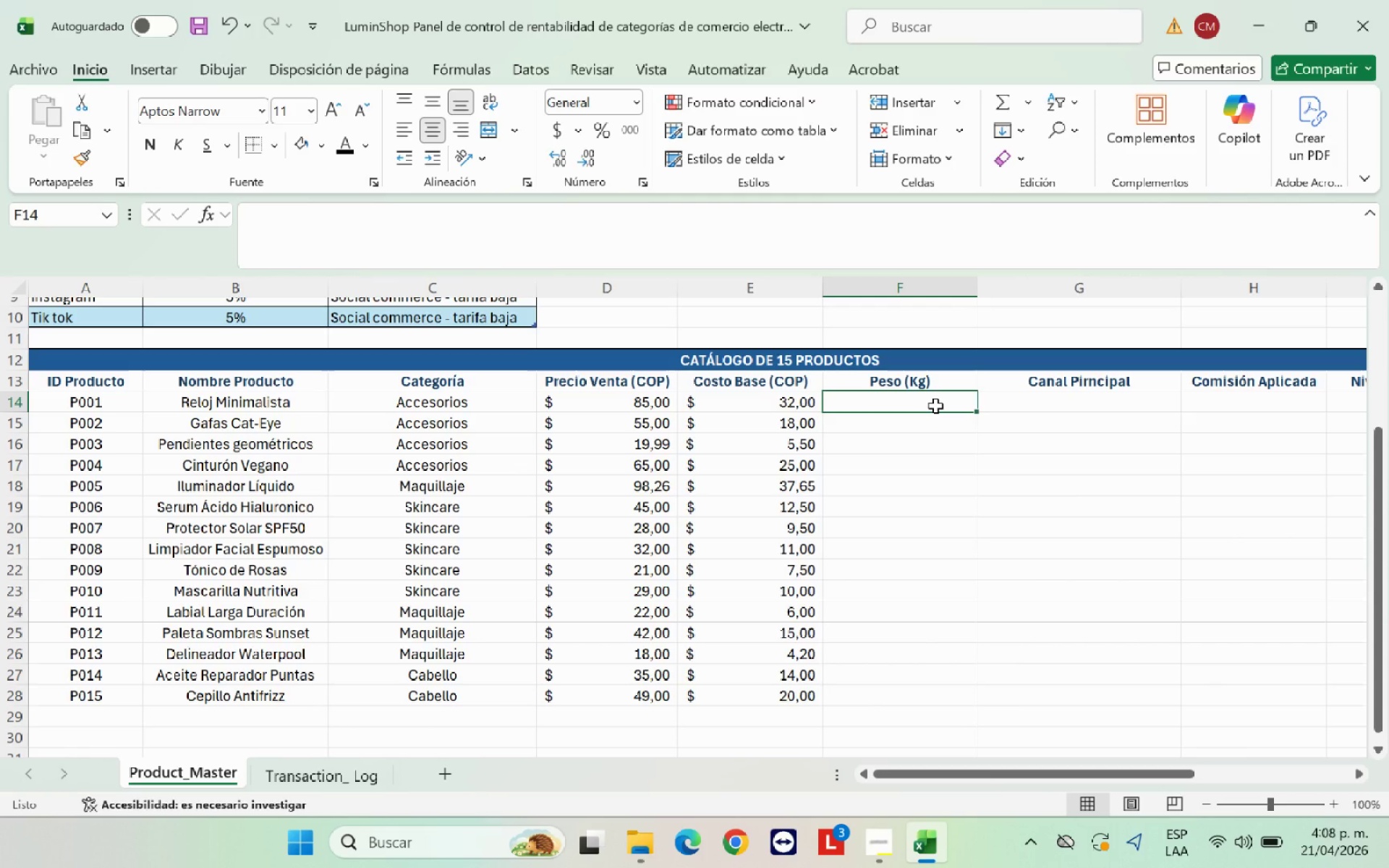 
wait(5.64)
 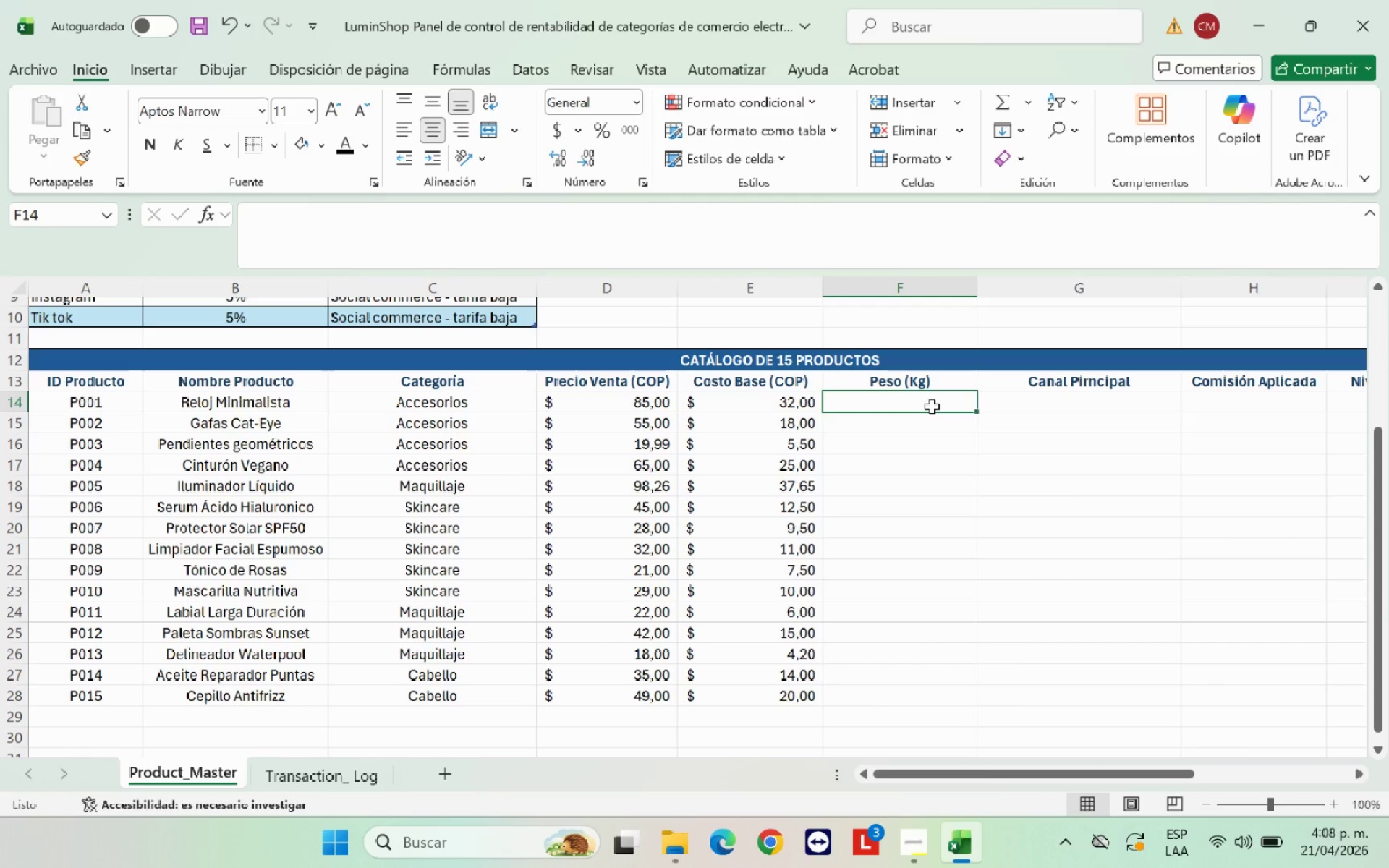 
key(0)
 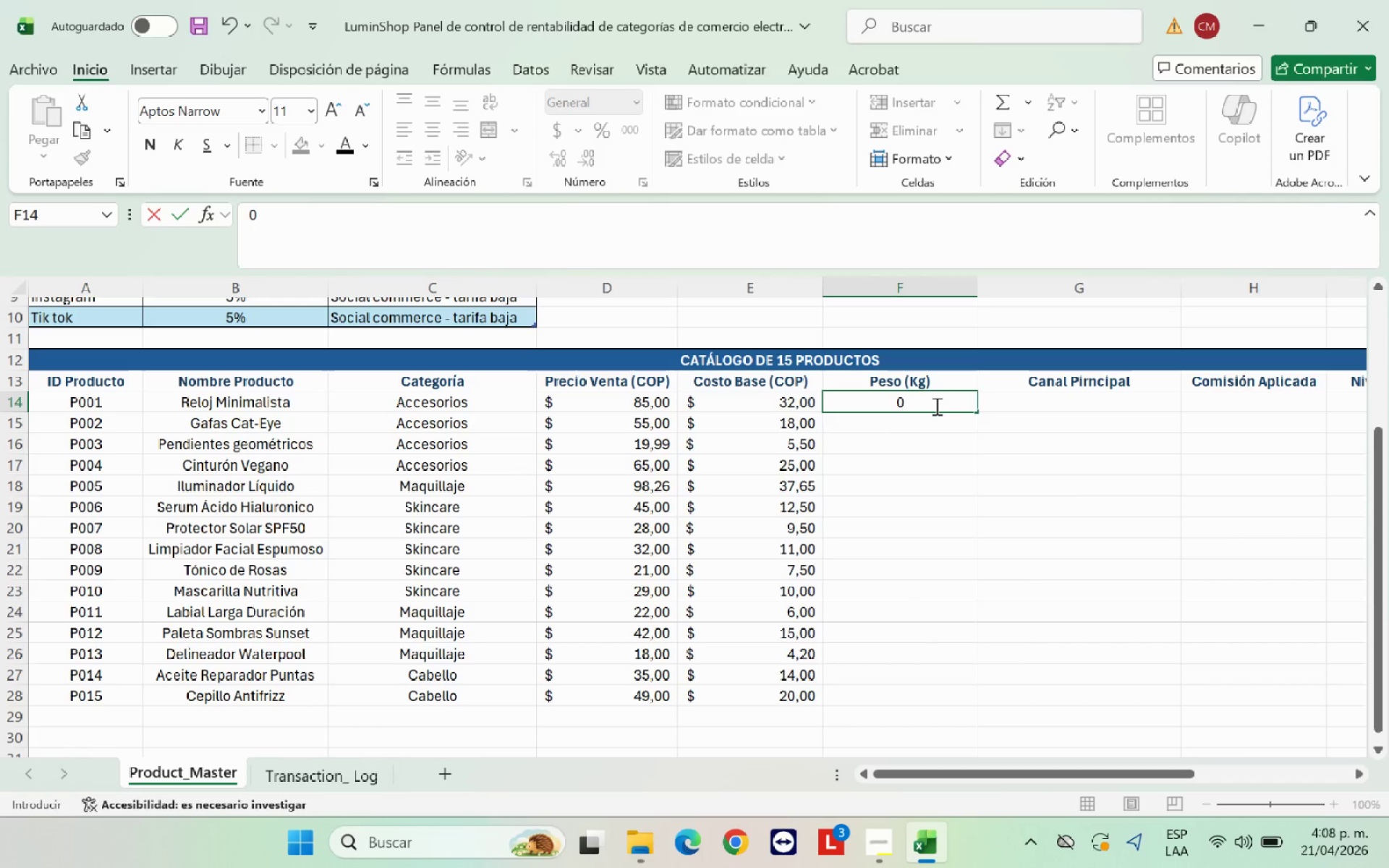 
key(Period)
 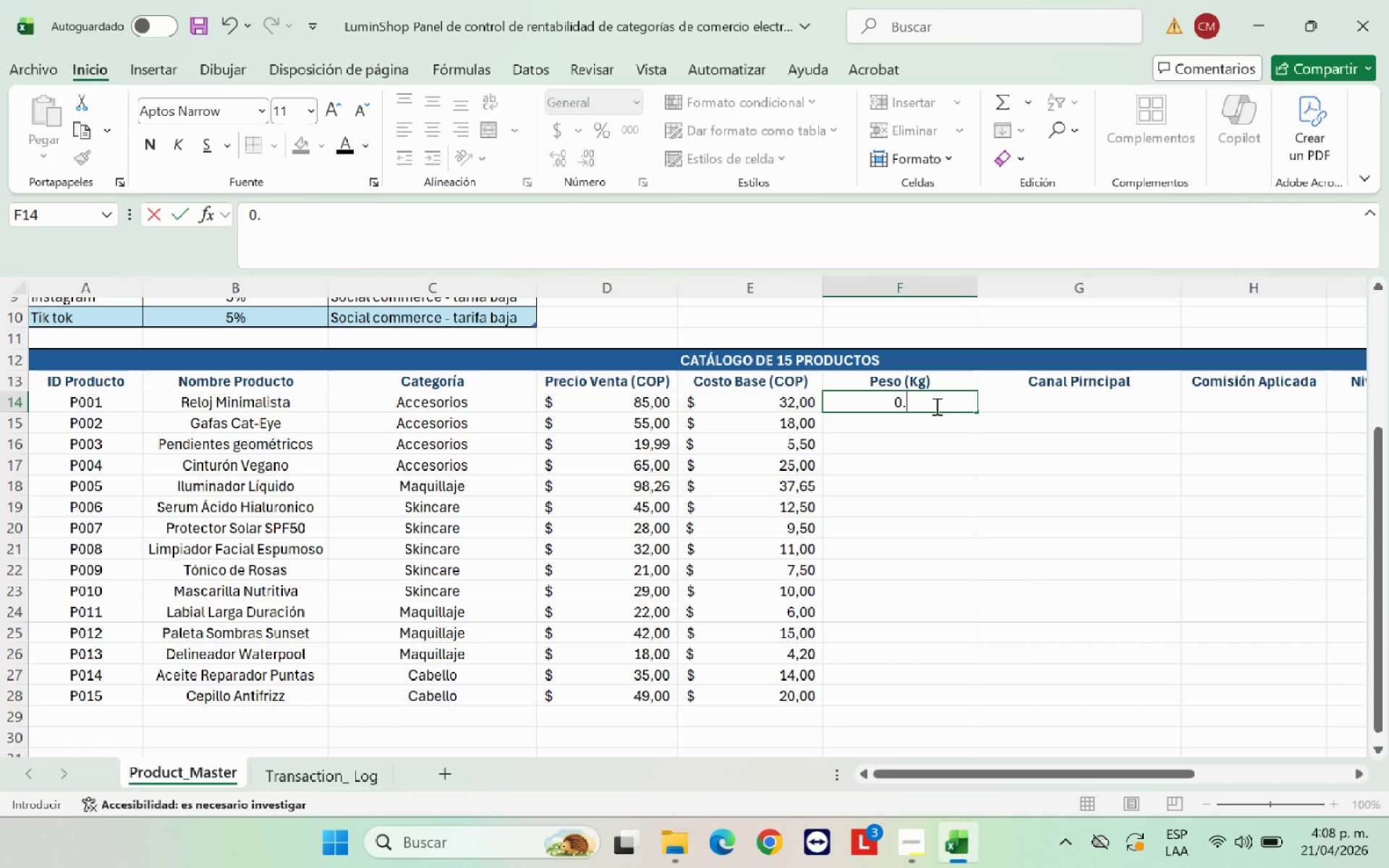 
key(3)
 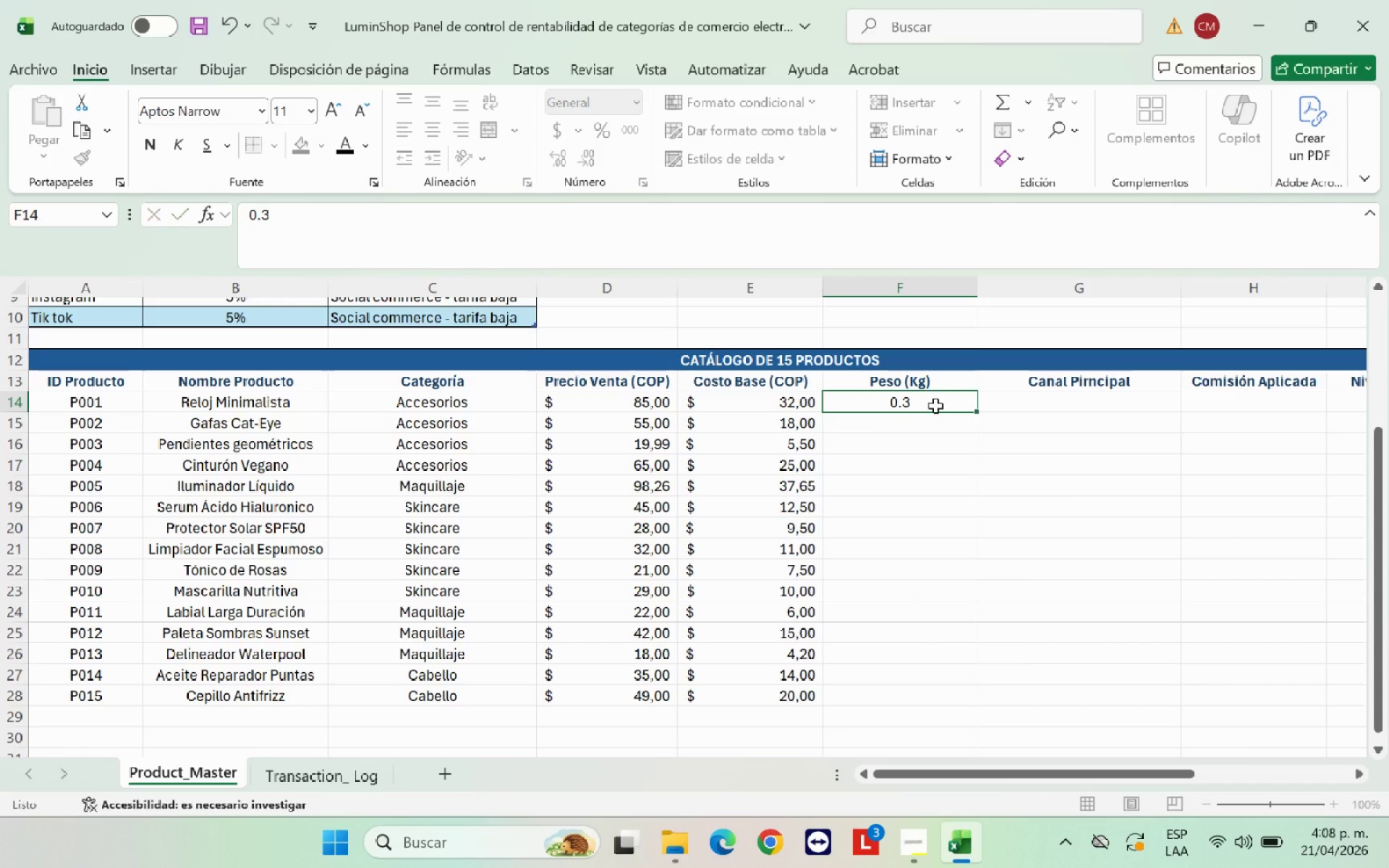 
key(Enter)
 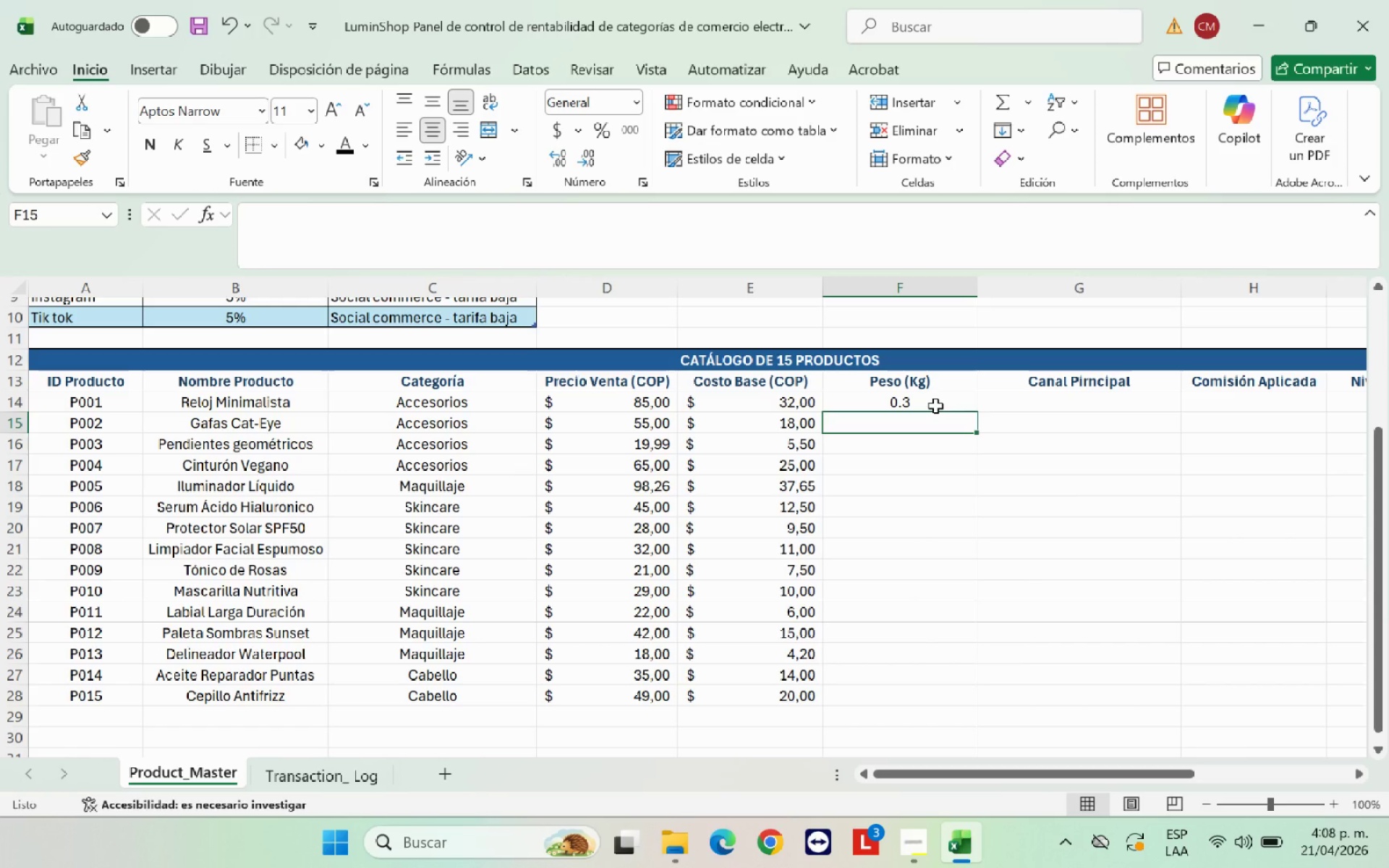 
left_click([935, 406])
 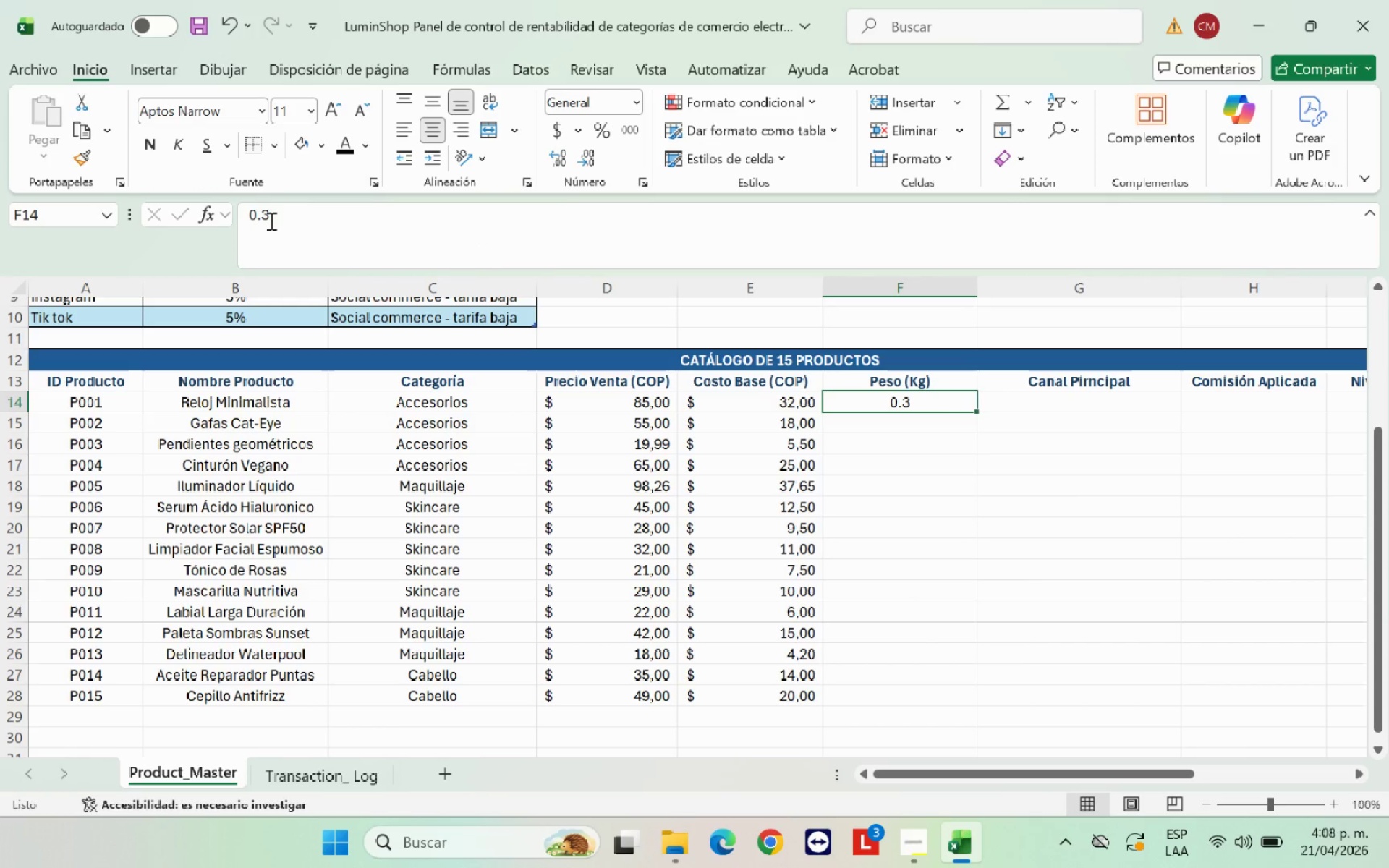 
left_click([260, 214])
 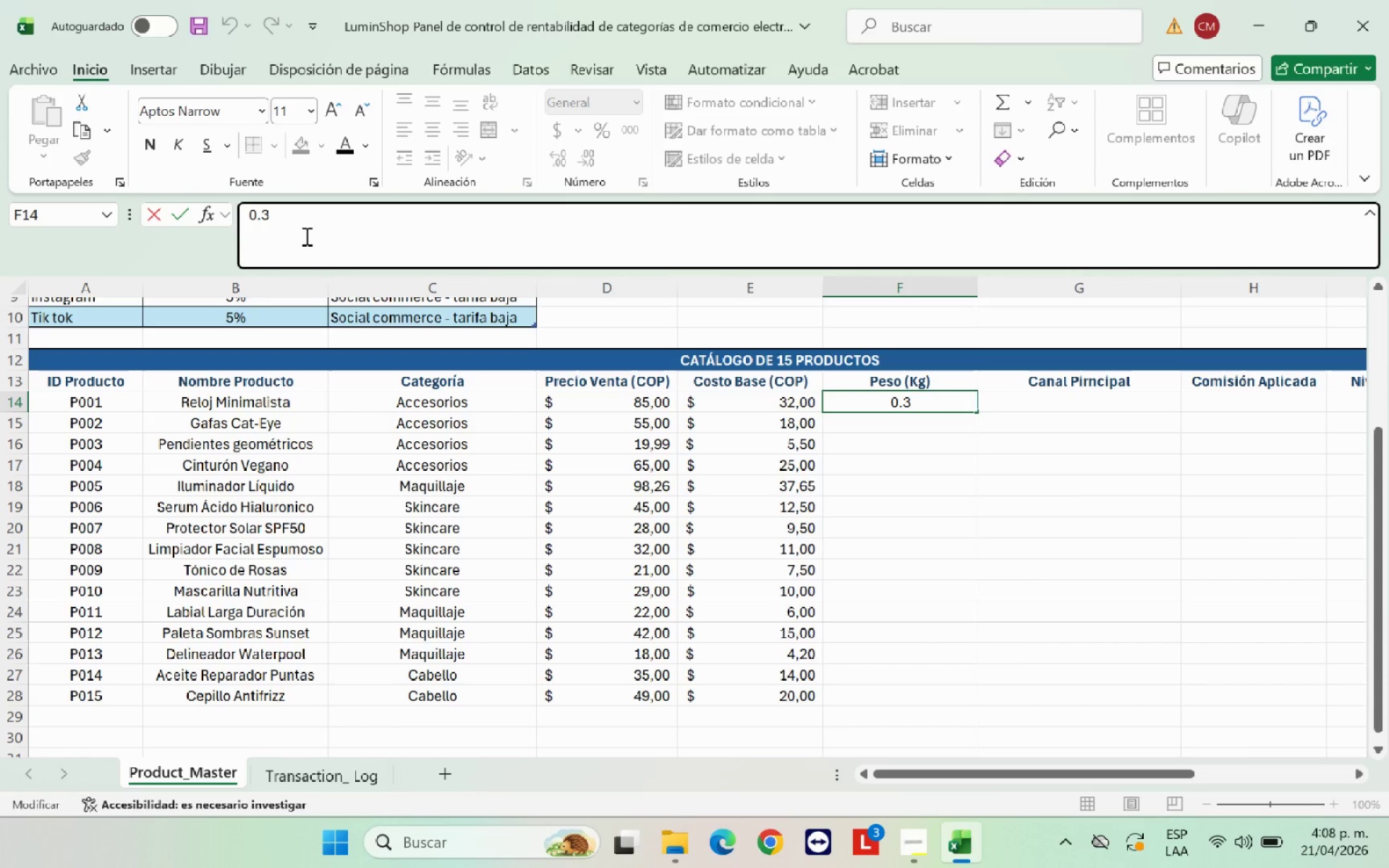 
left_click([321, 225])
 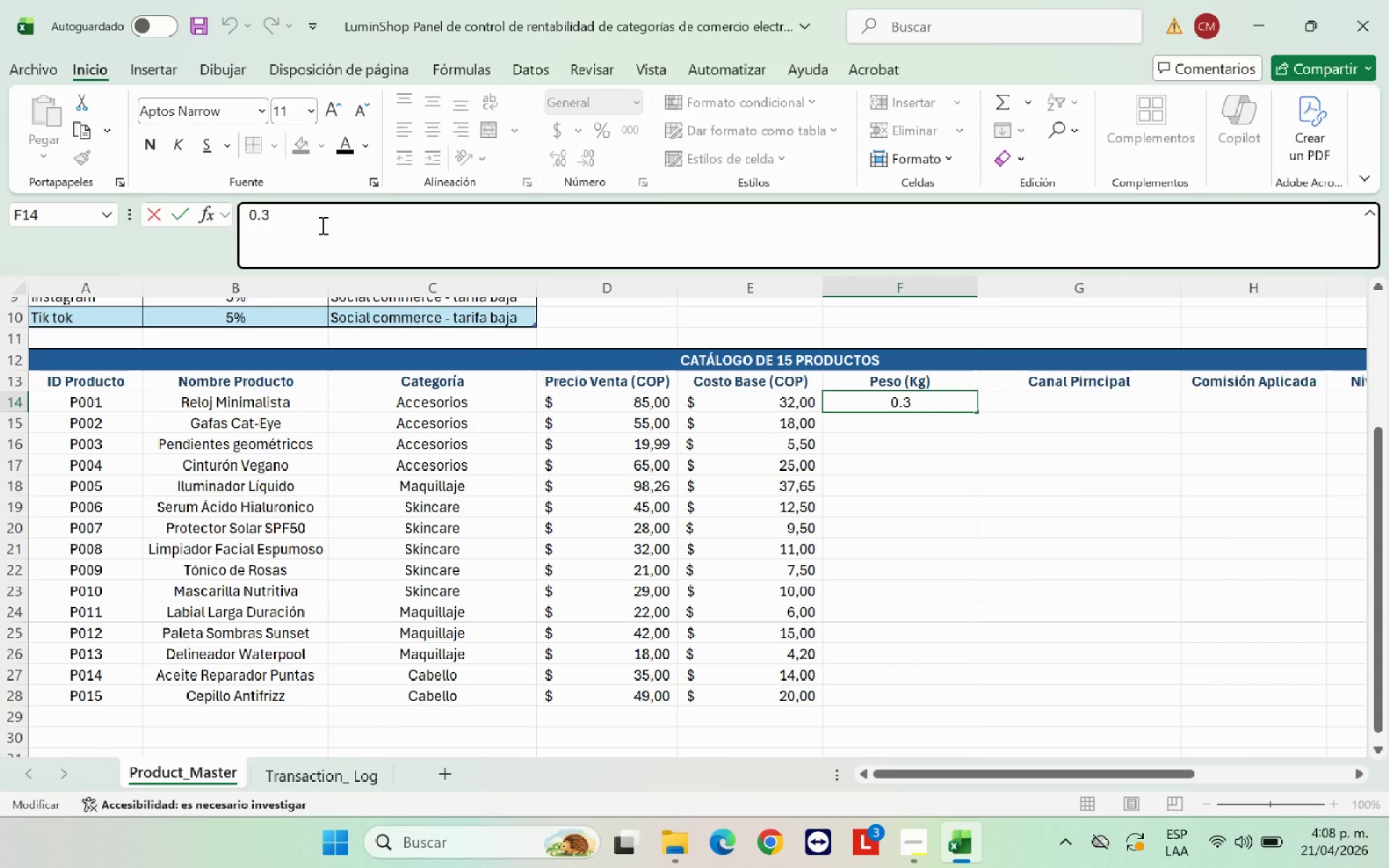 
type(0 k)
key(Backspace)
type(kg)
 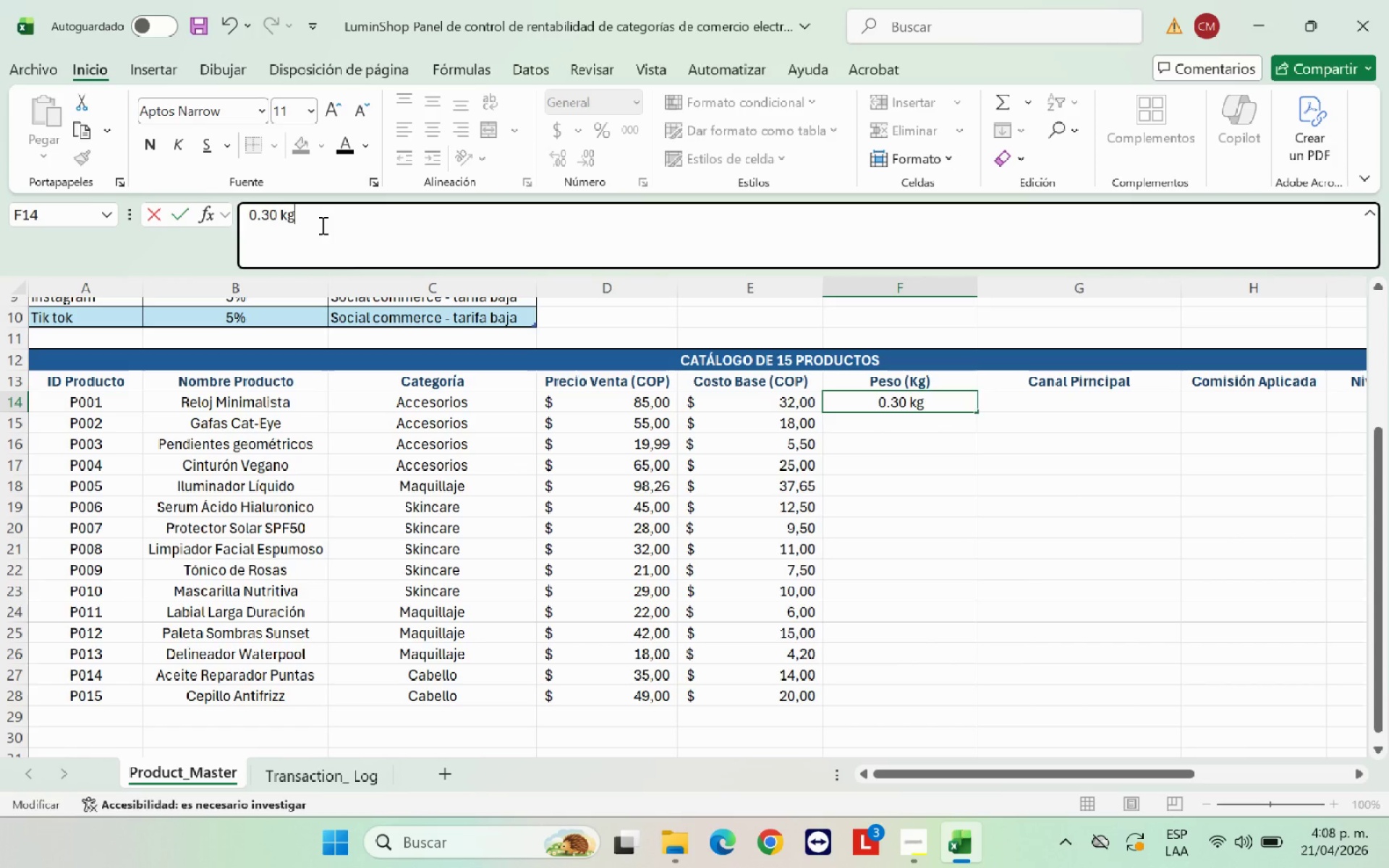 
key(Enter)
 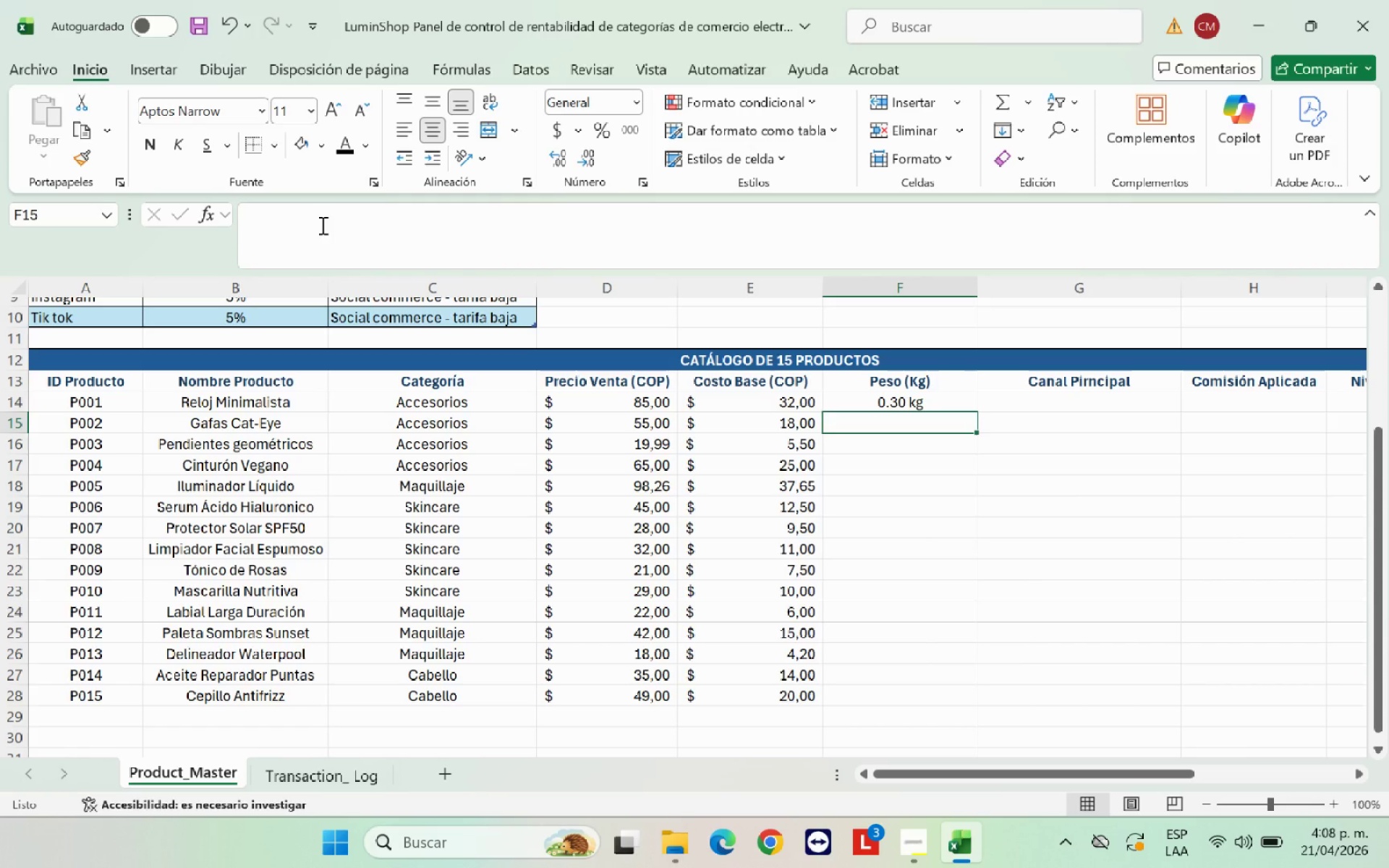 
type(0.10 kg)
 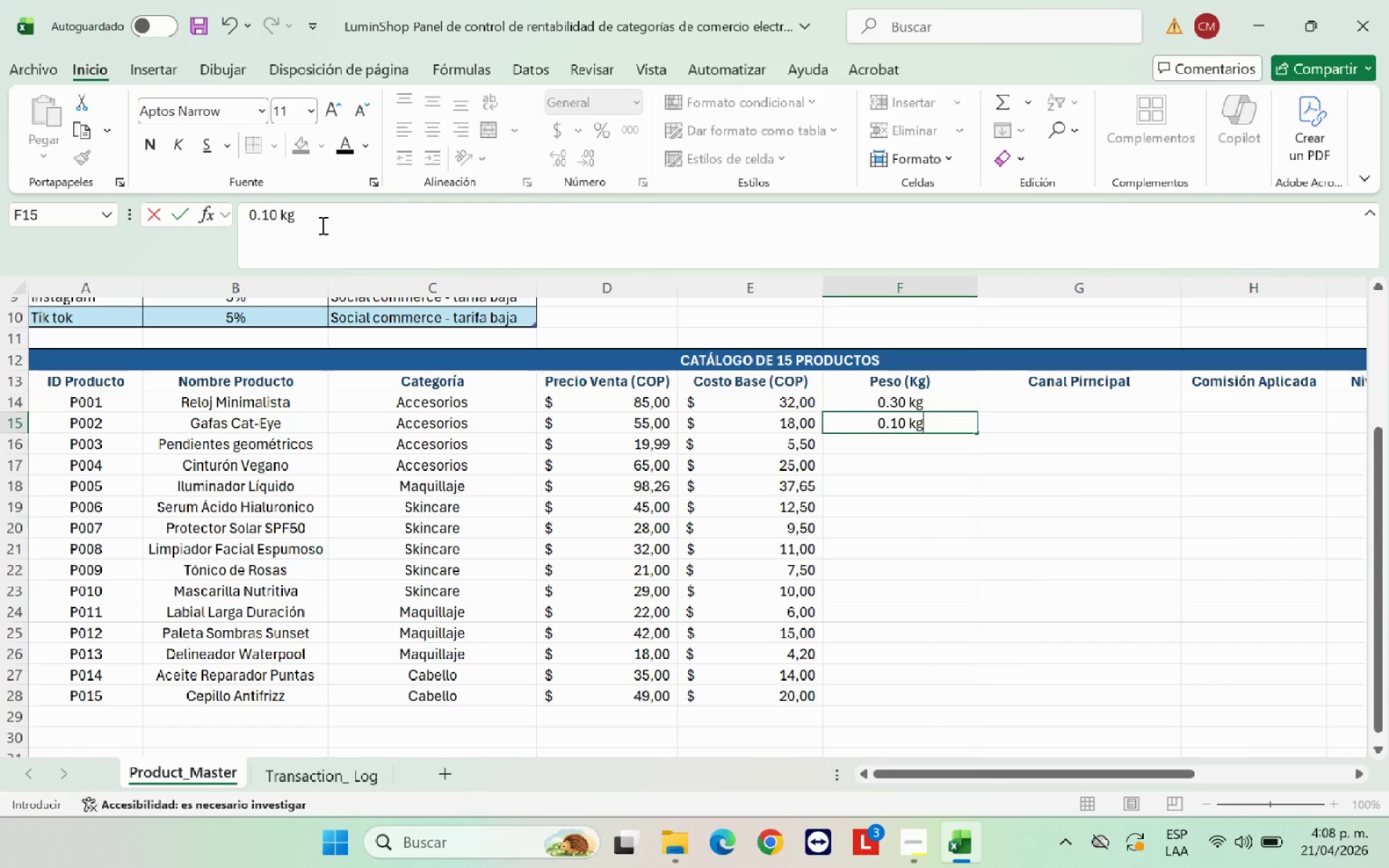 
key(Enter)
 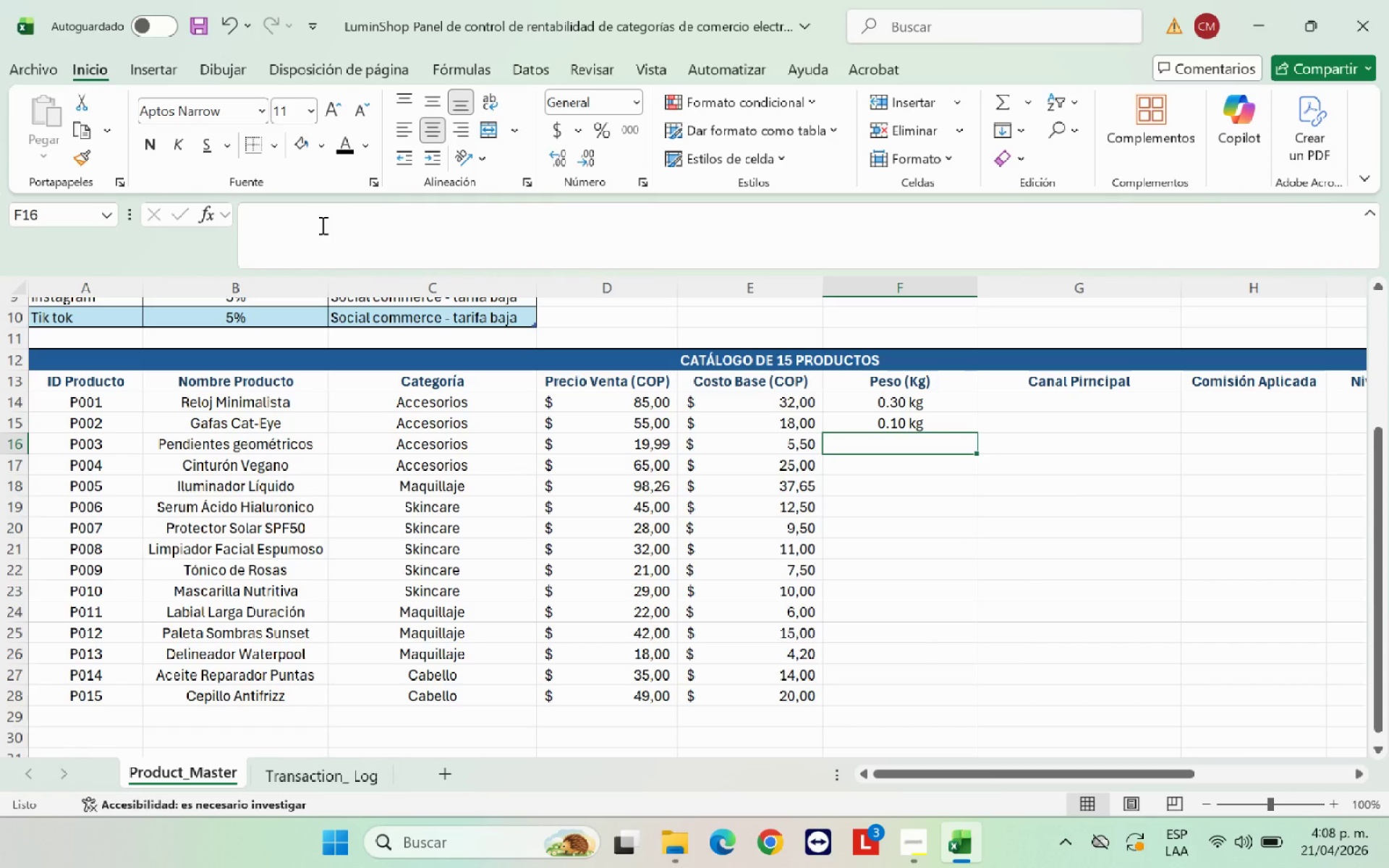 
type(0.05kg)
 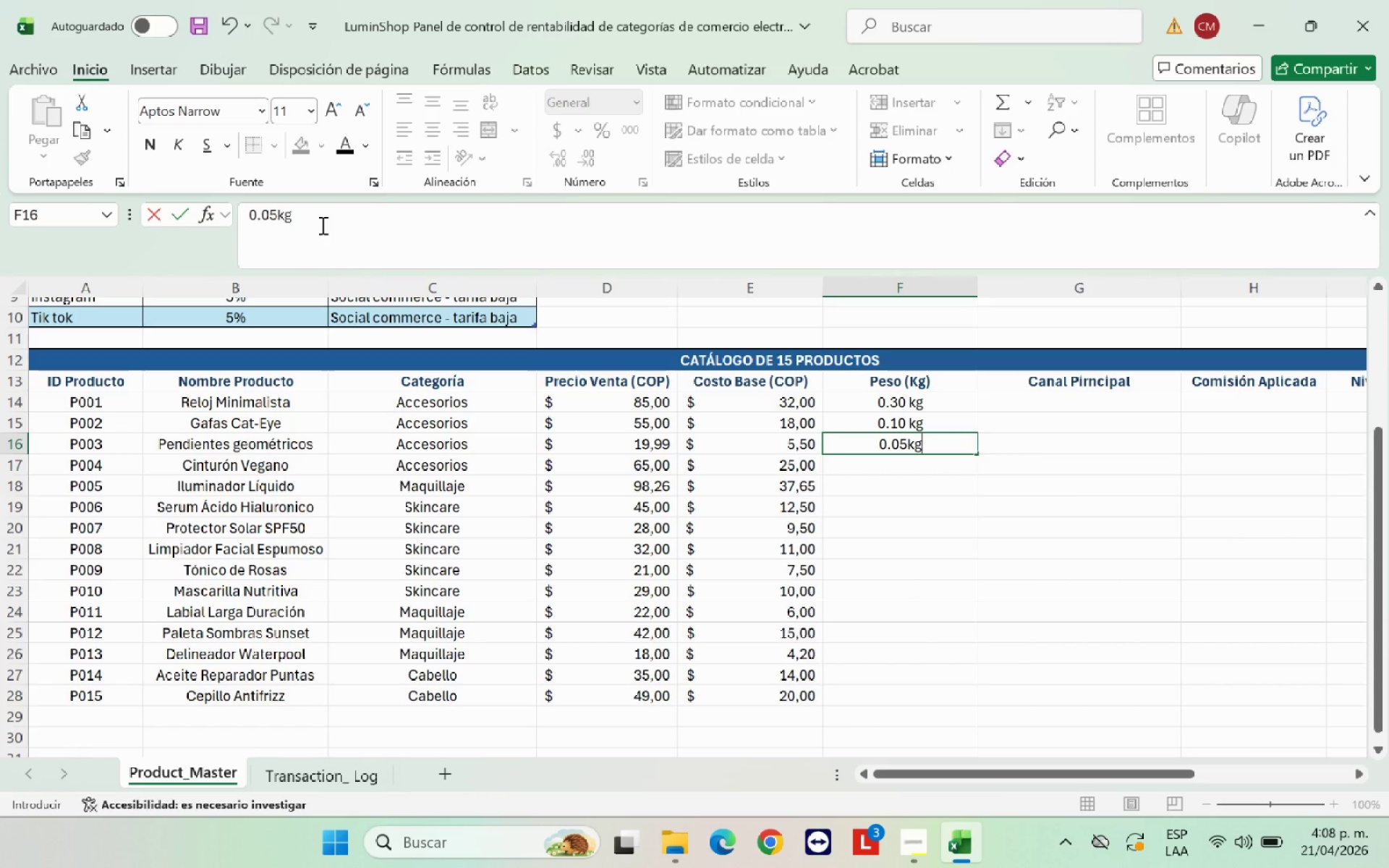 
key(Enter)
 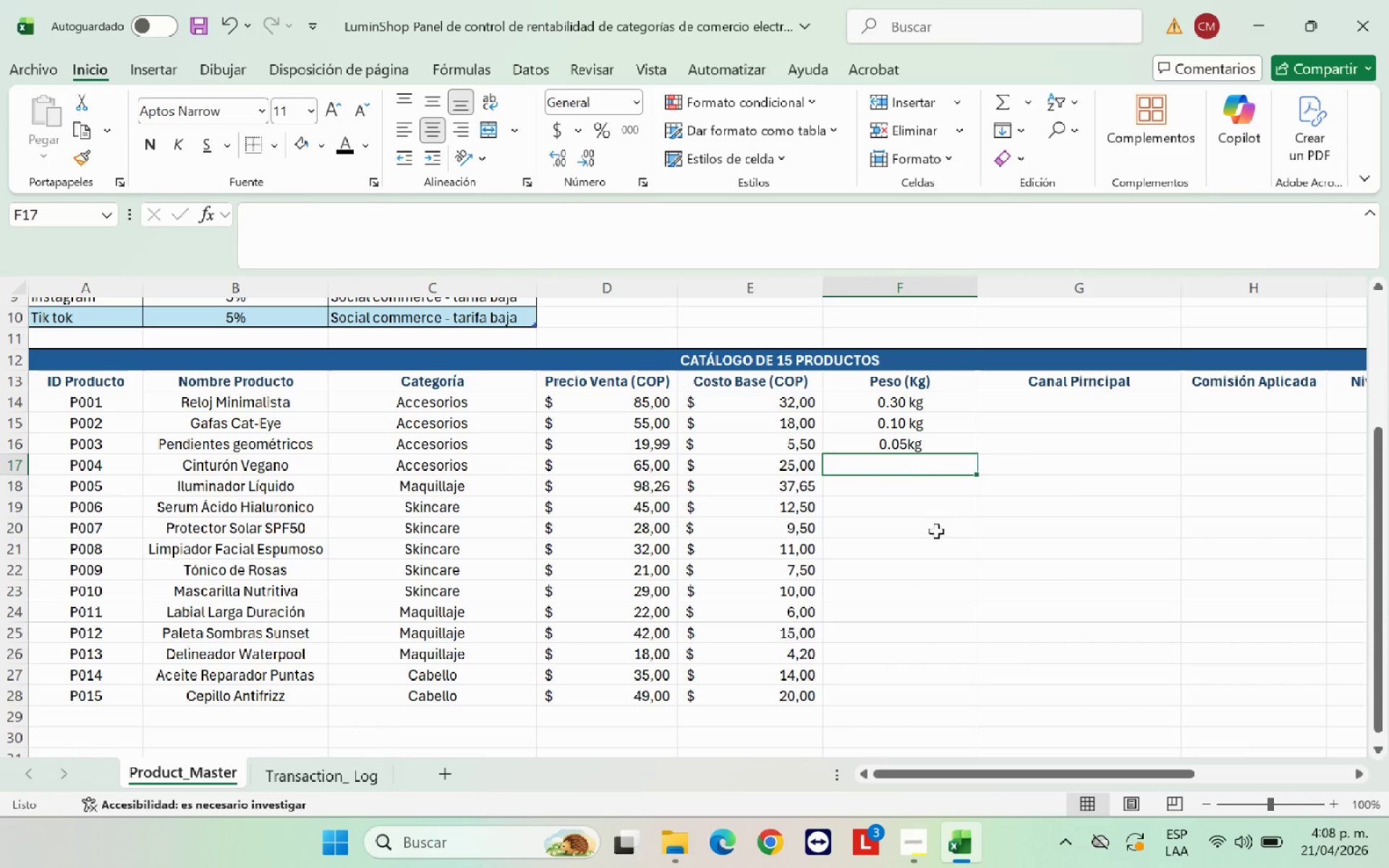 
left_click([904, 446])
 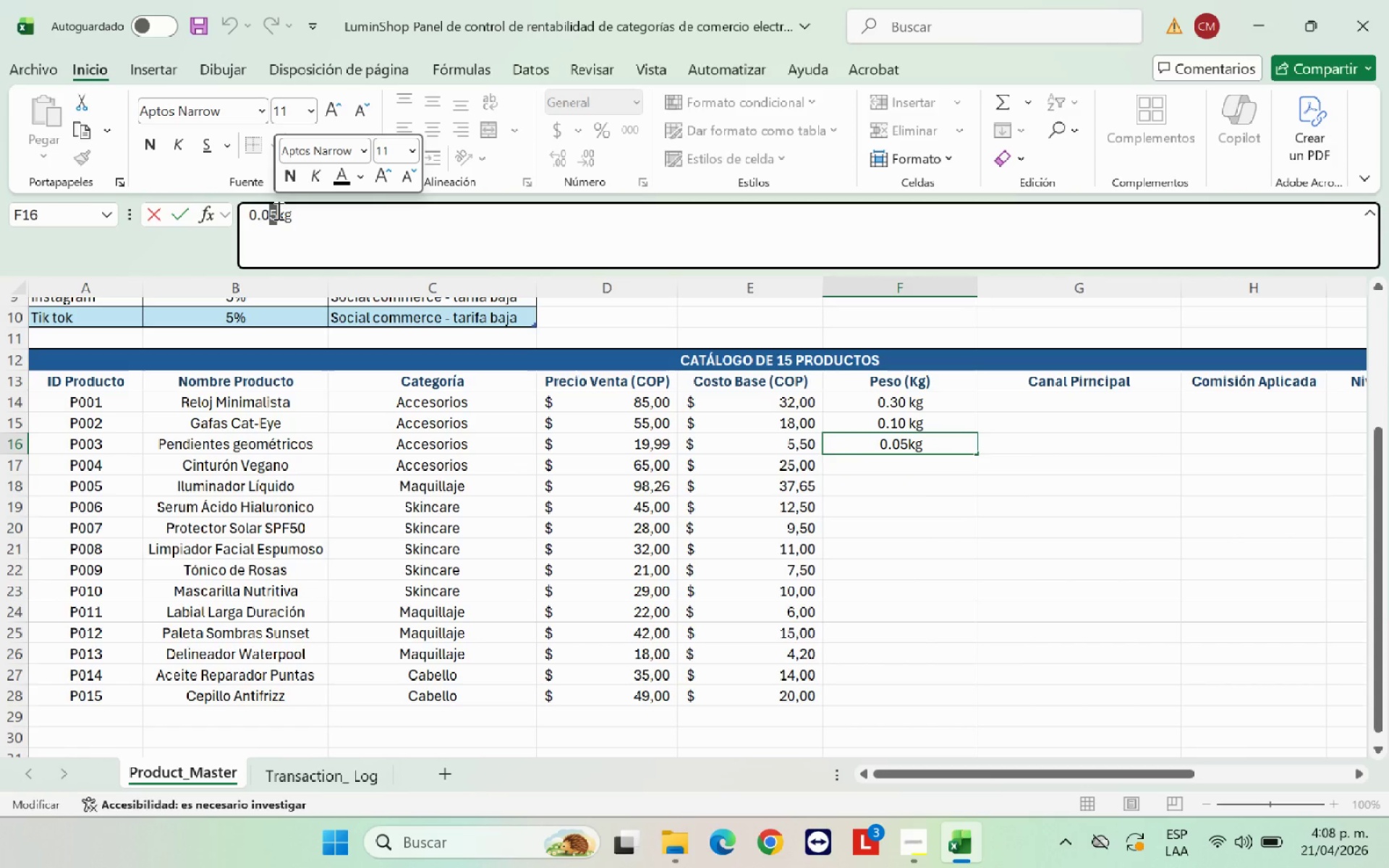 
key(Space)
 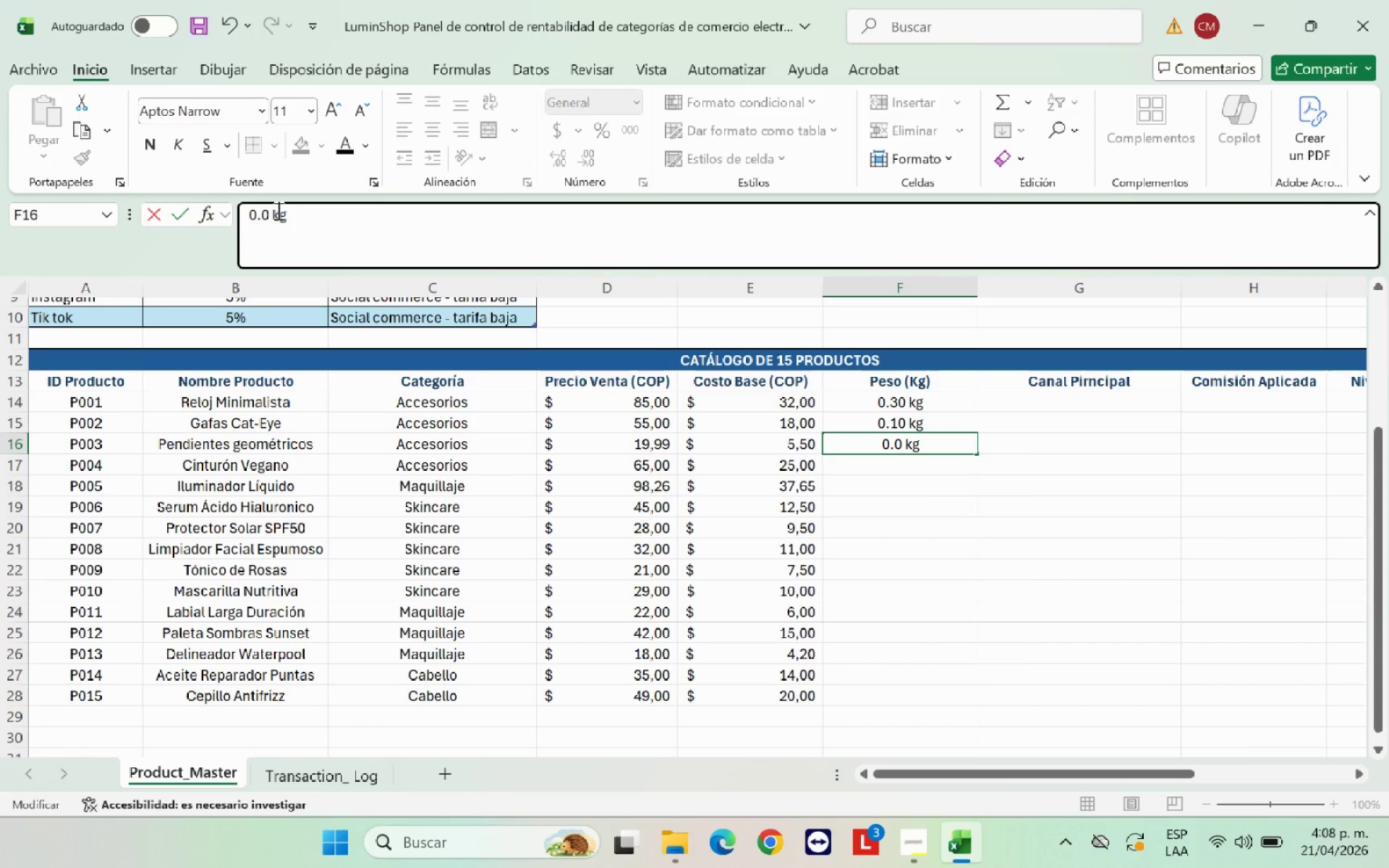 
key(Backspace)
 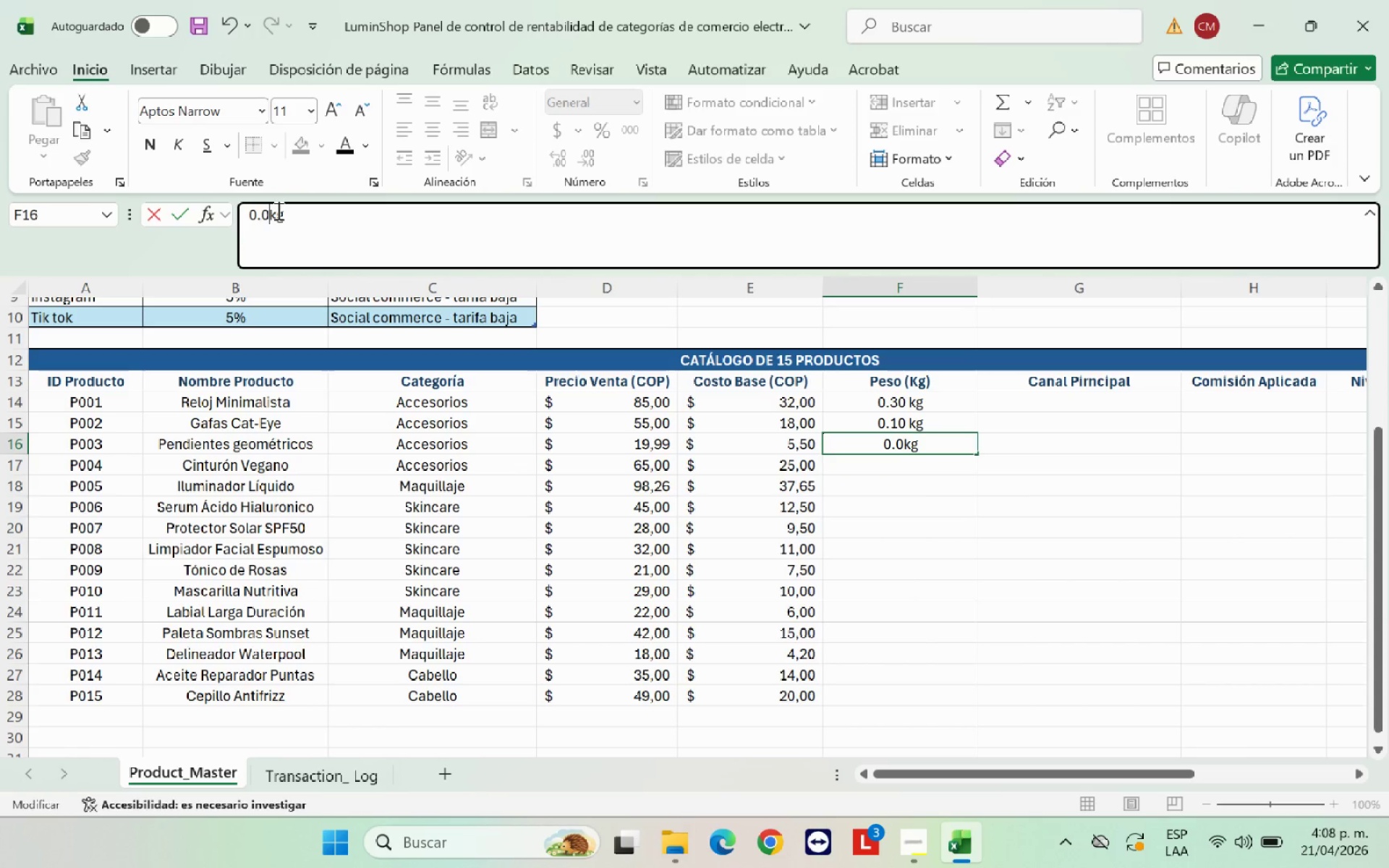 
key(5)
 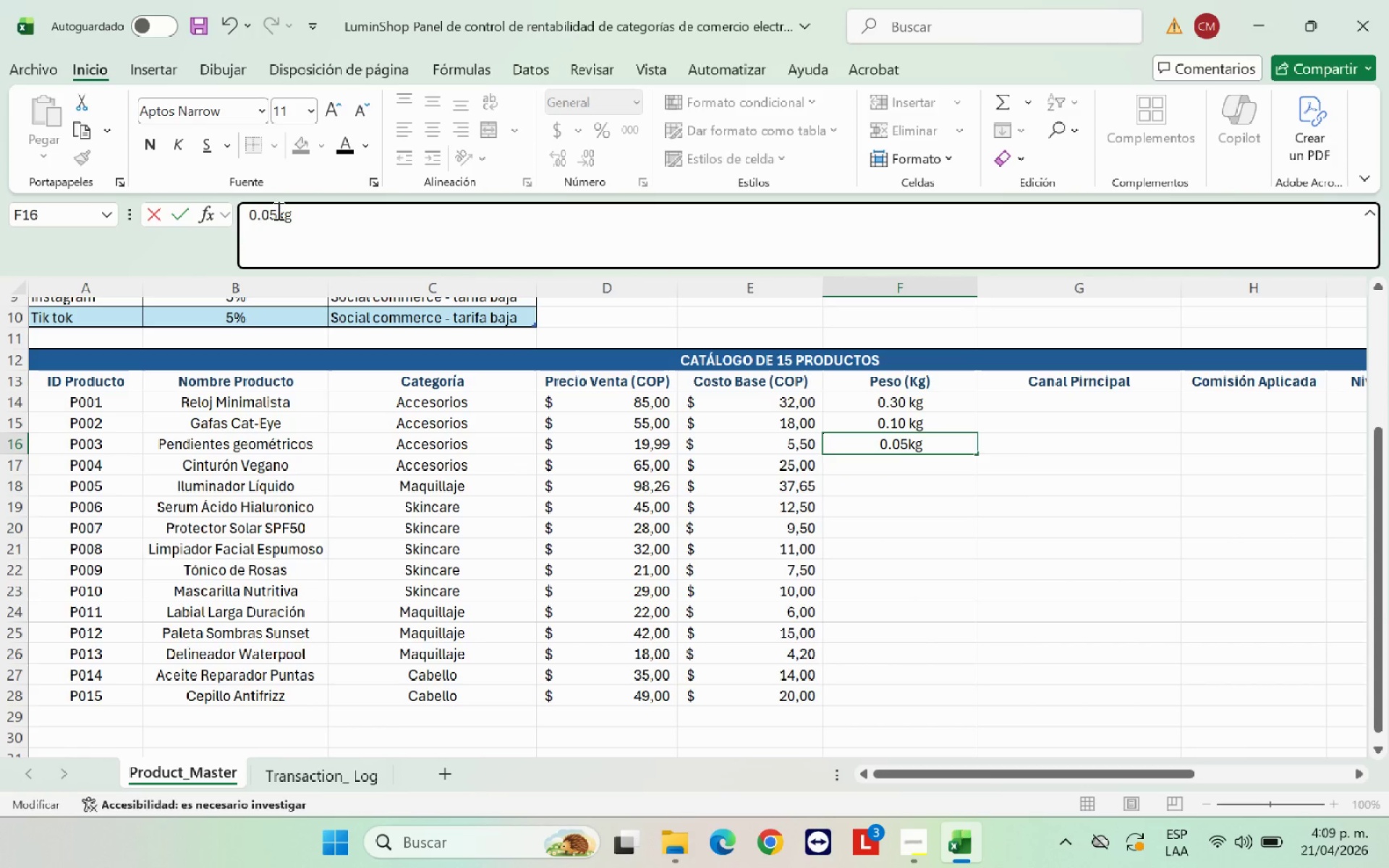 
key(Space)
 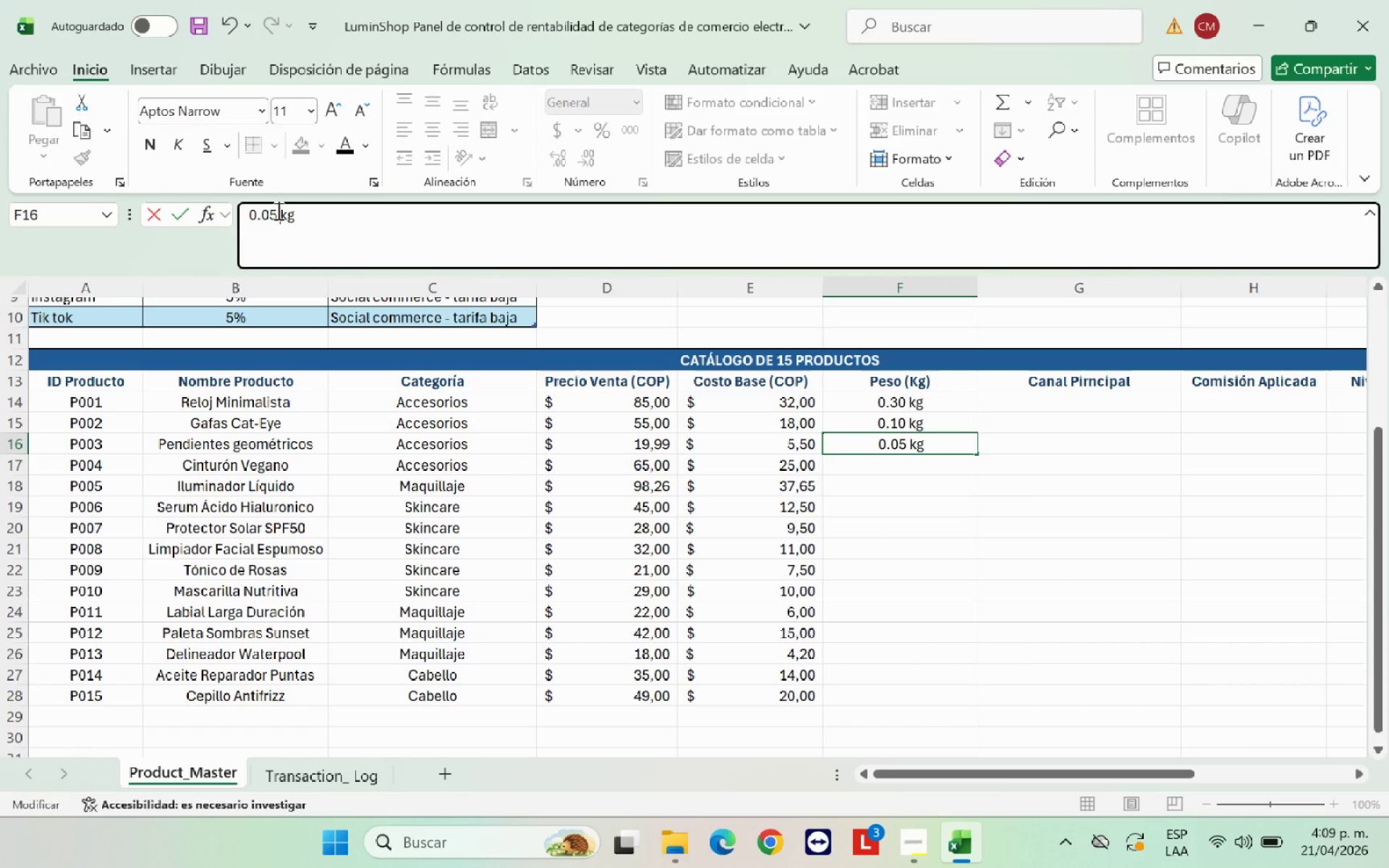 
key(Enter)
 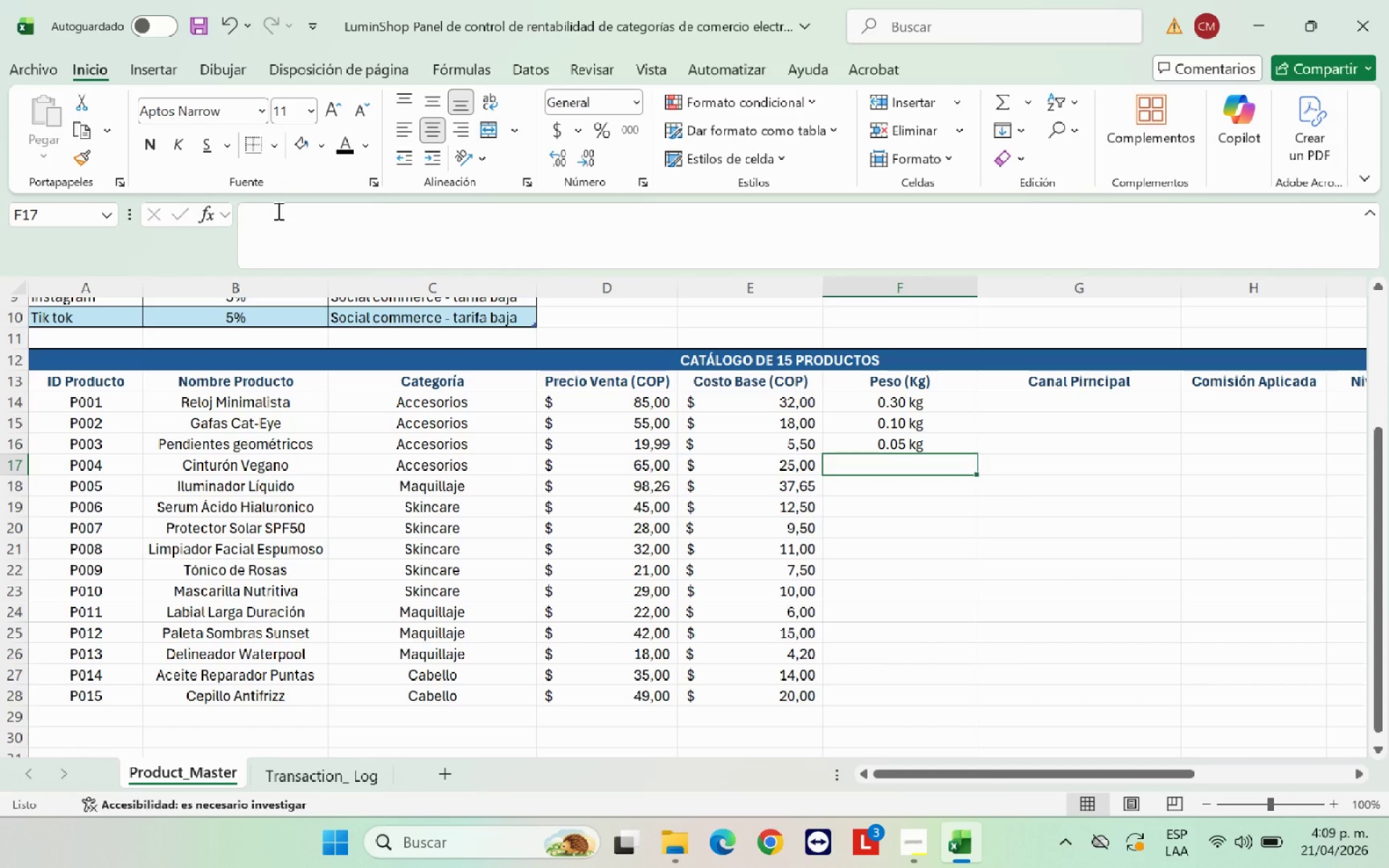 
type(0.2)
key(Backspace)
type(40)
 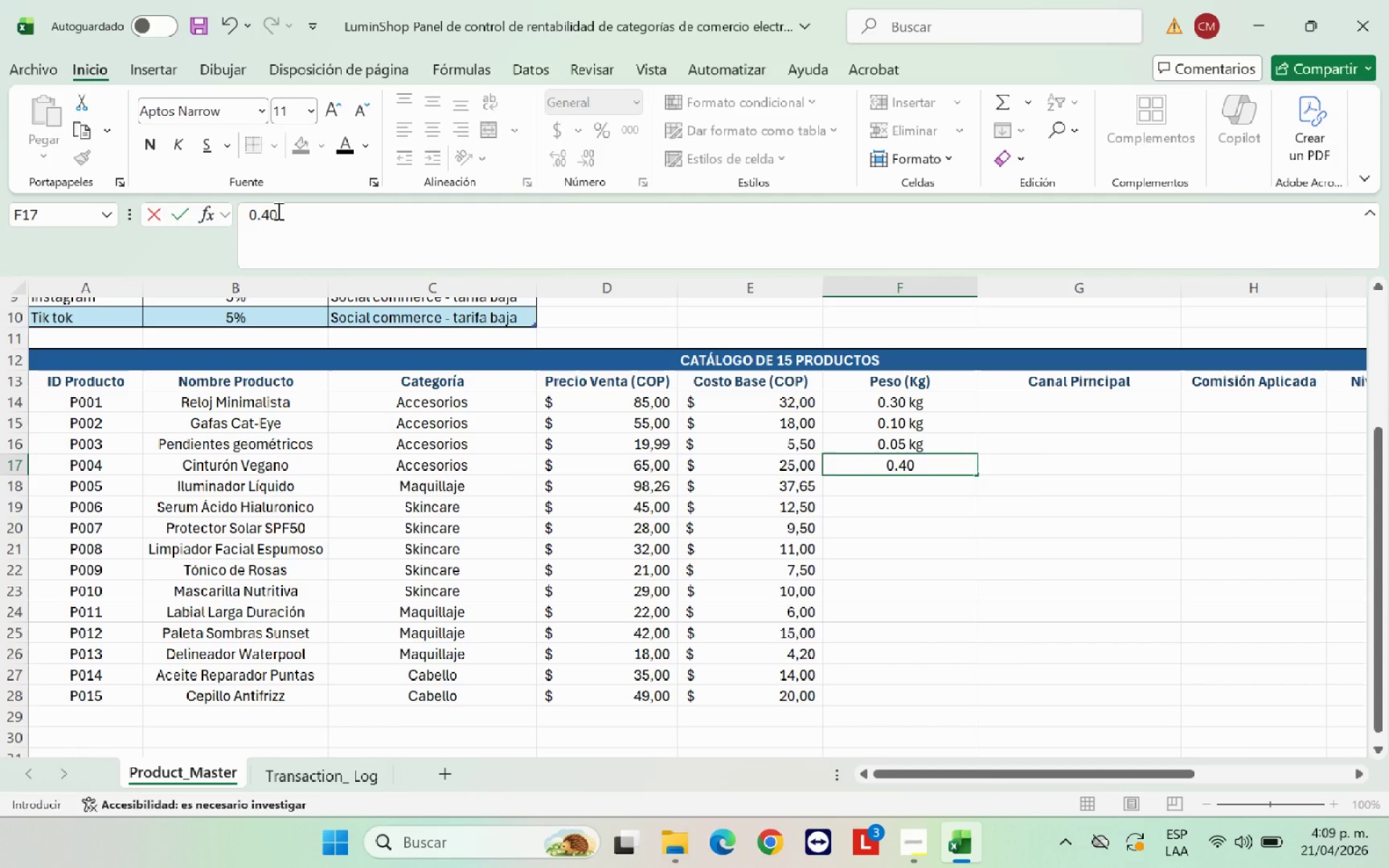 
key(Enter)
 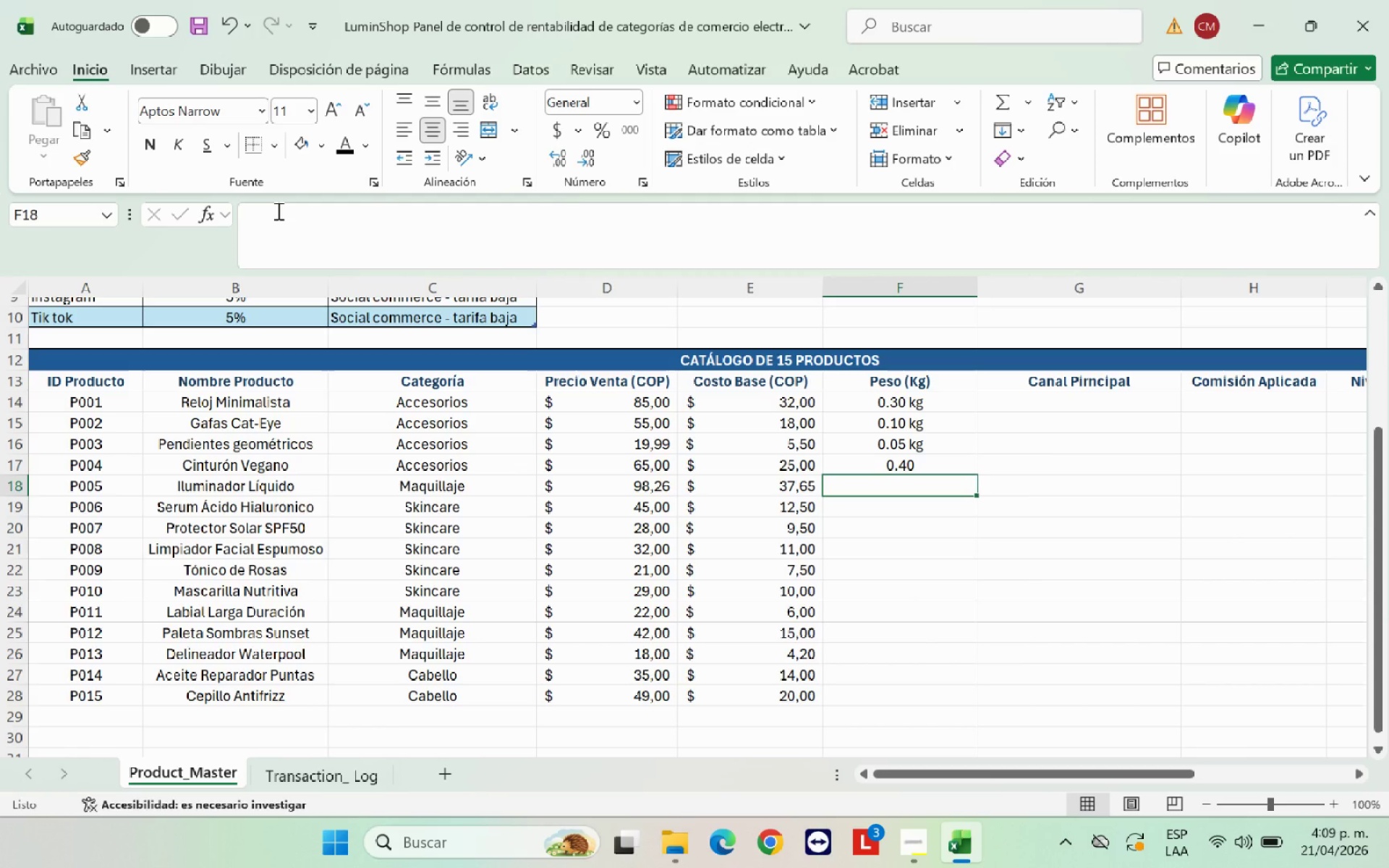 
key(ArrowUp)
 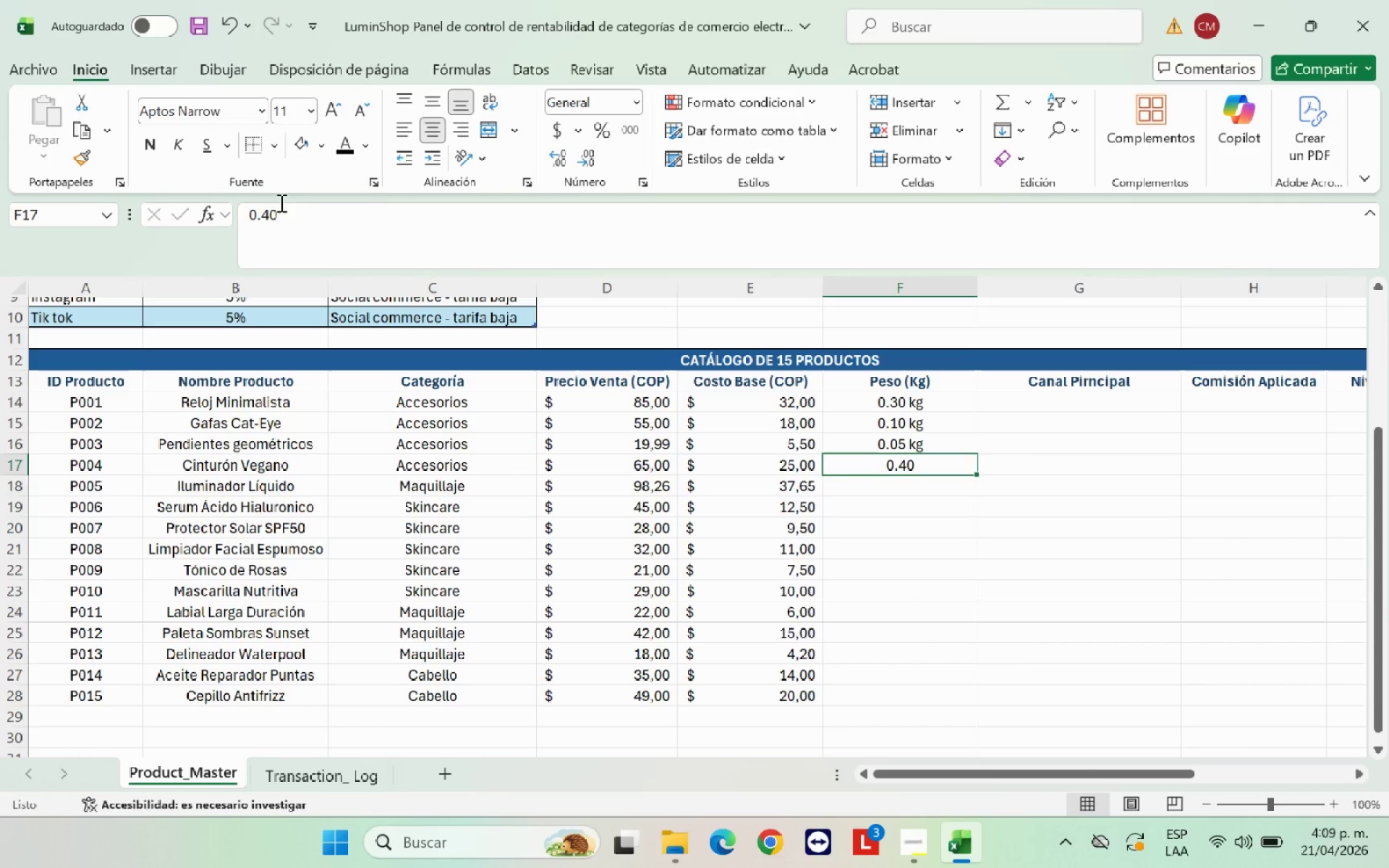 
left_click([313, 214])
 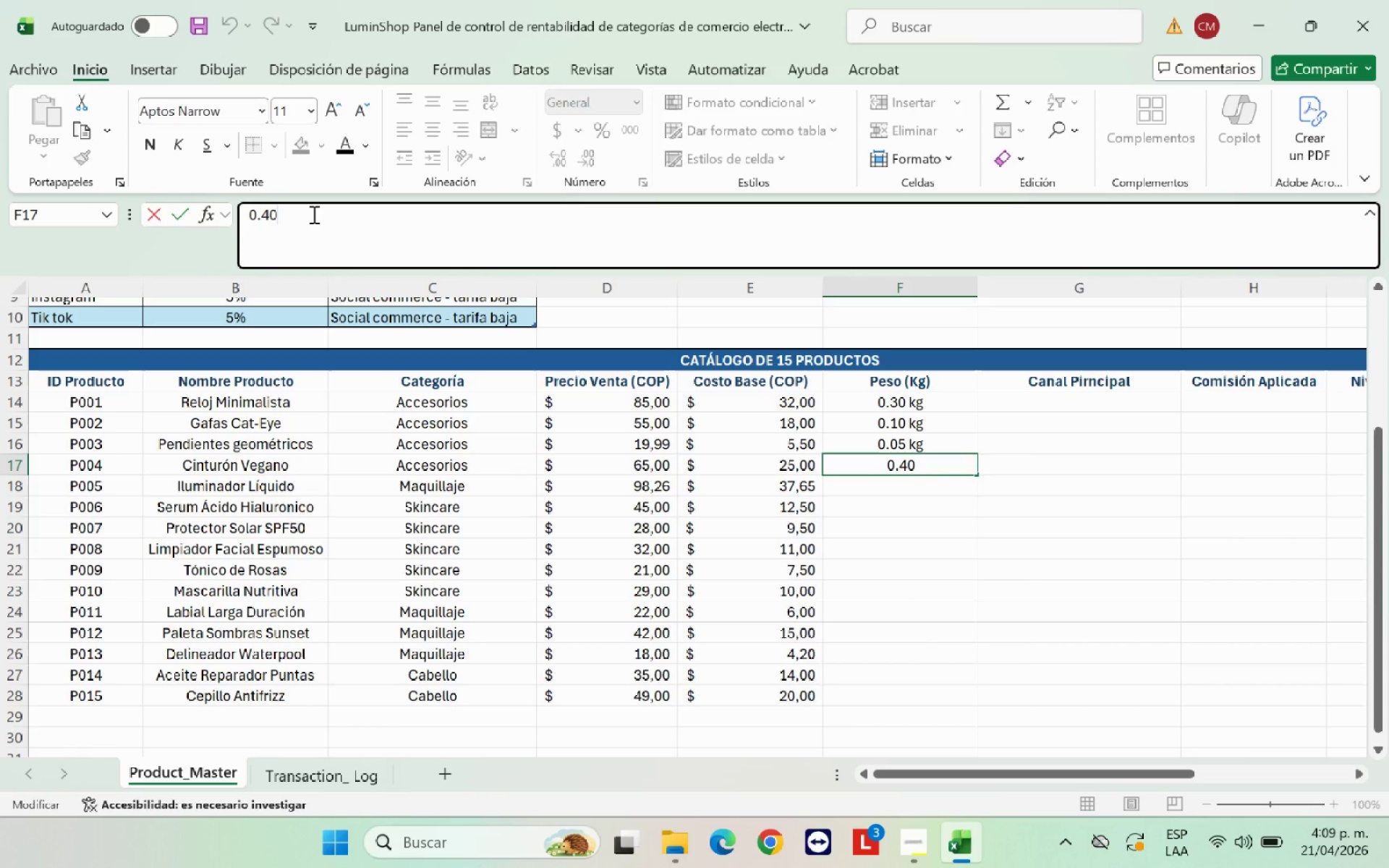 
type( kg)
 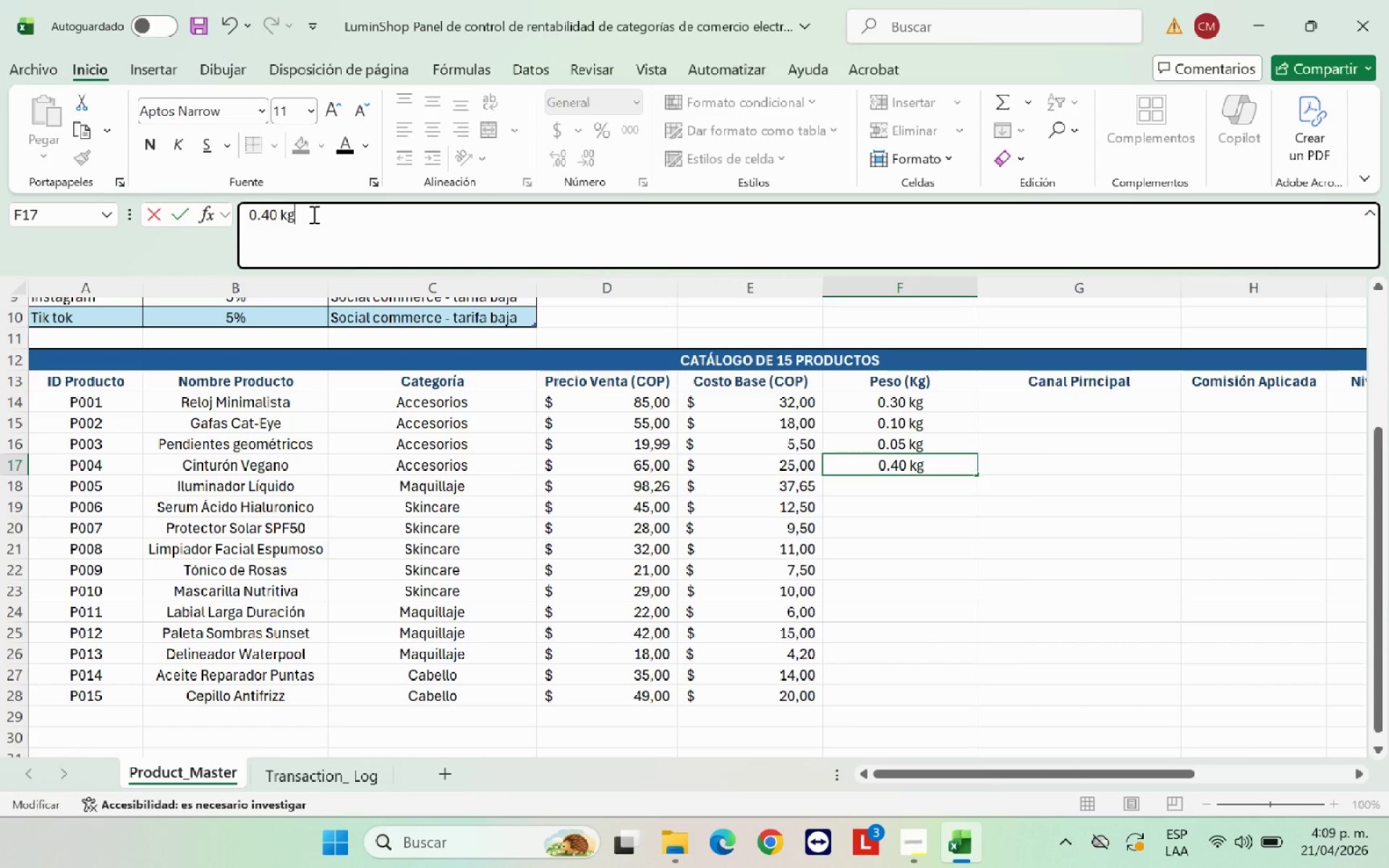 
key(Enter)
 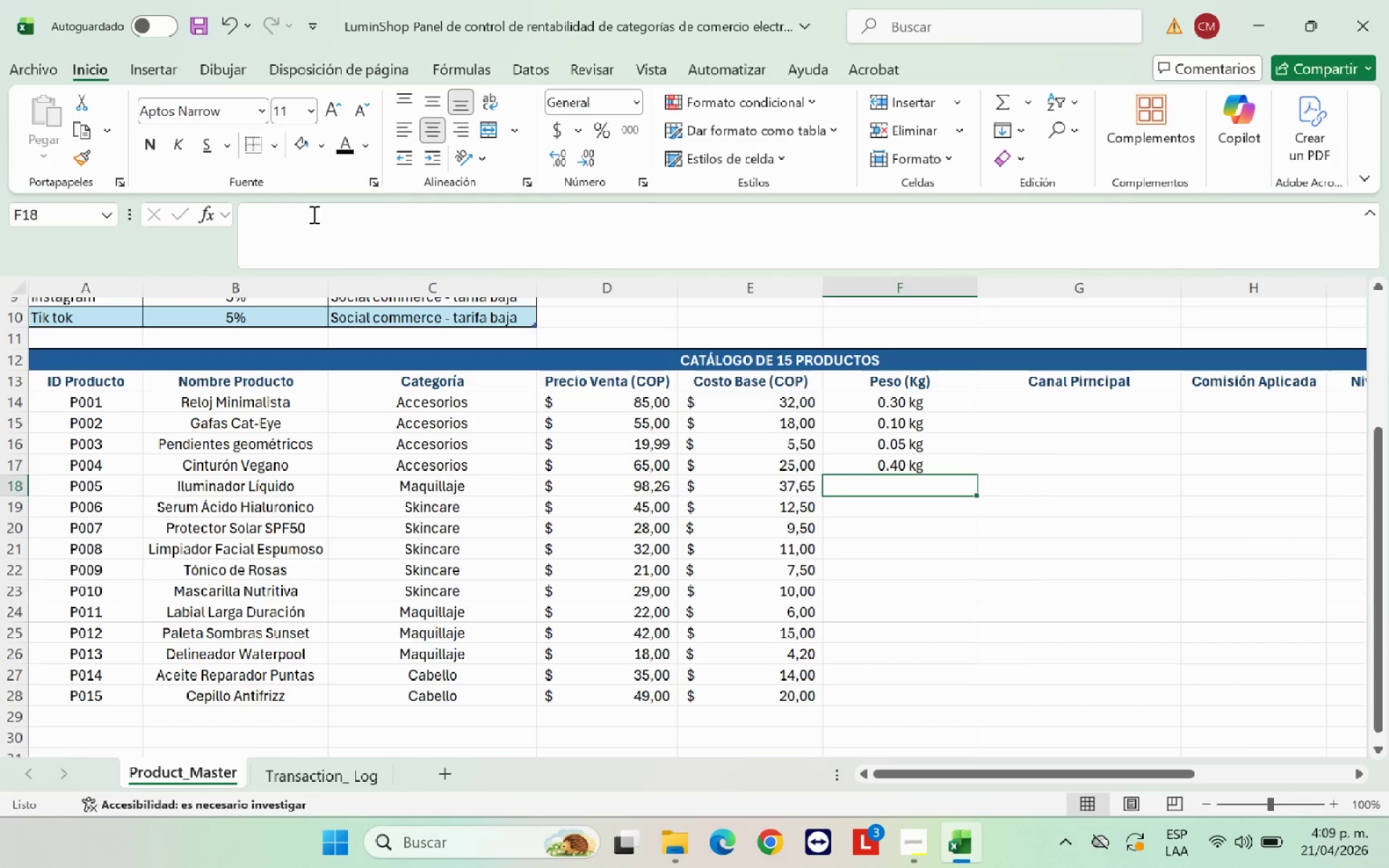 
wait(5.98)
 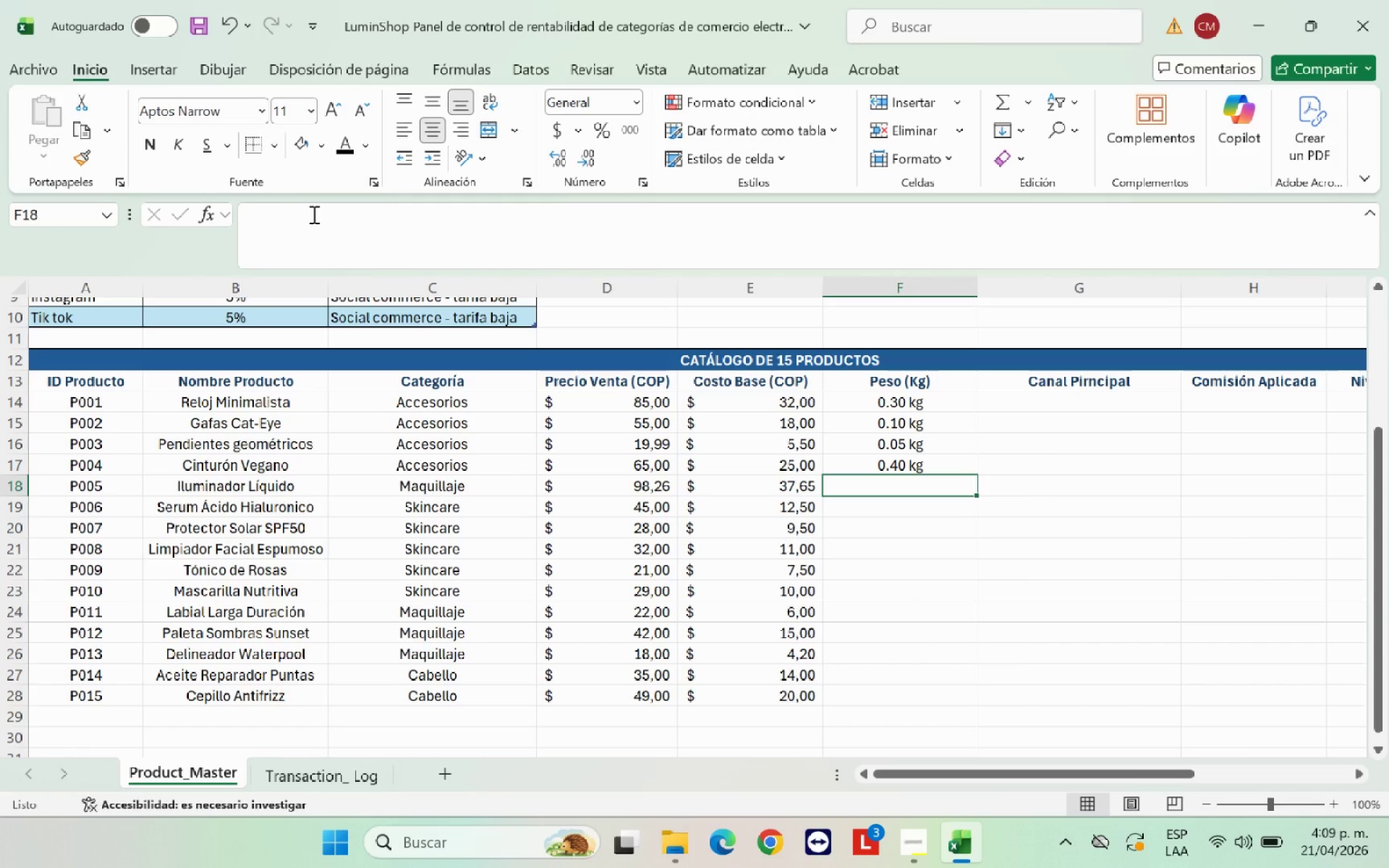 
left_click([950, 433])
 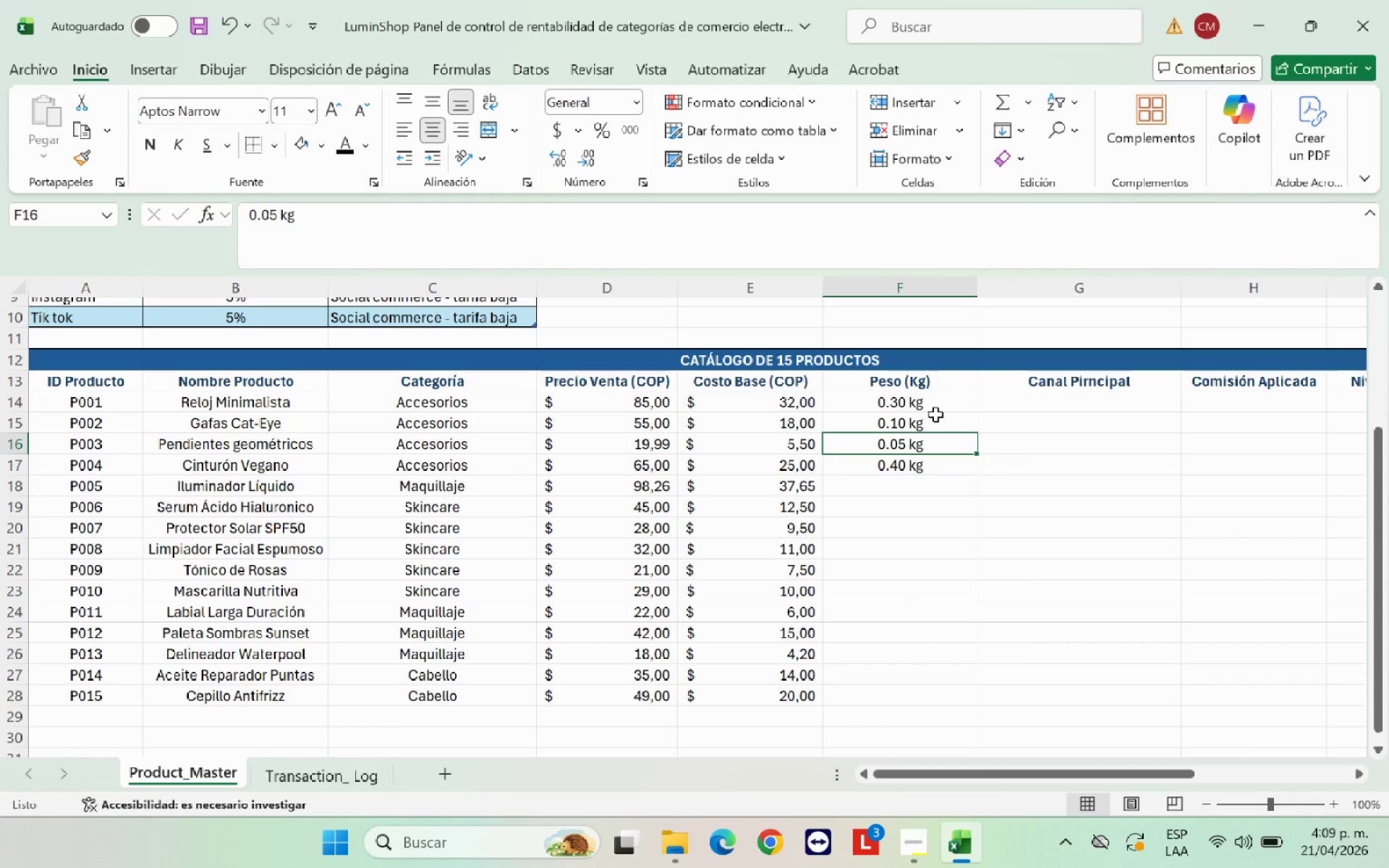 
left_click([935, 414])
 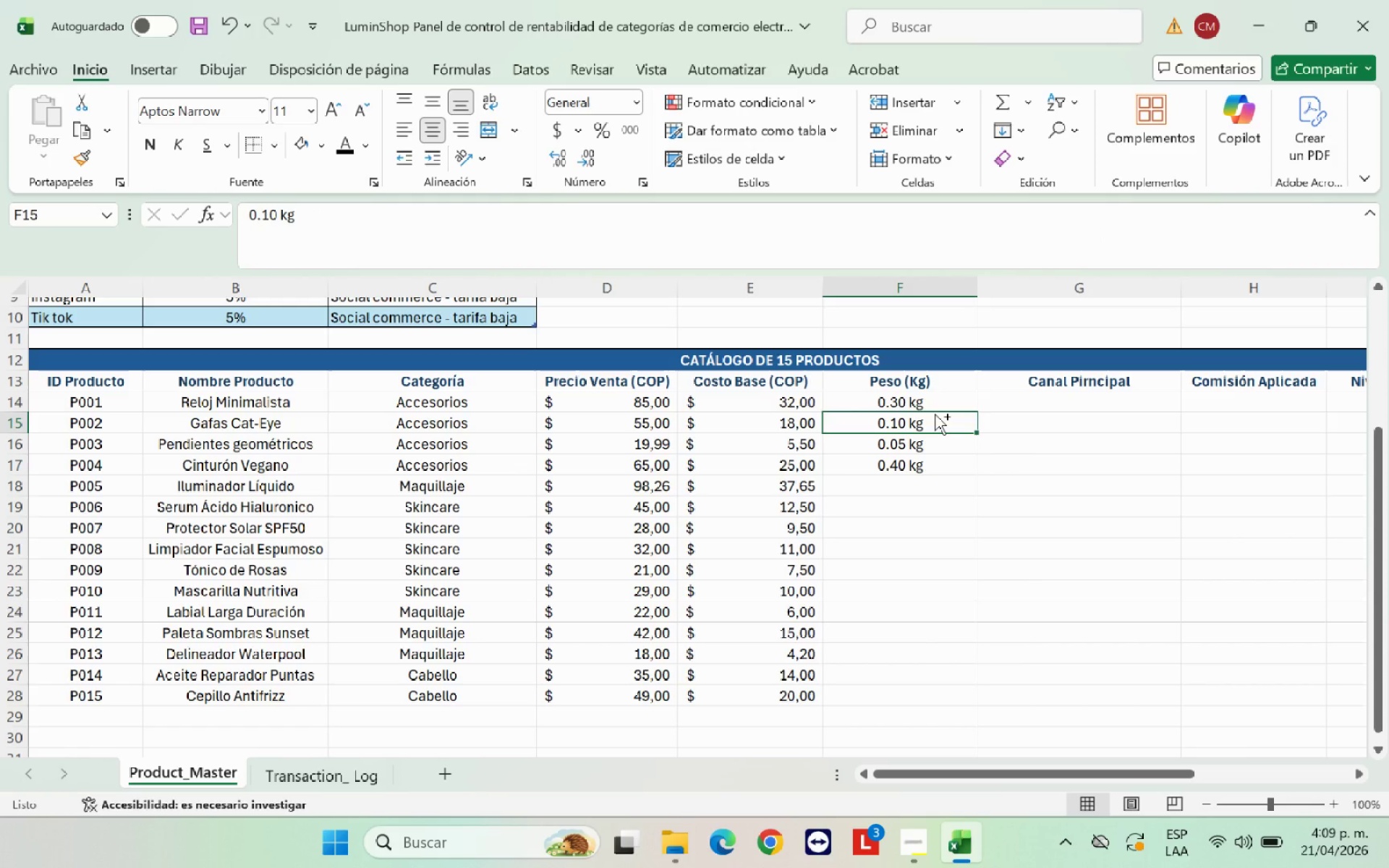 
key(Control+C)
 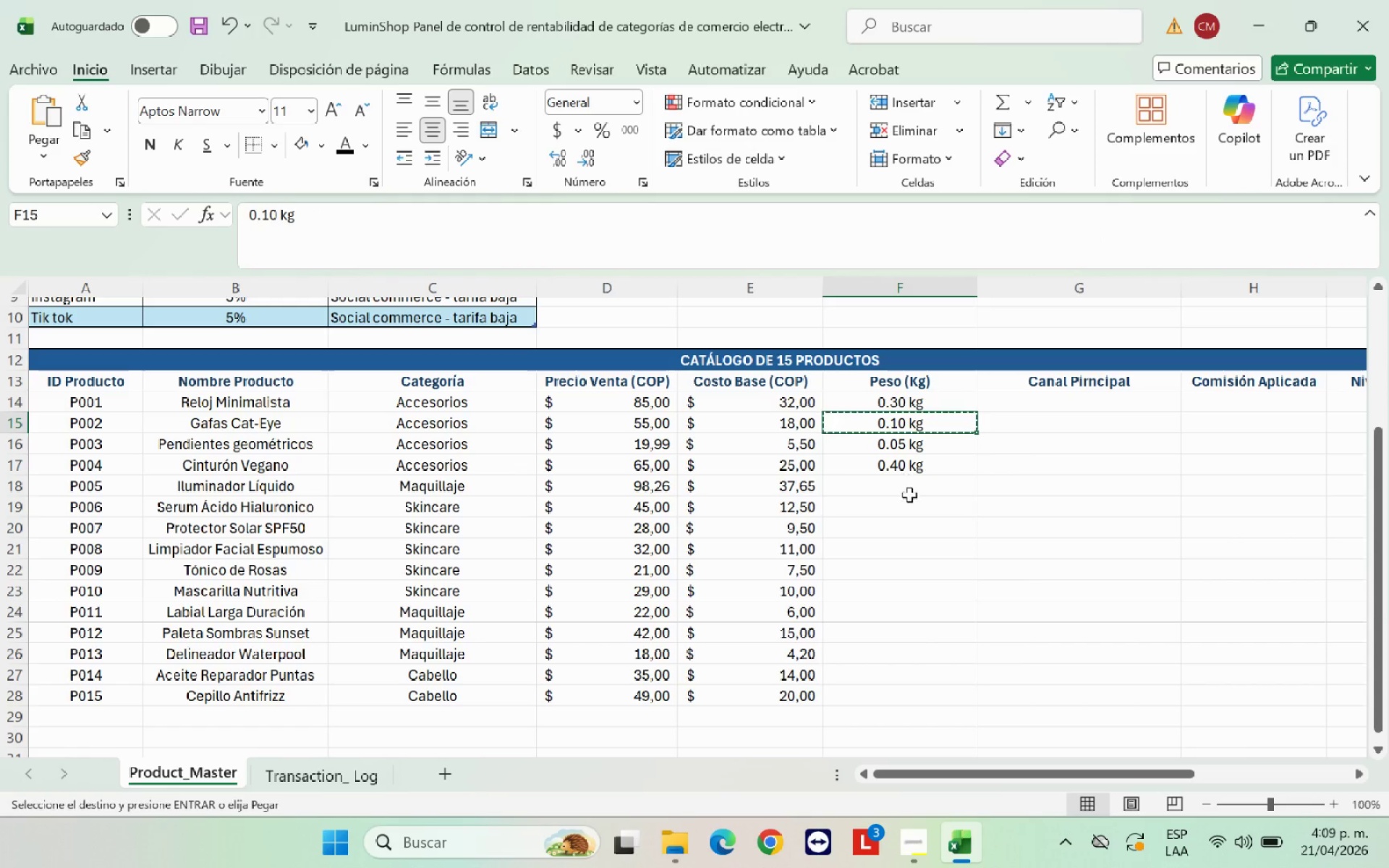 
left_click_drag(start_coordinate=[912, 490], to_coordinate=[918, 525])
 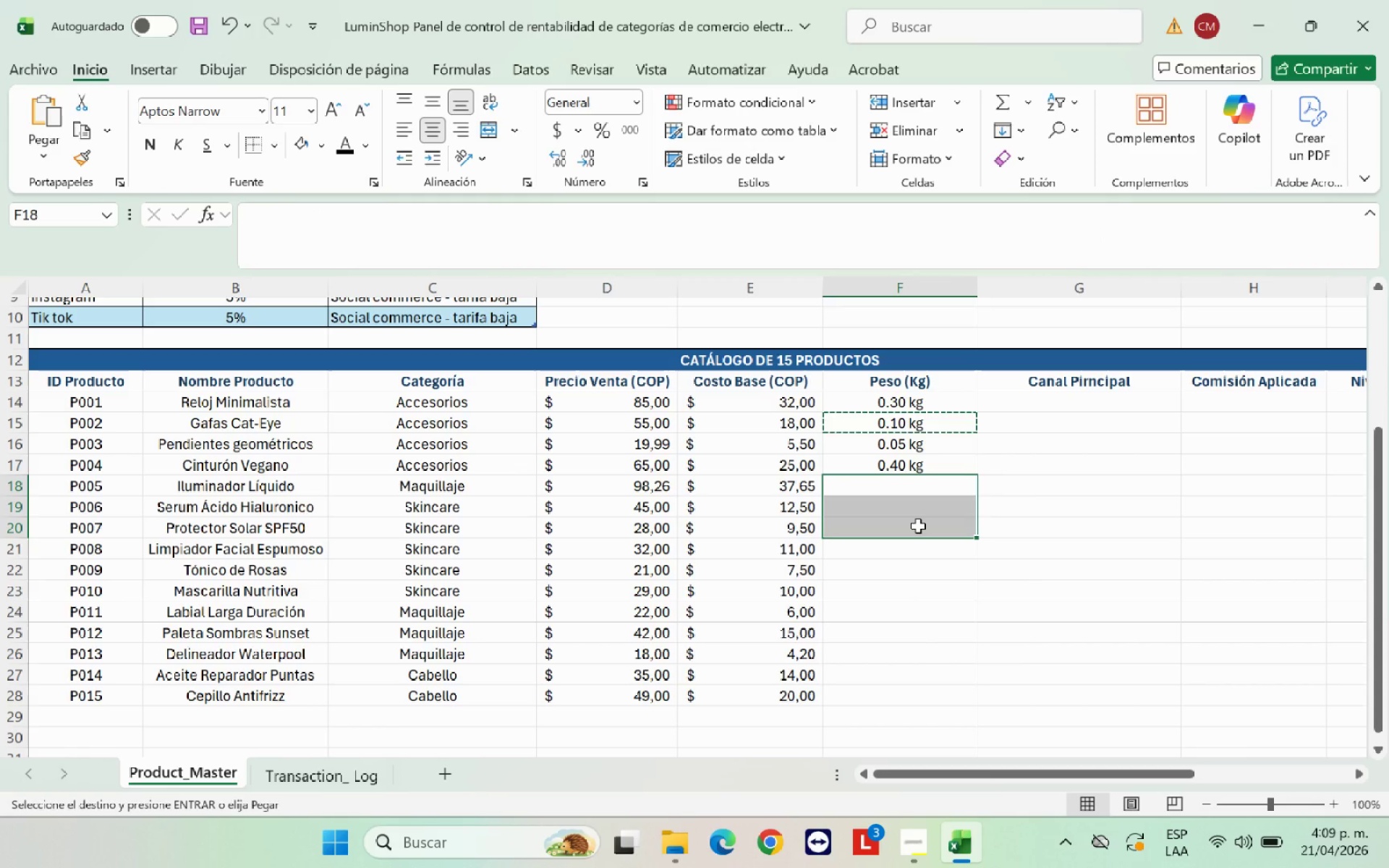 
key(Control+V)
 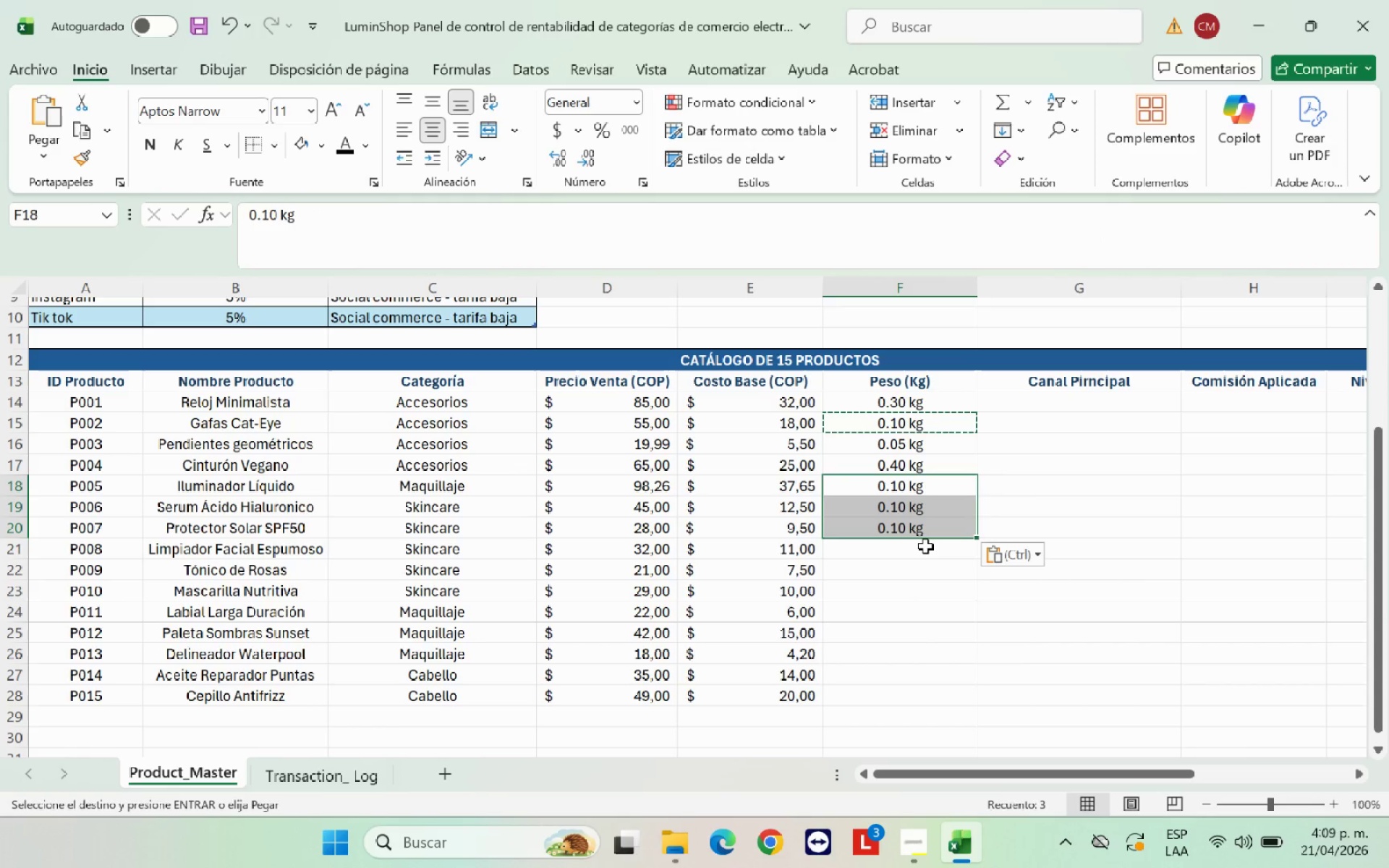 
left_click([925, 546])
 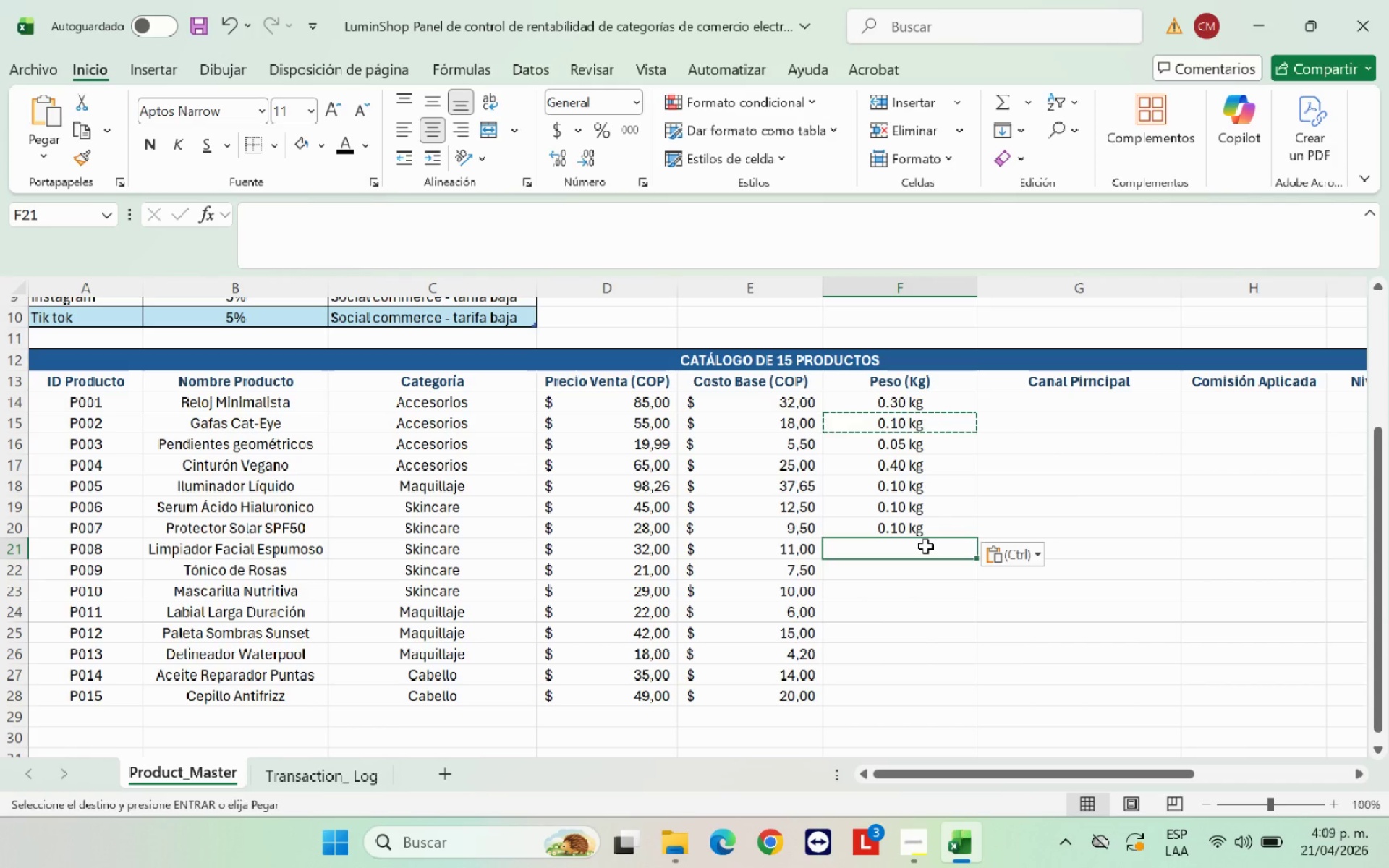 
wait(5.05)
 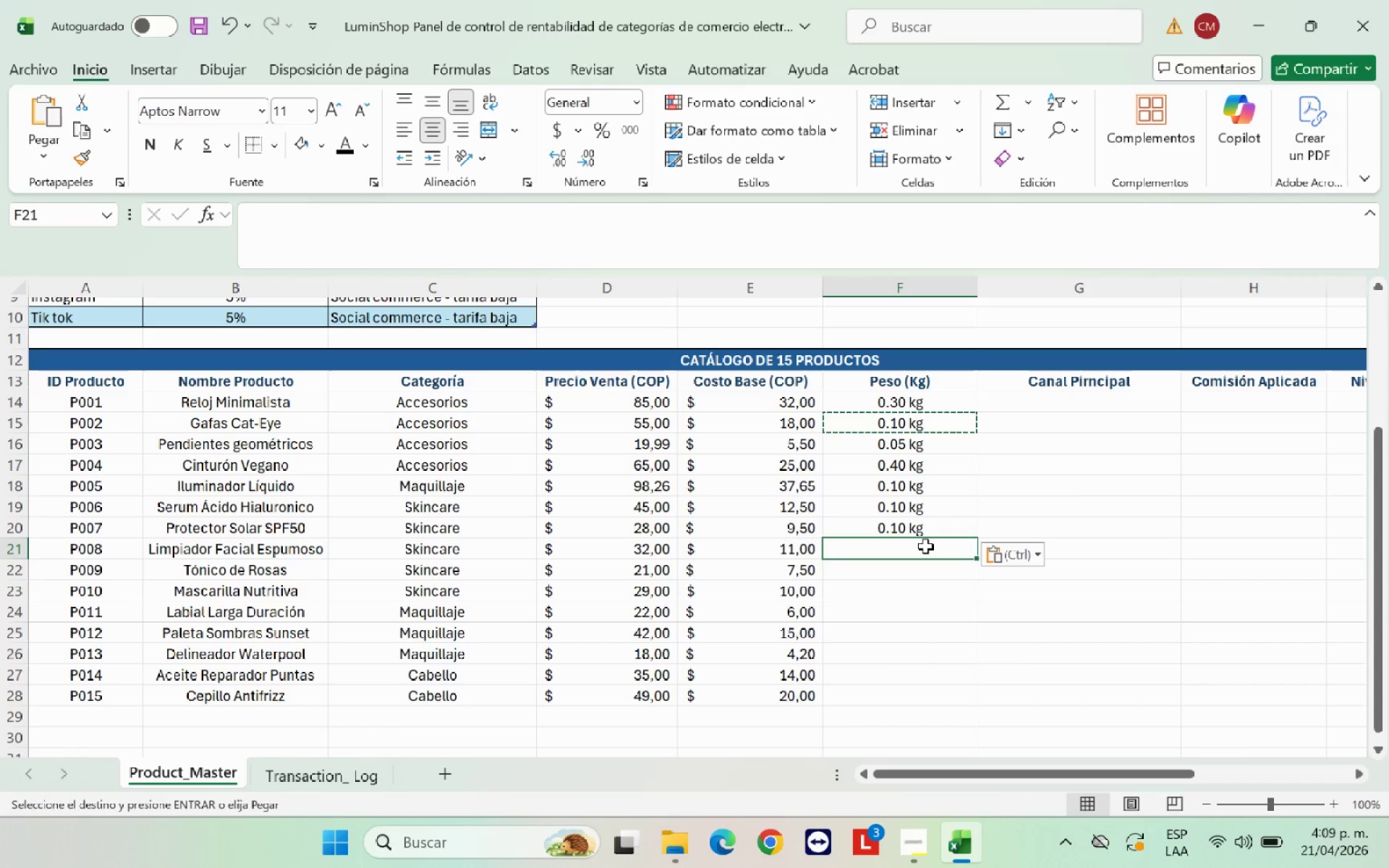 
key(Control+V)
 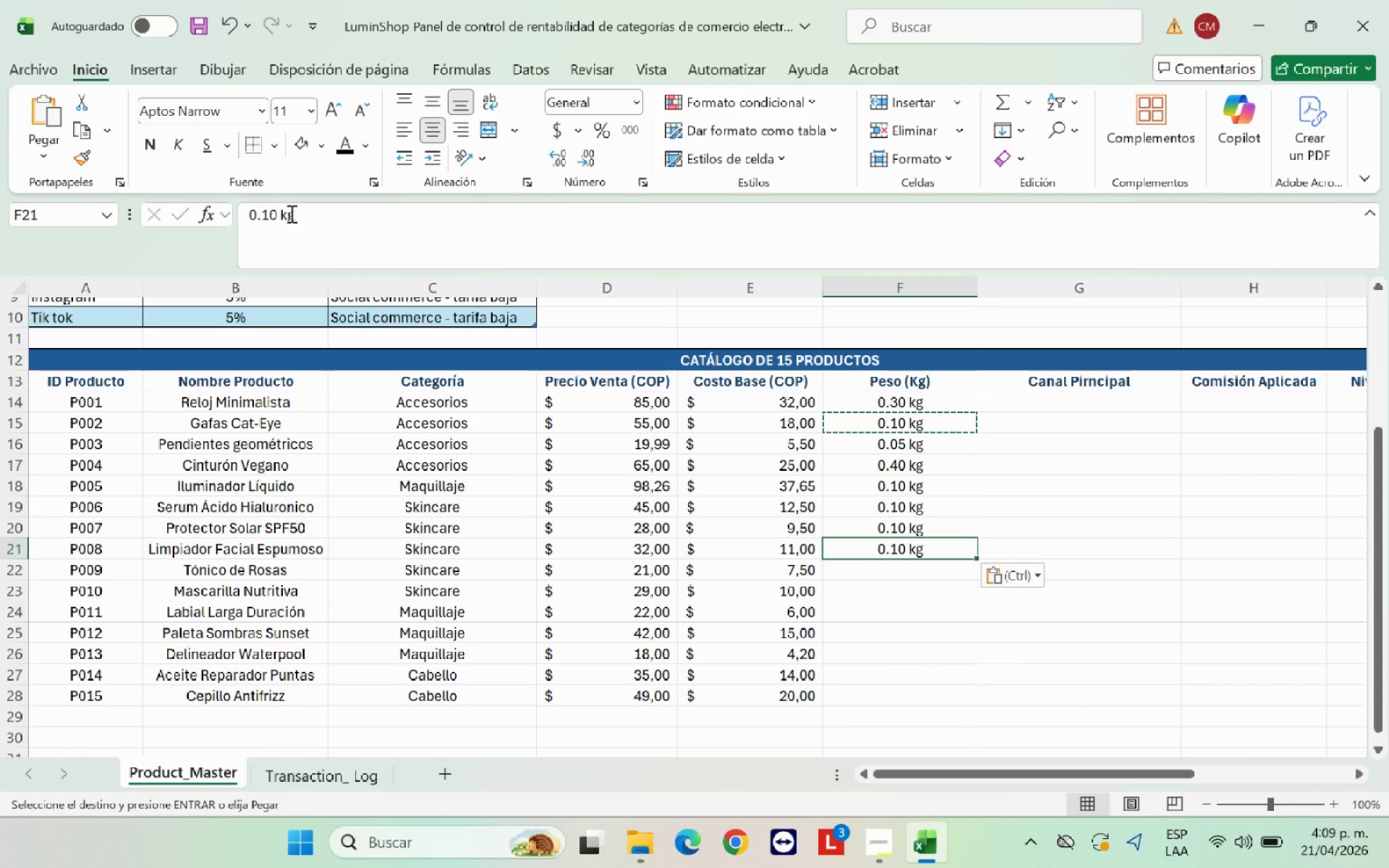 
left_click([275, 214])
 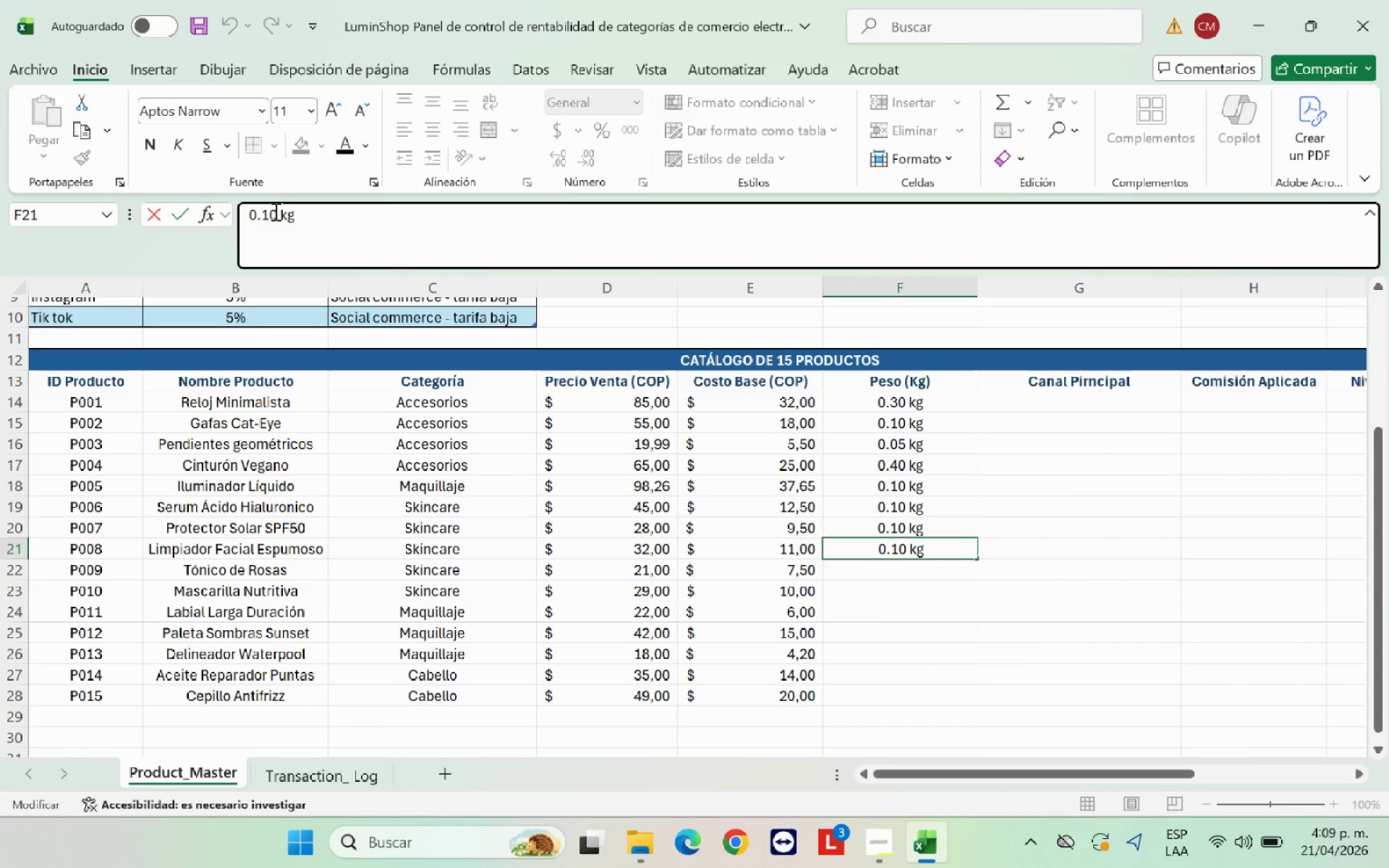 
key(Backspace)
 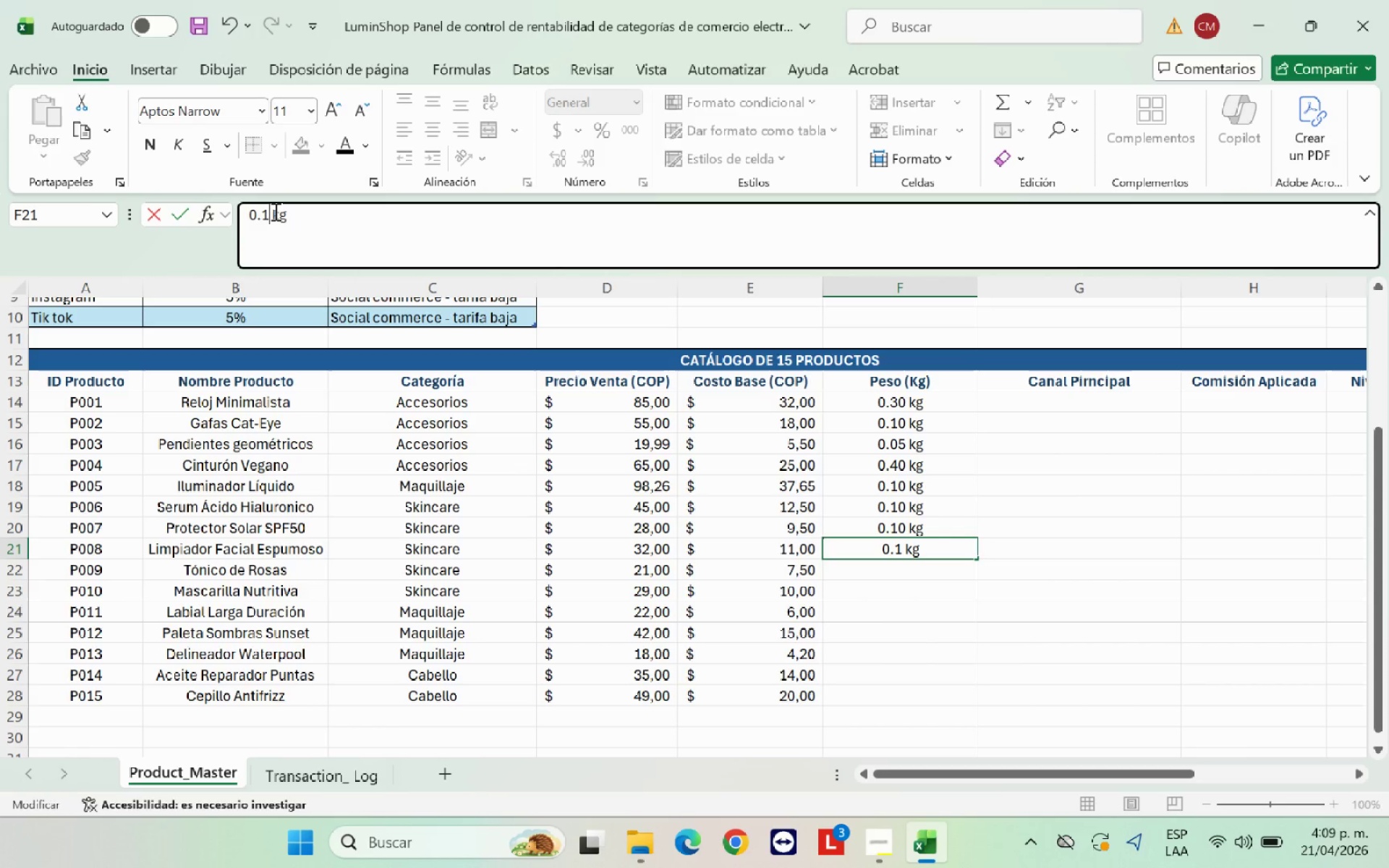 
key(5)
 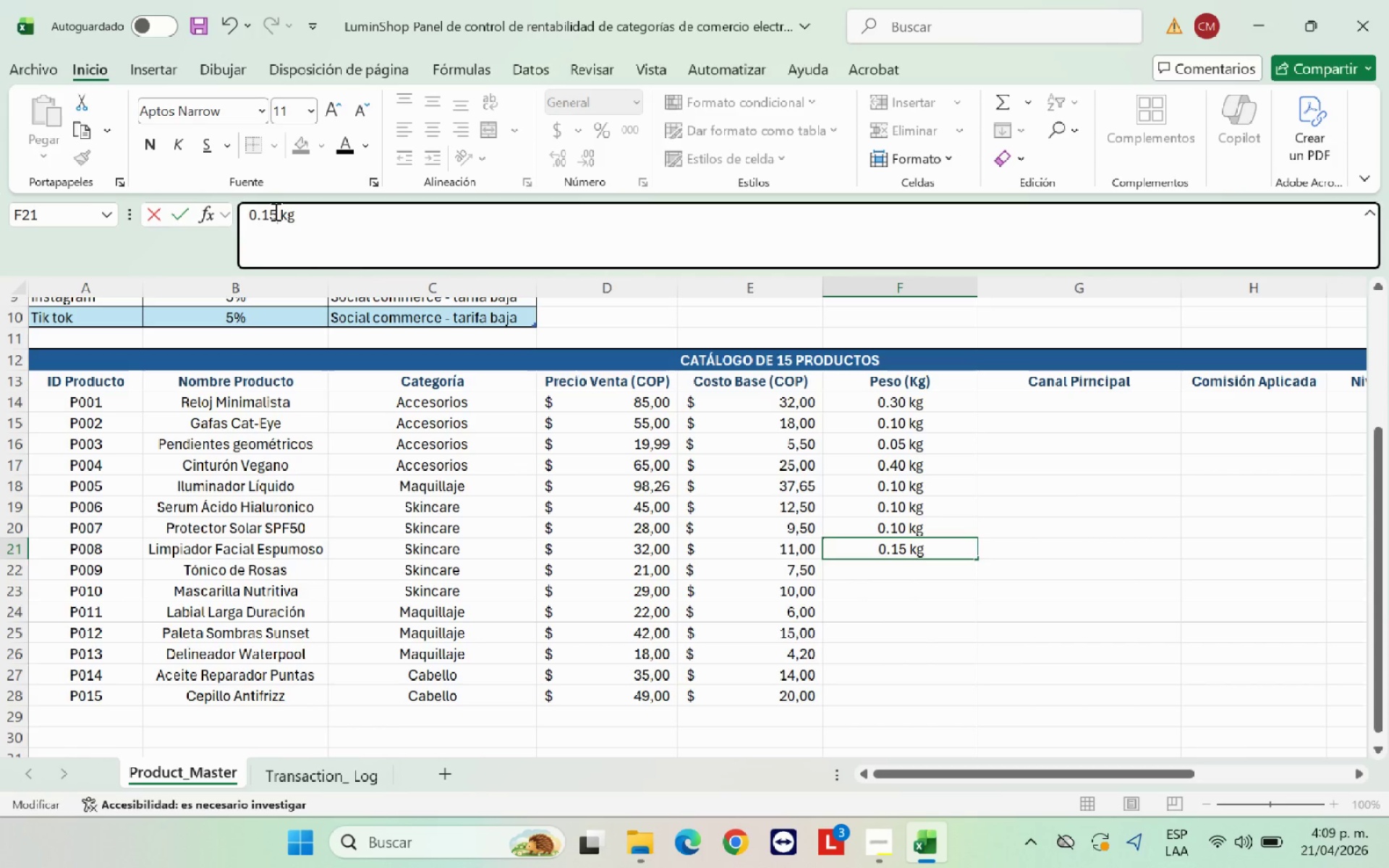 
key(Enter)
 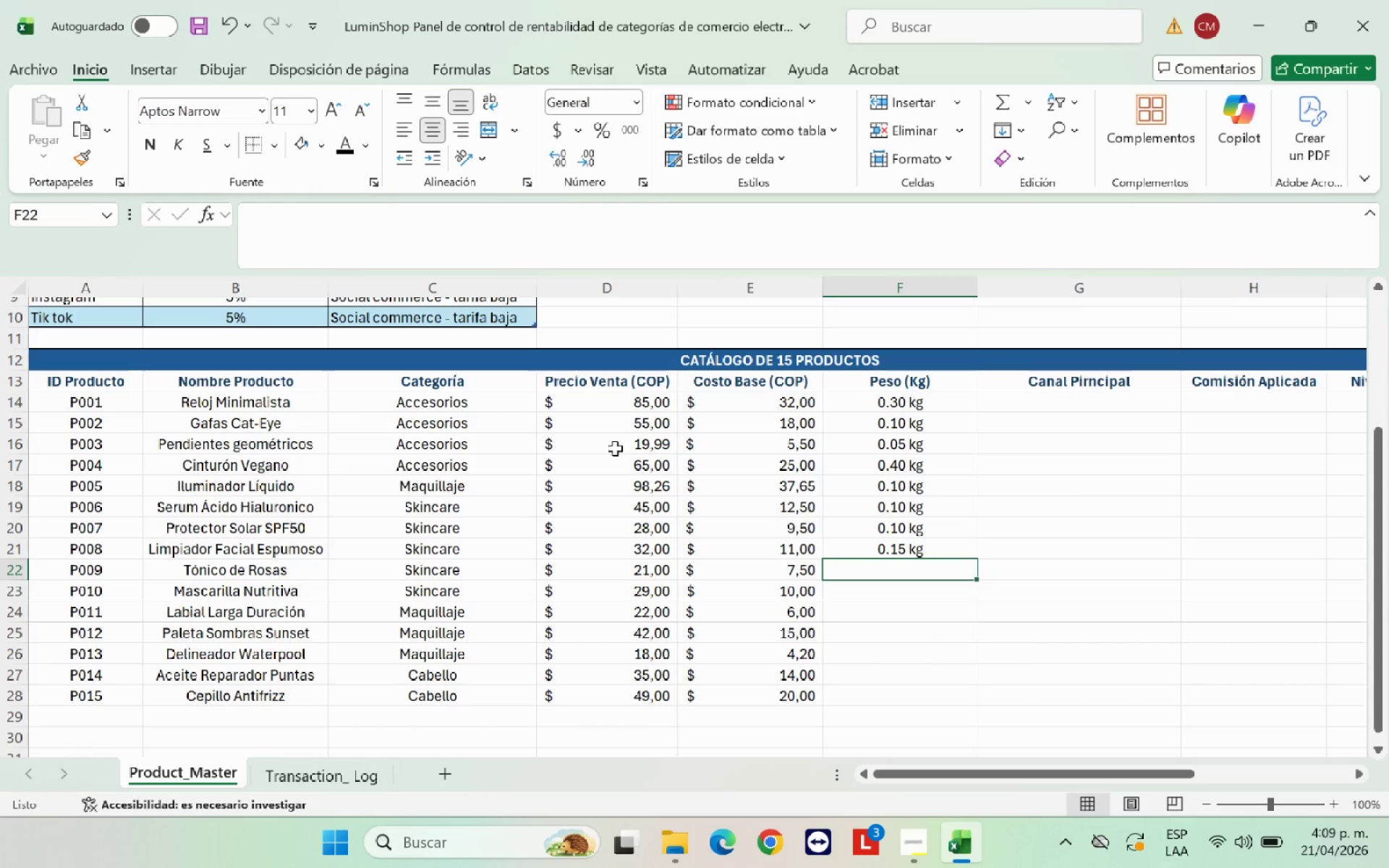 
left_click([933, 527])
 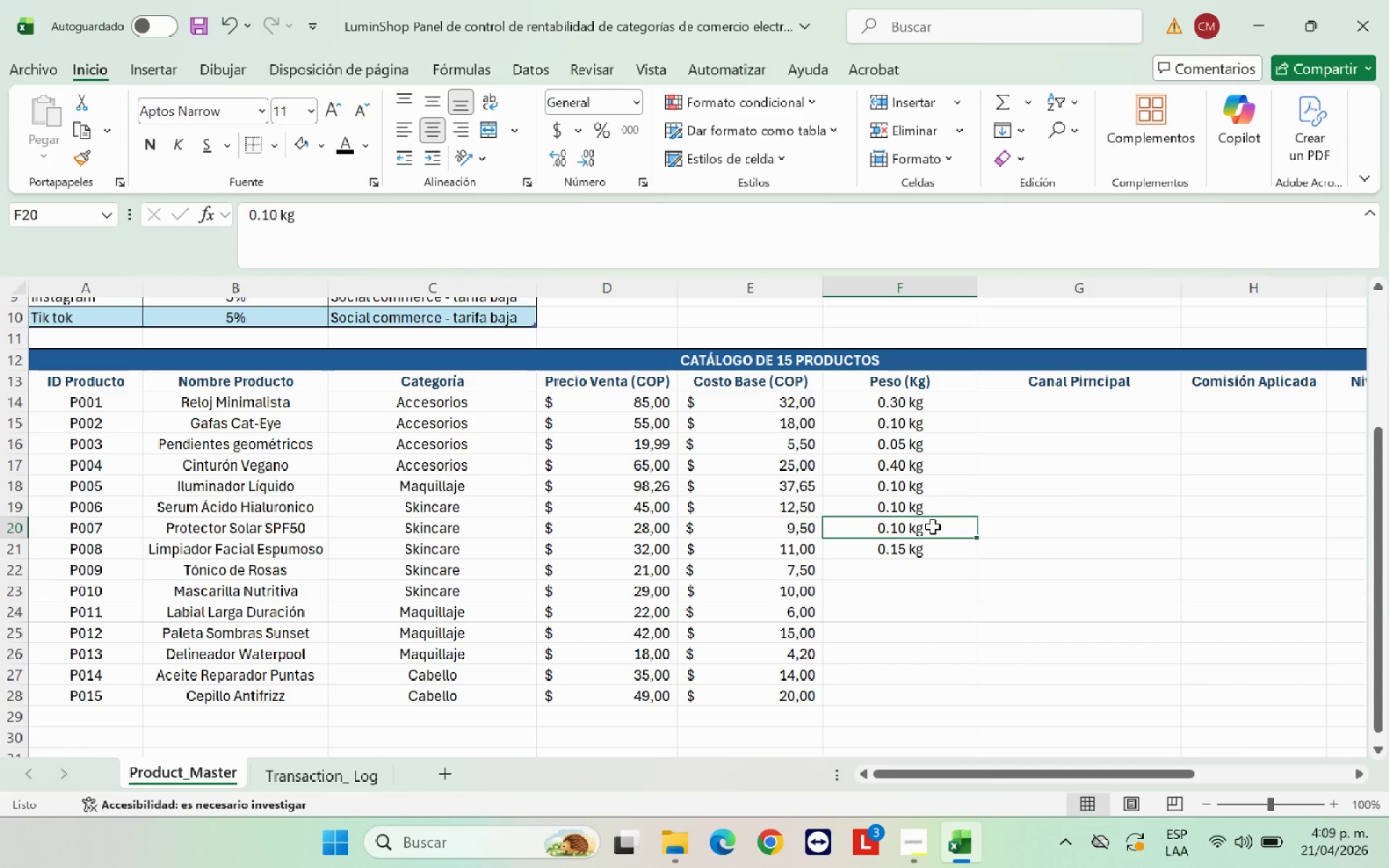 
key(Control+C)
 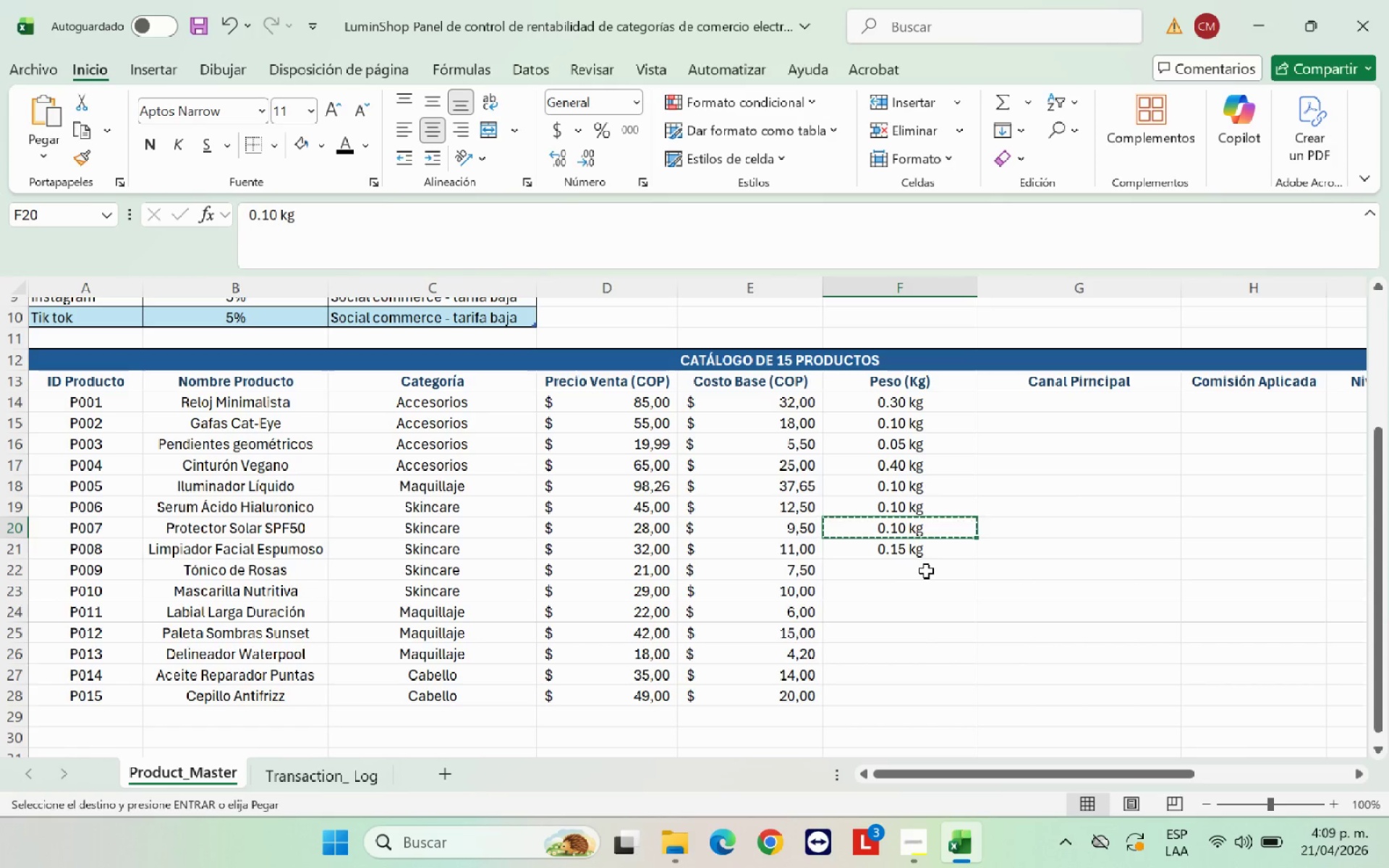 
left_click_drag(start_coordinate=[926, 571], to_coordinate=[925, 590])
 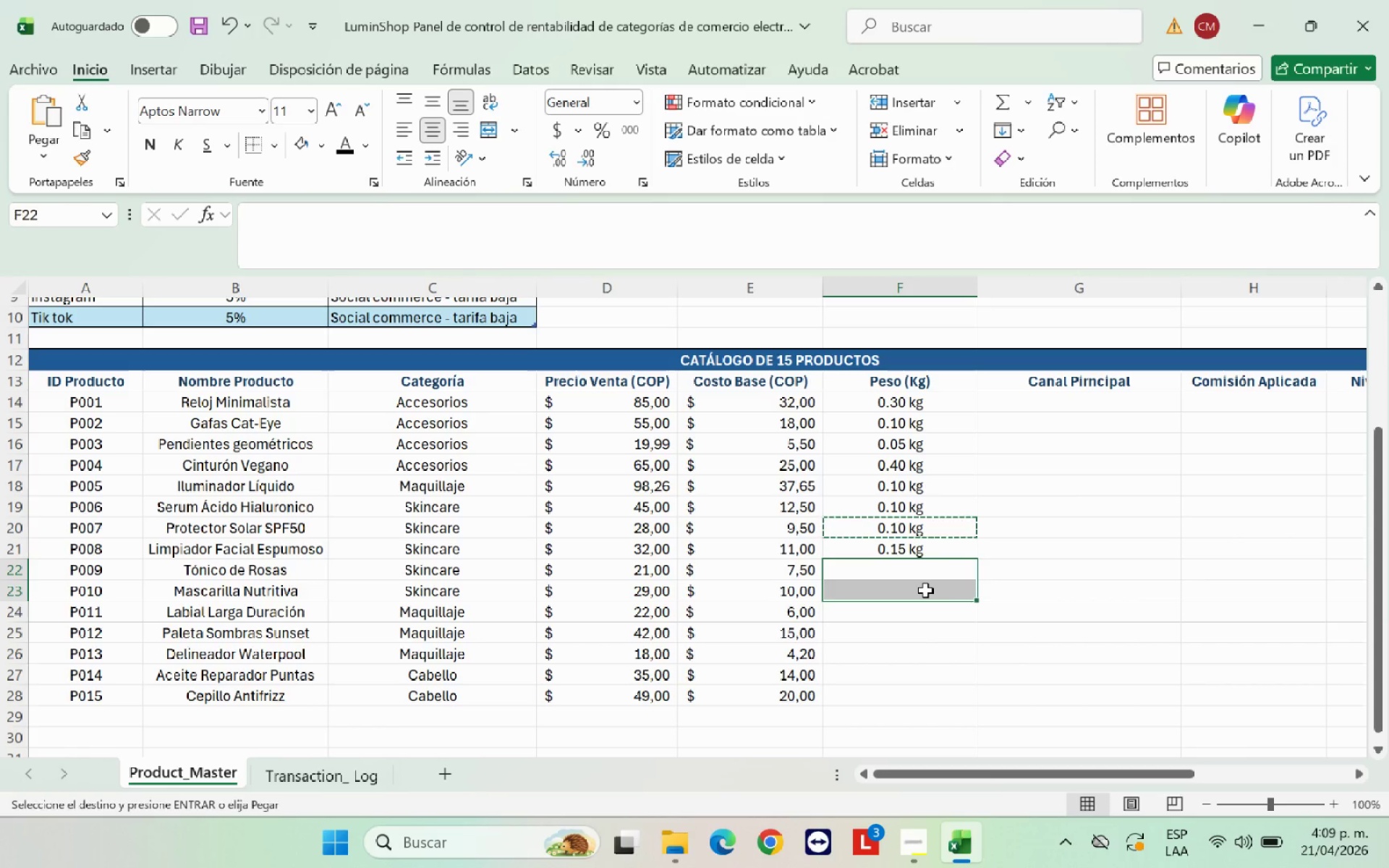 
key(Control+V)
 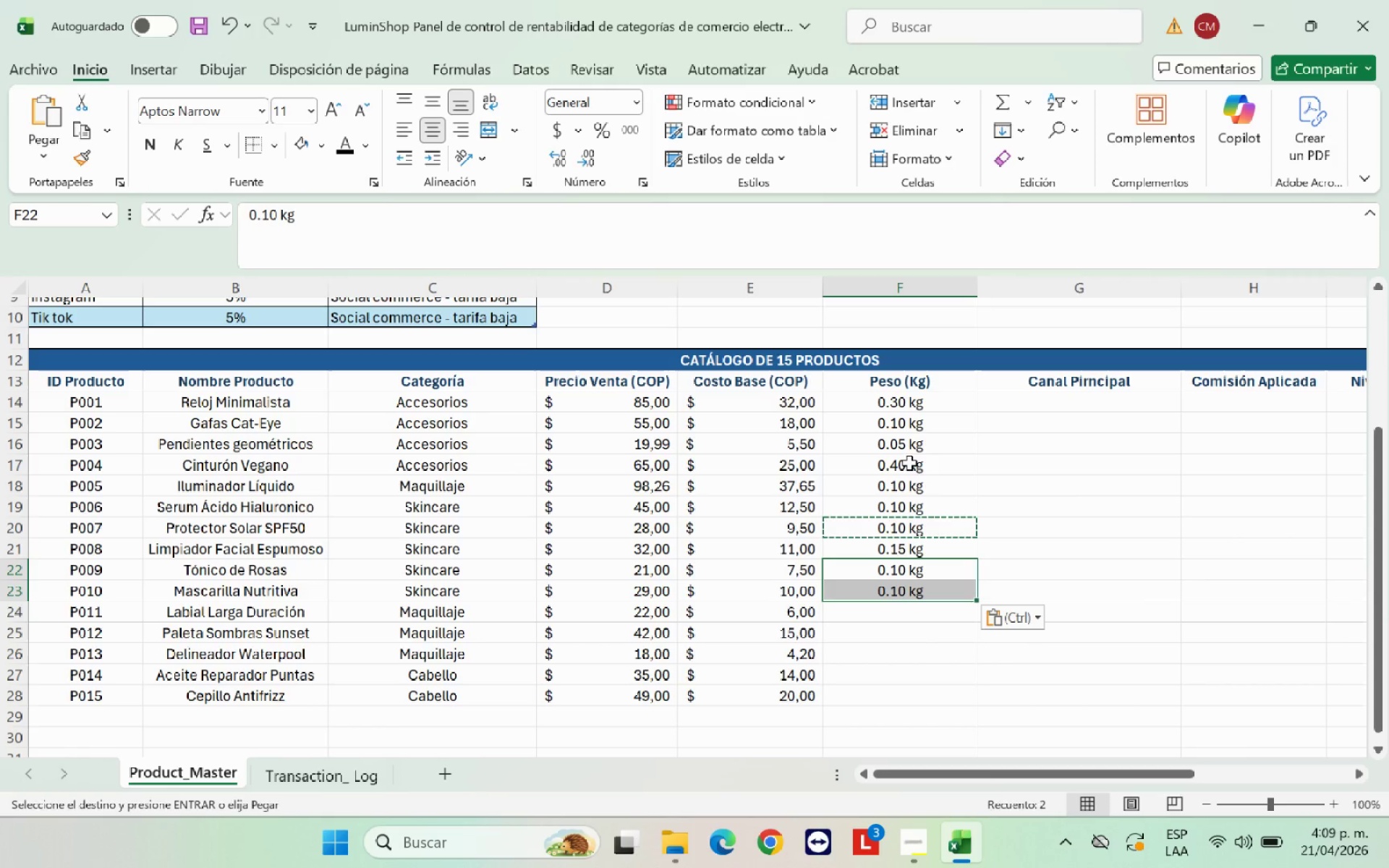 
left_click([910, 440])
 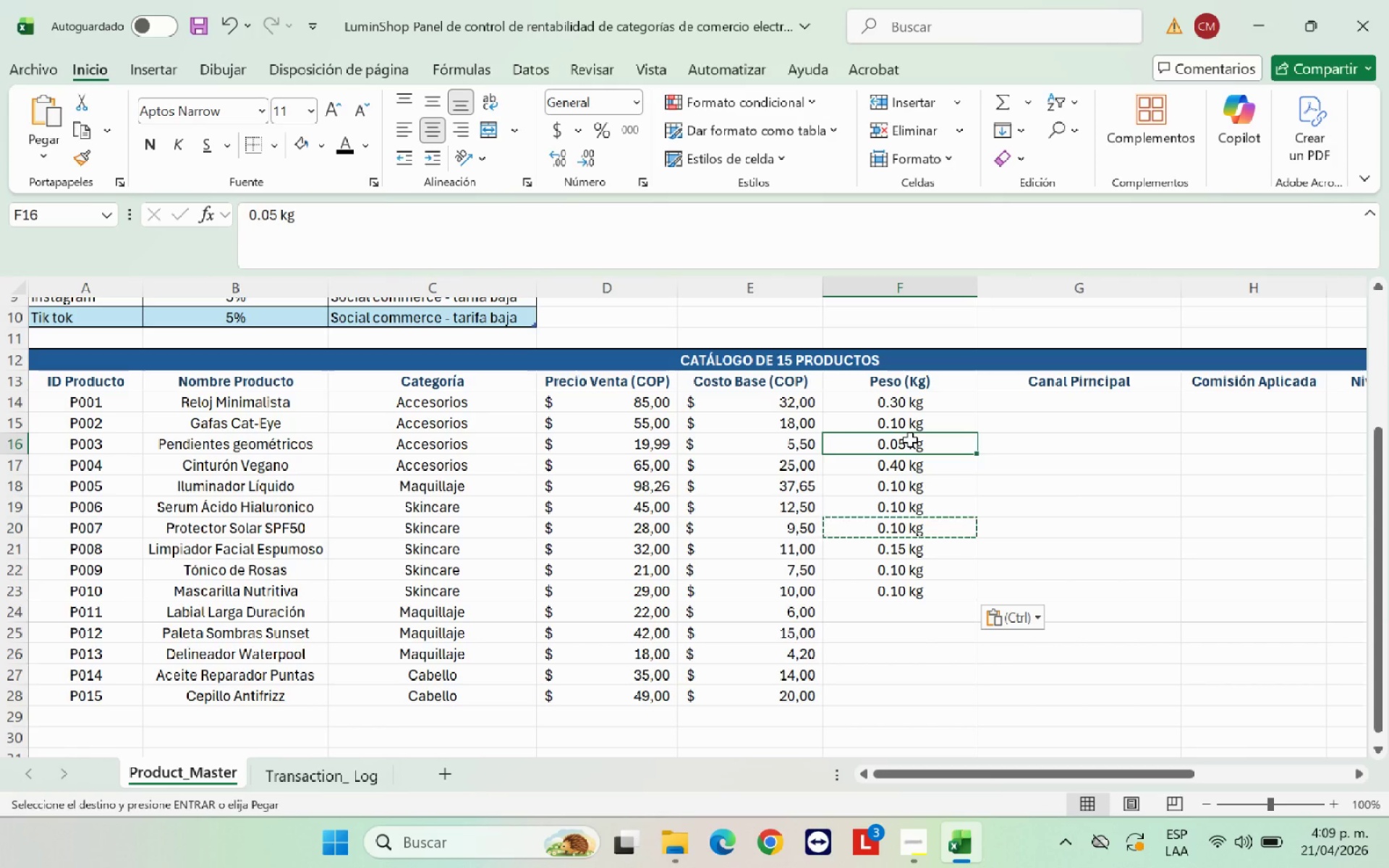 
key(Control+C)
 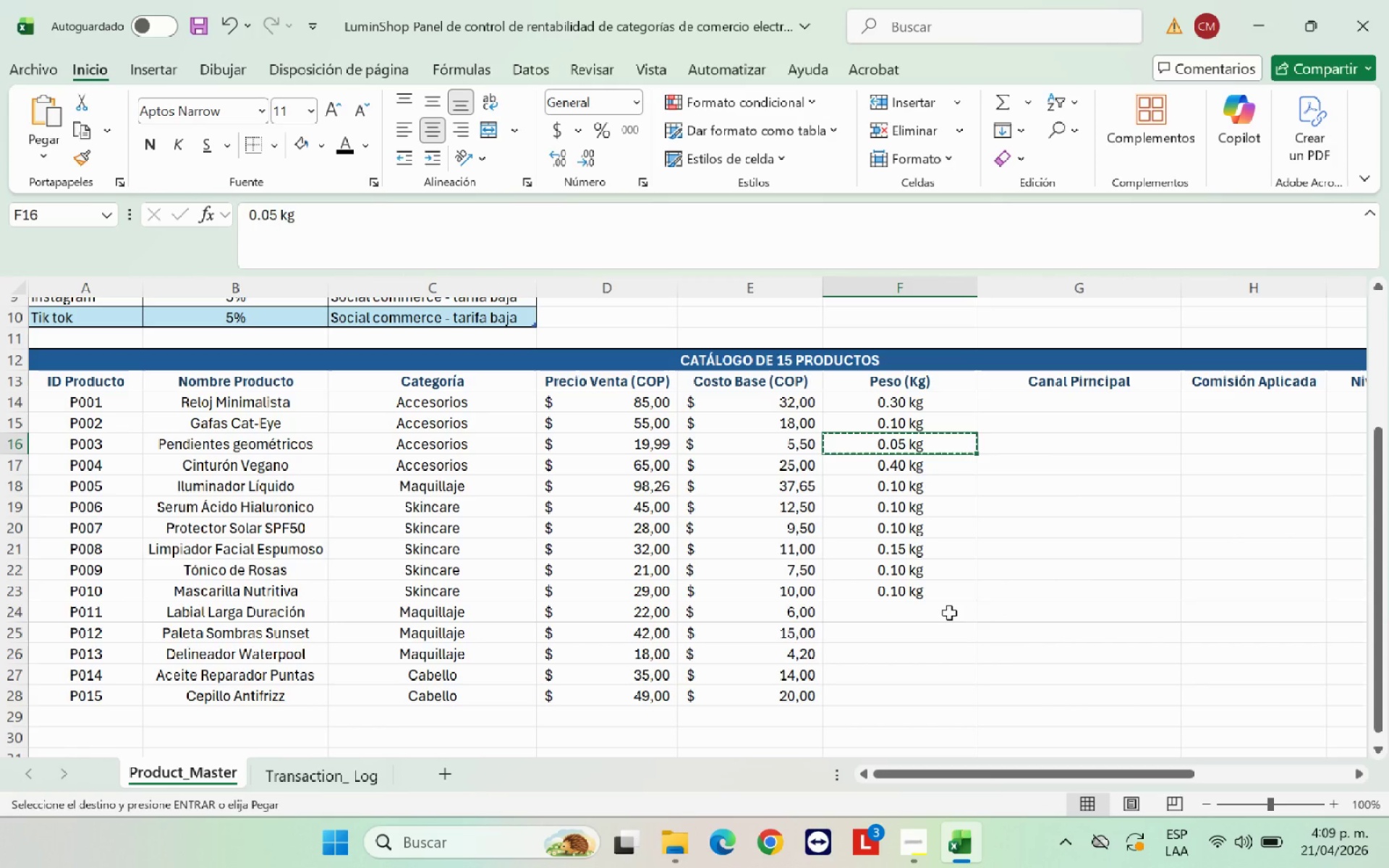 
left_click([949, 613])
 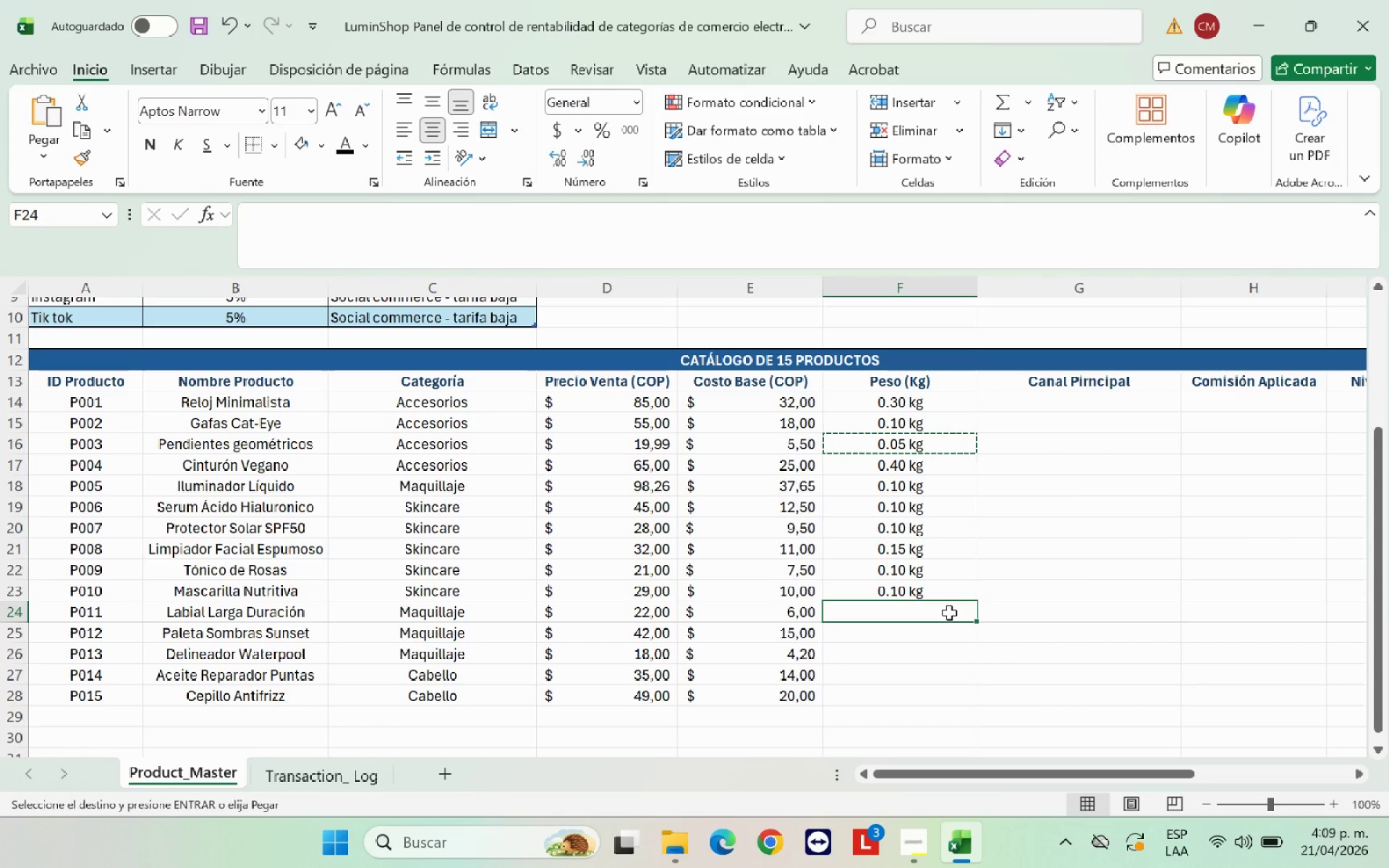 
key(Control+V)
 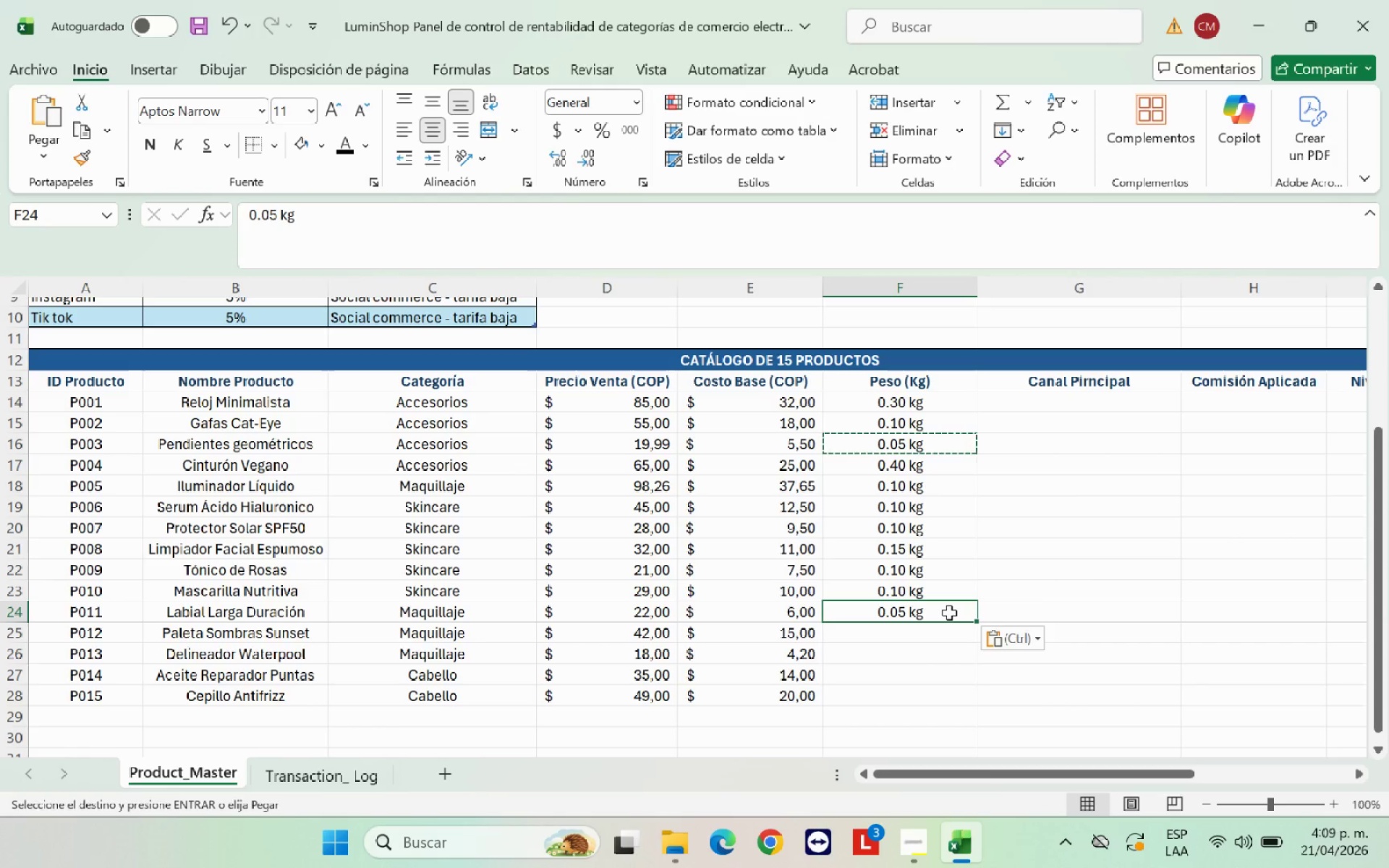 
left_click([944, 649])
 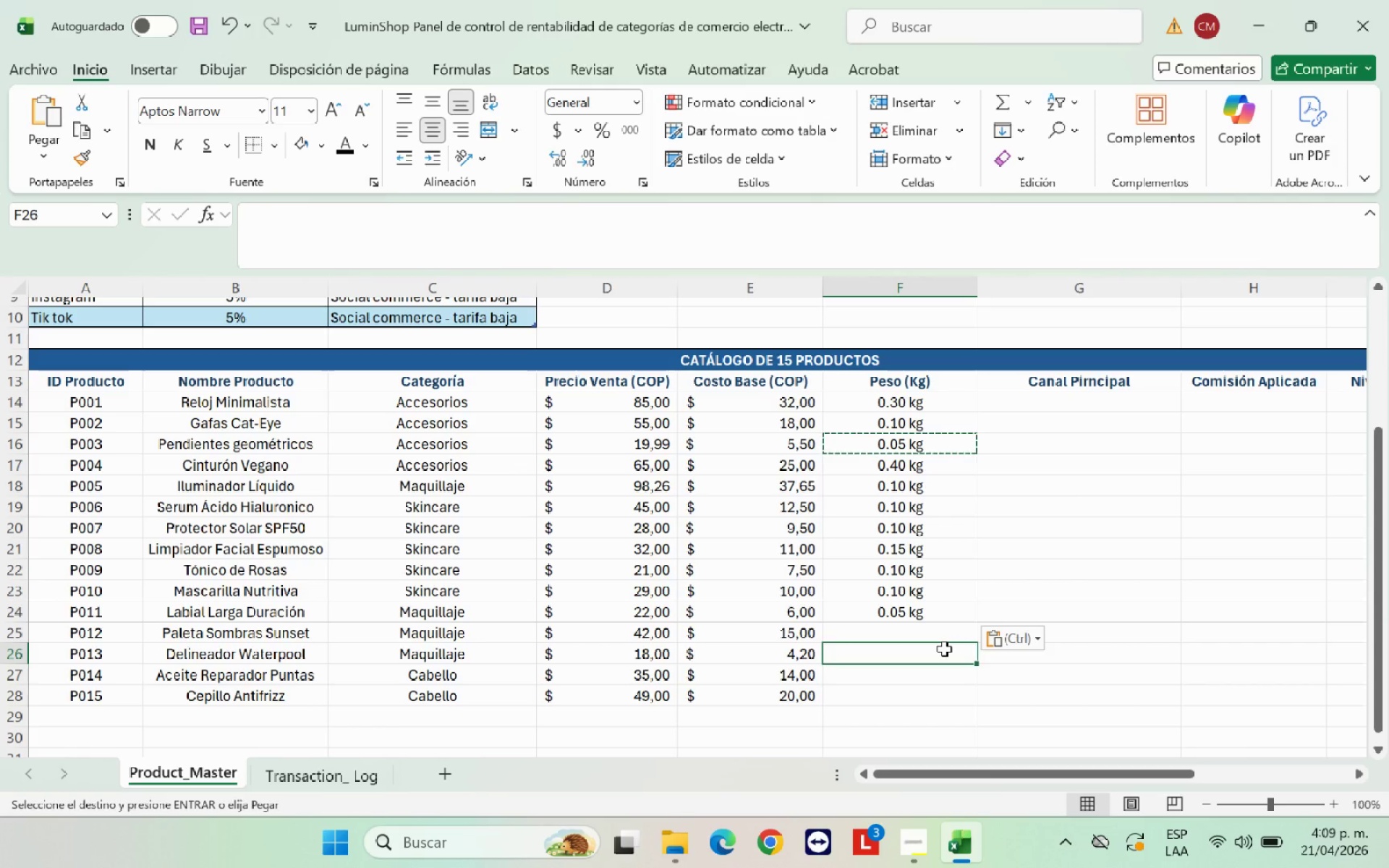 
key(Control+V)
 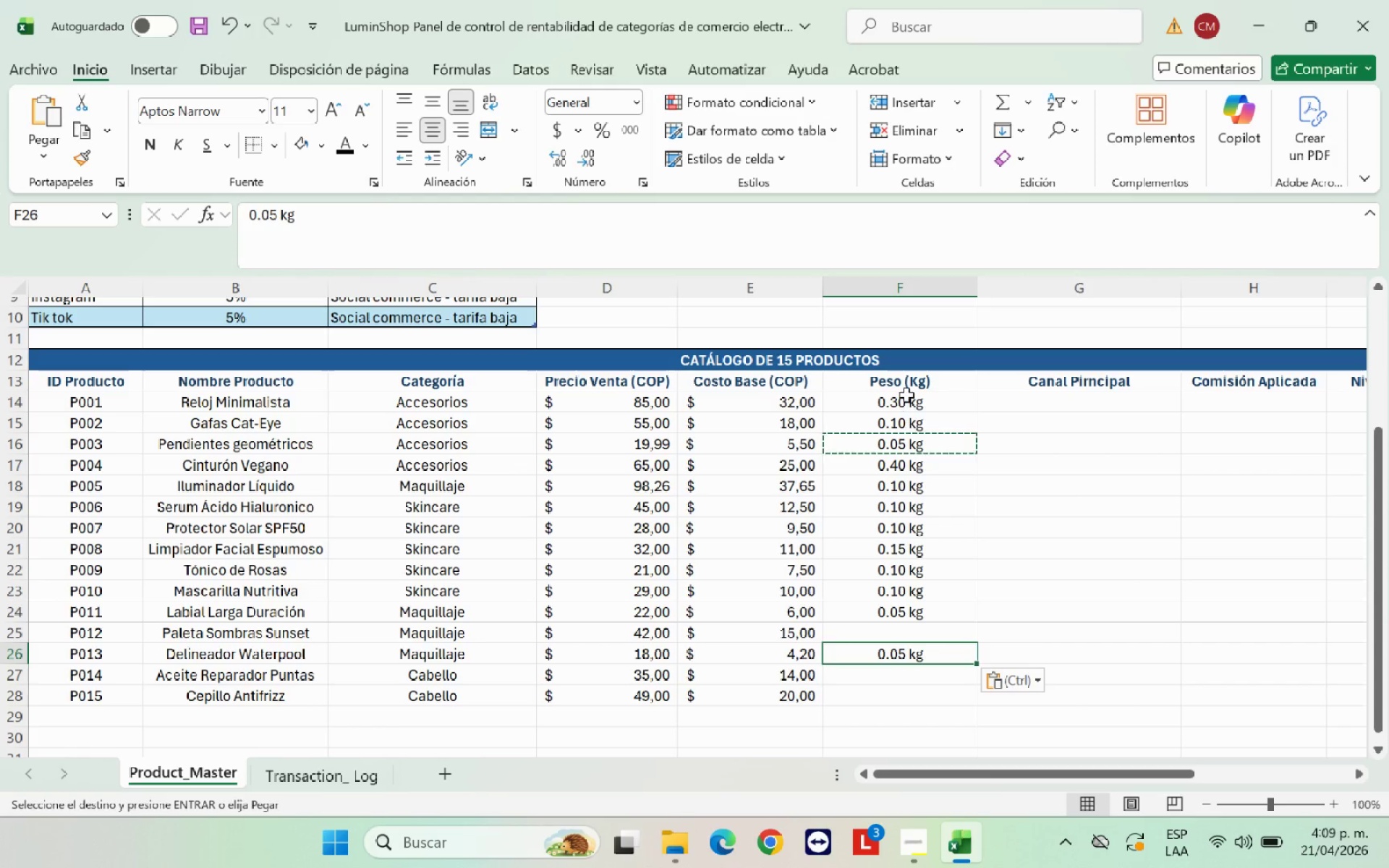 
left_click([906, 395])
 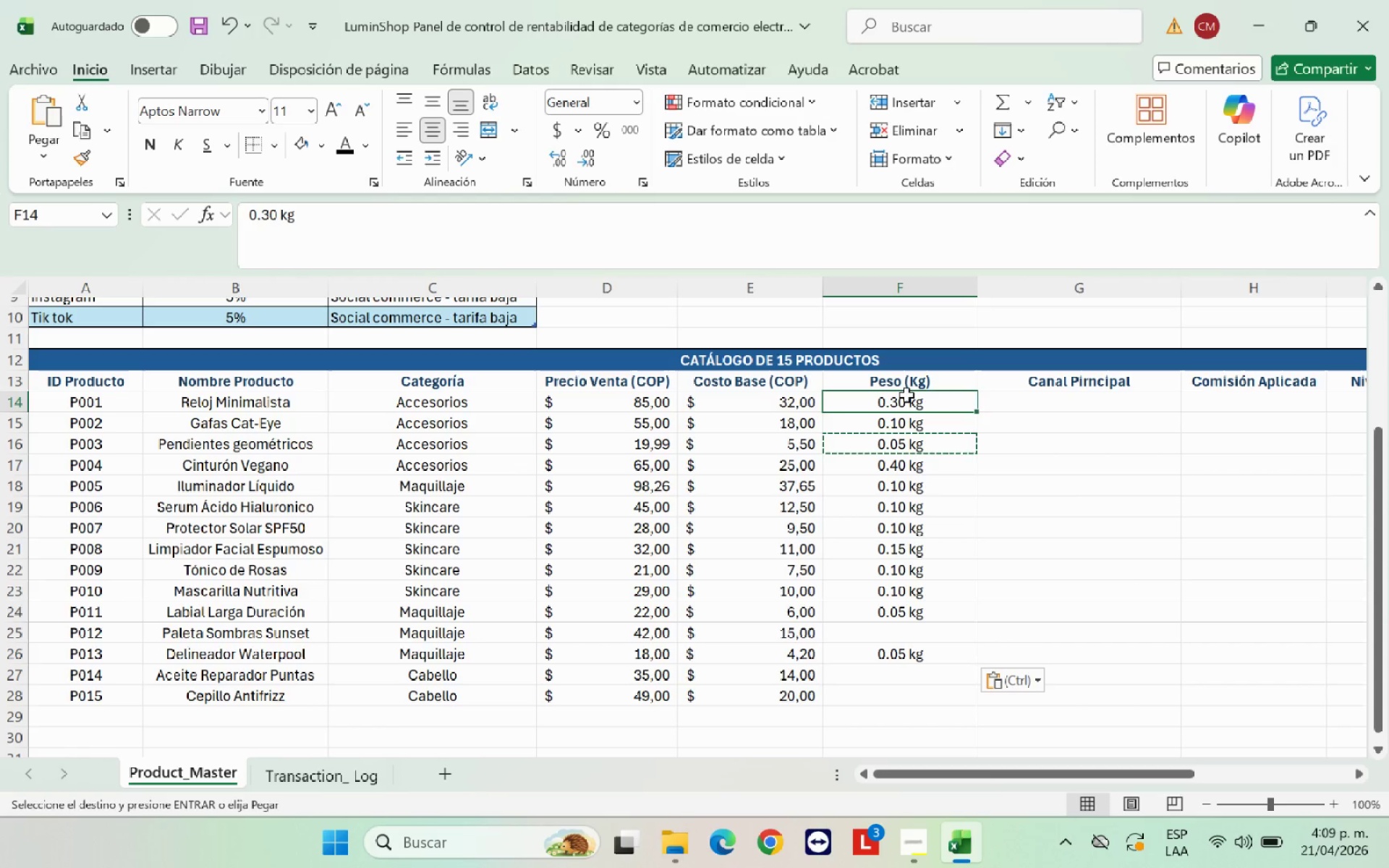 
key(Control+C)
 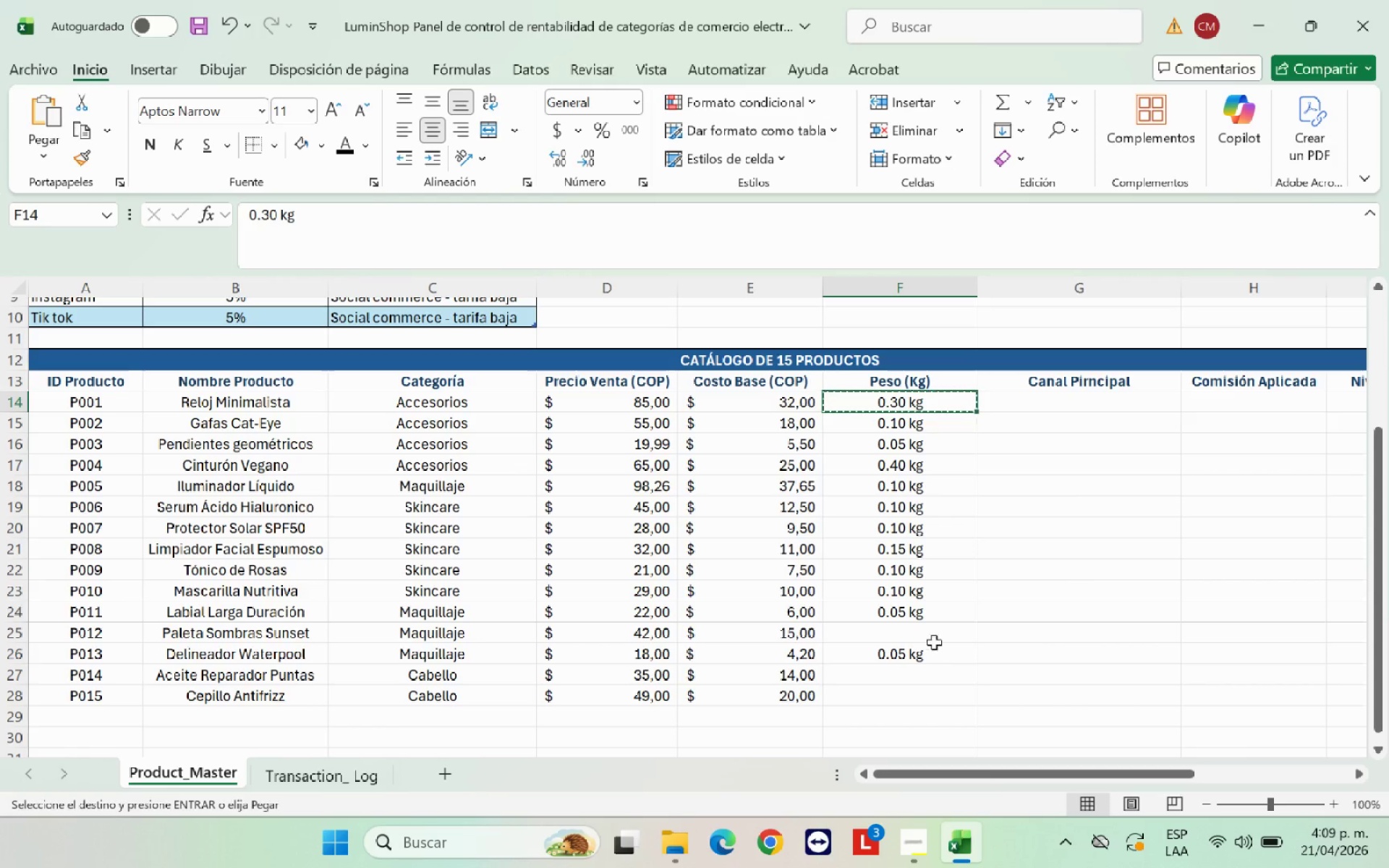 
left_click([934, 626])
 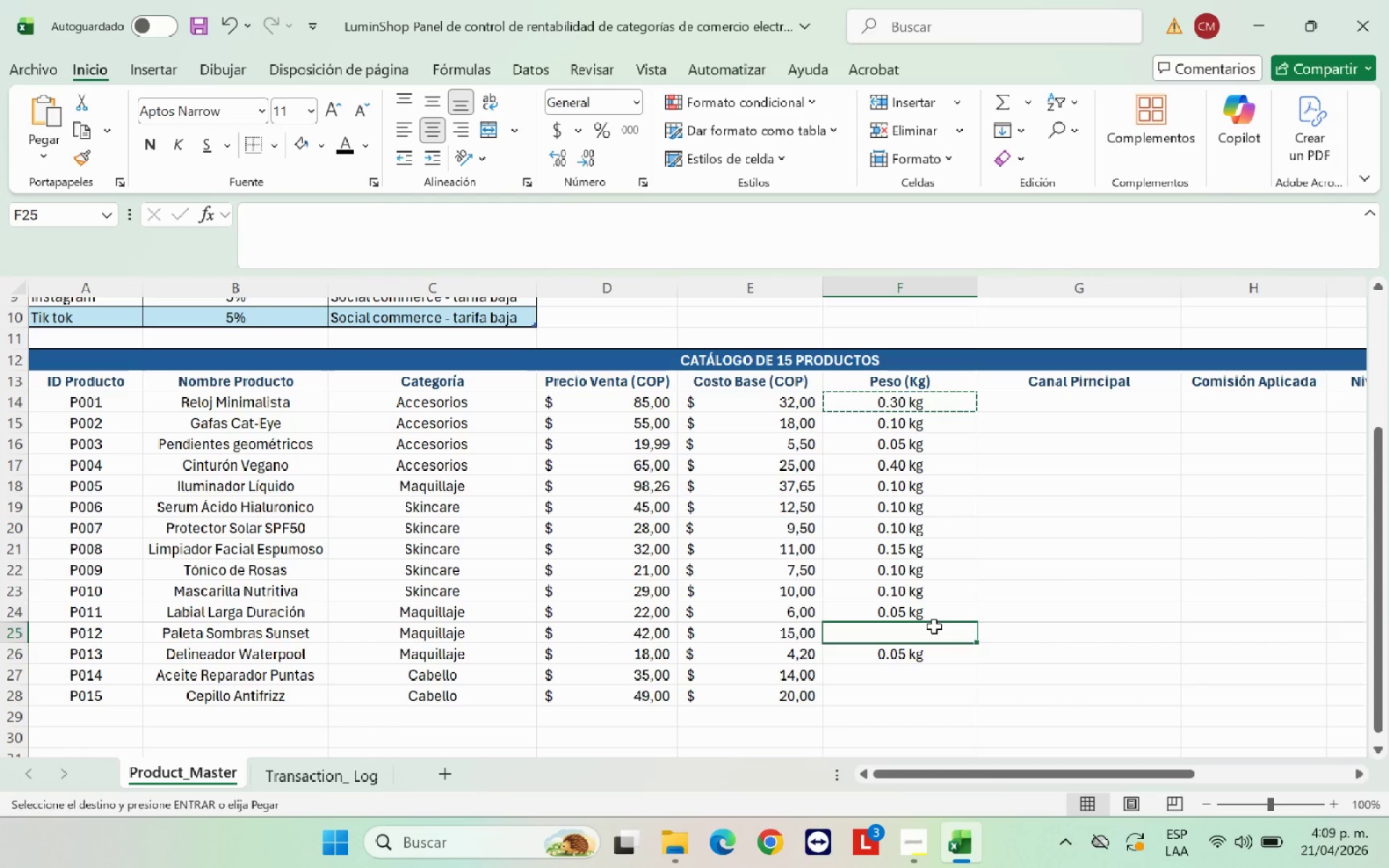 
key(Control+V)
 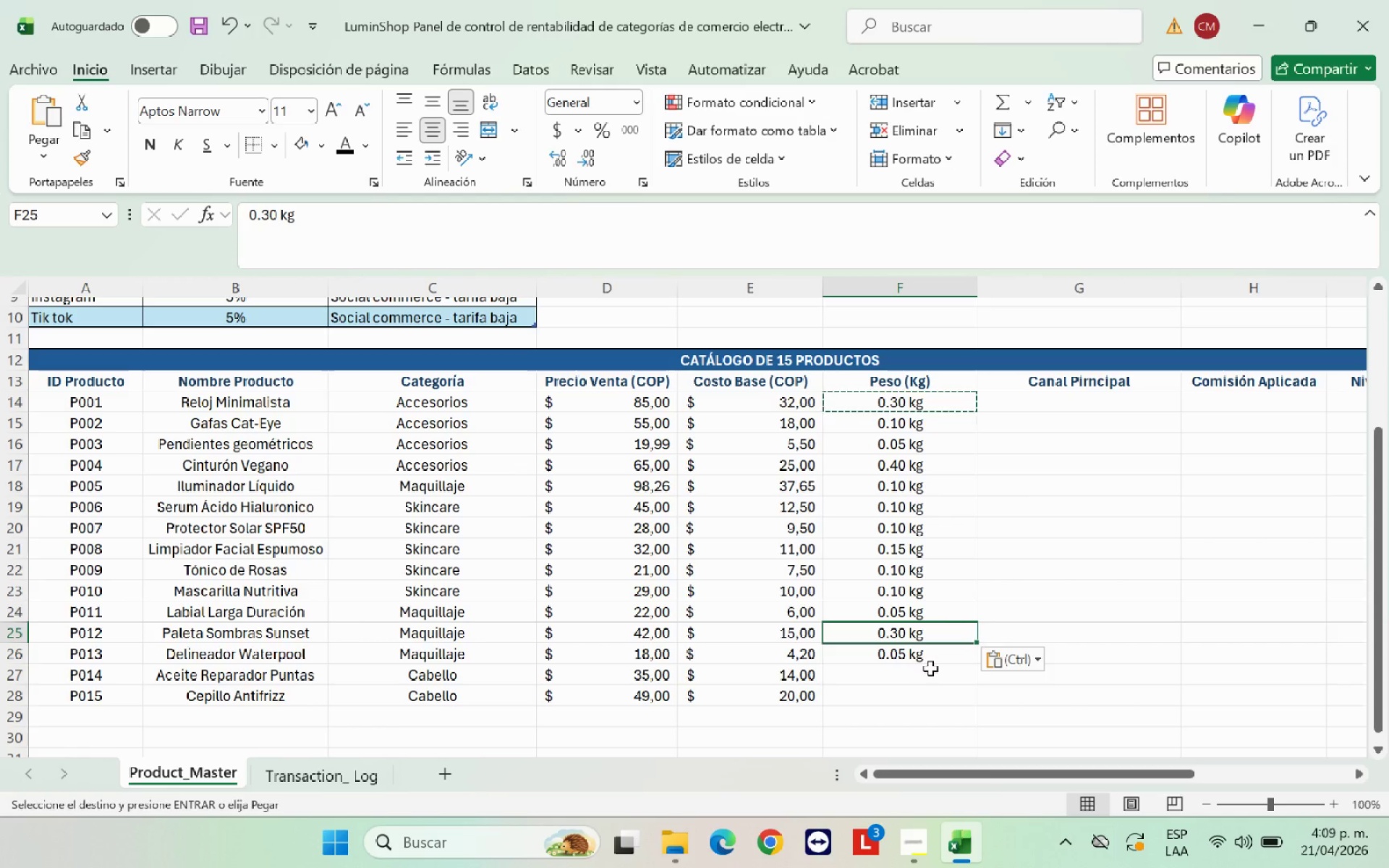 
left_click([930, 668])
 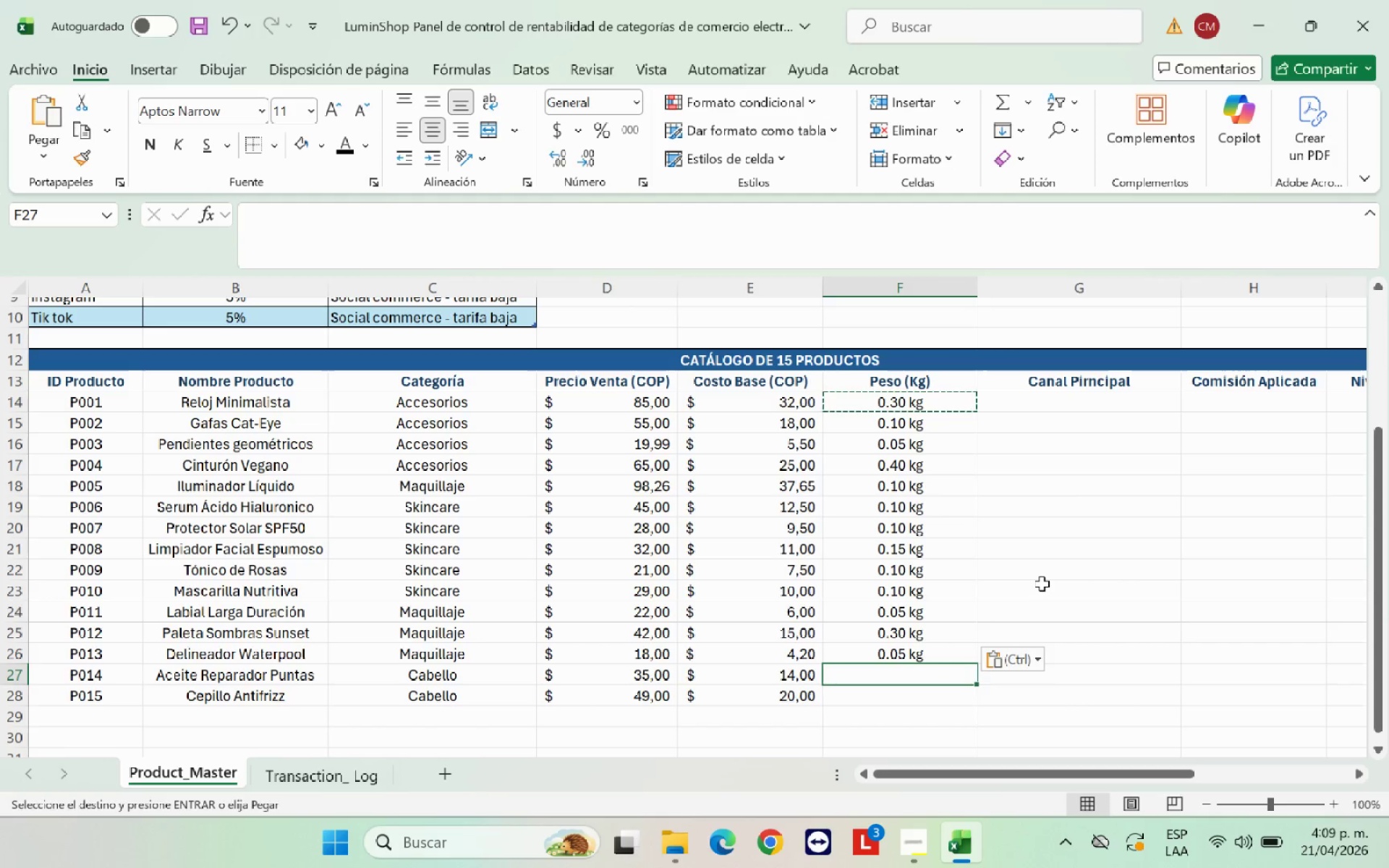 
wait(7.05)
 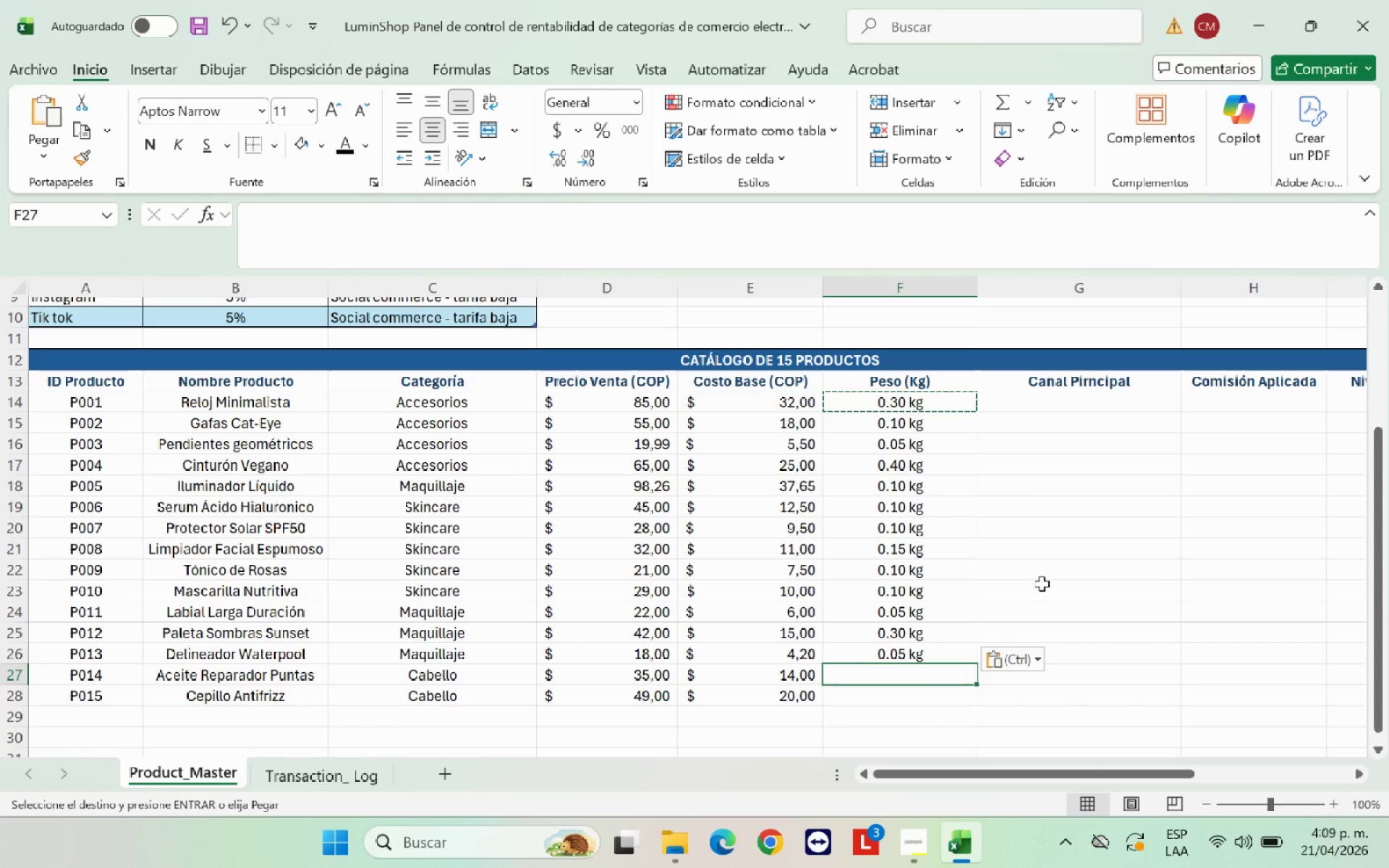 
left_click([916, 402])
 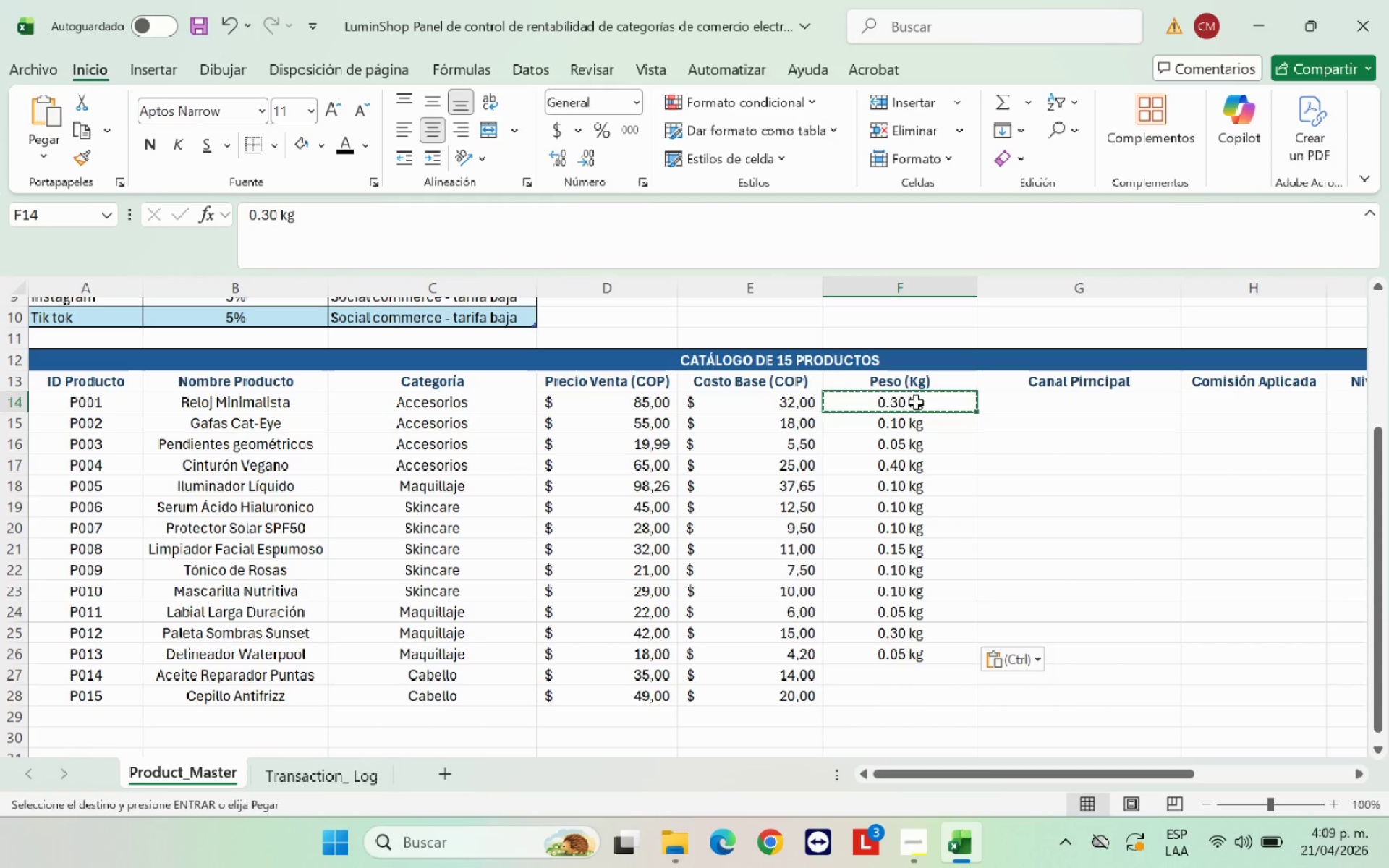 
key(Control+C)
 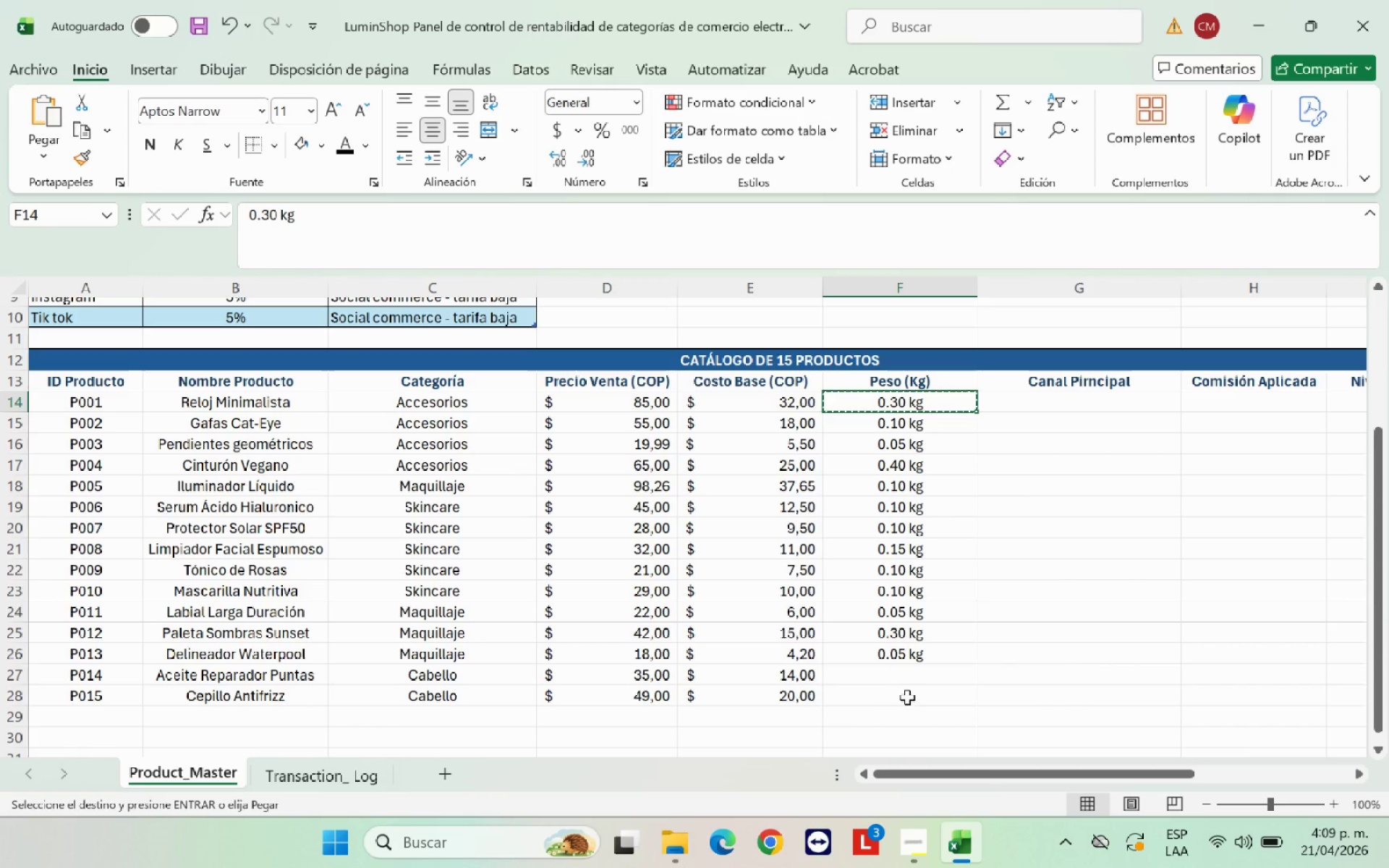 
key(Control+V)
 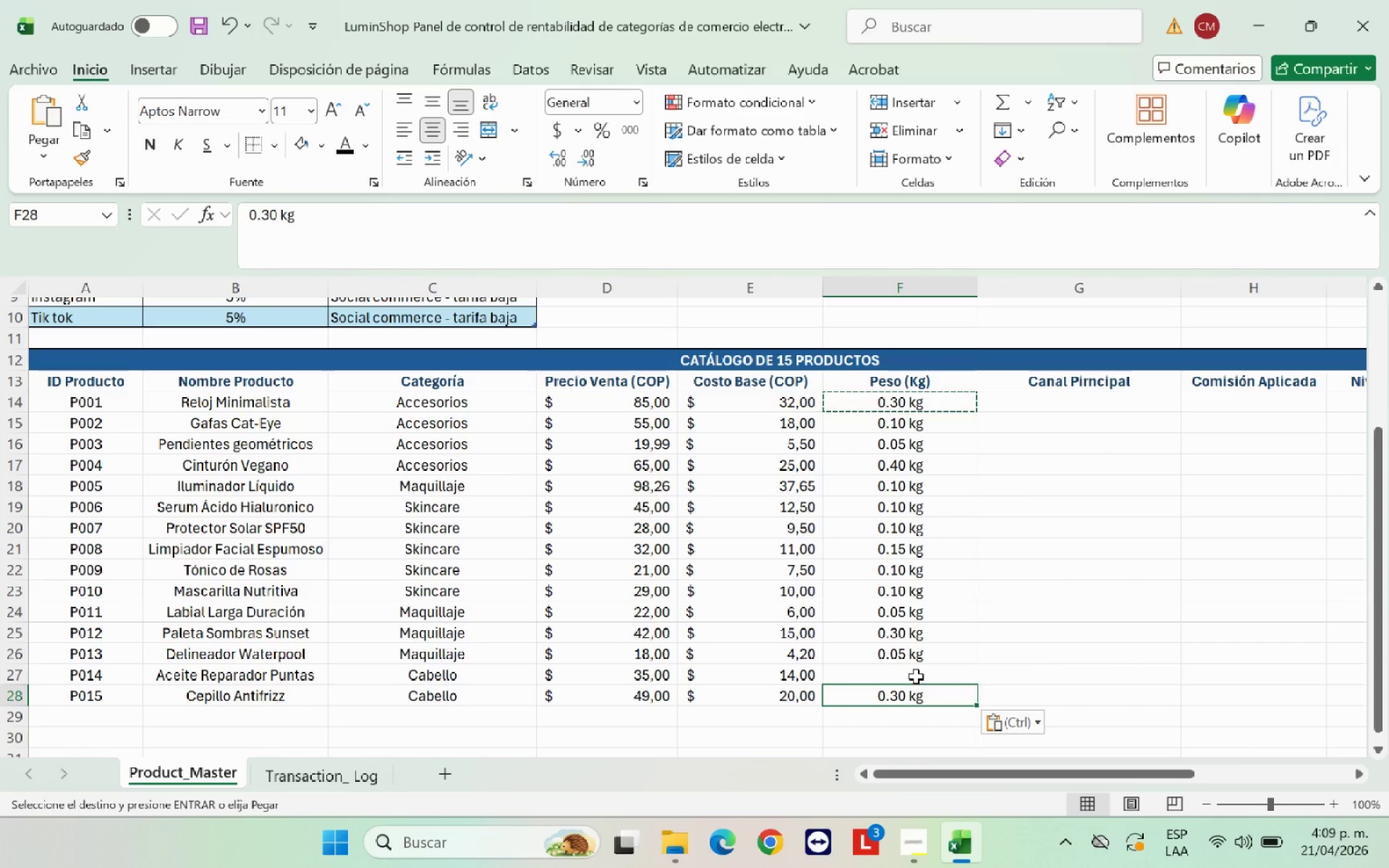 
left_click([917, 673])
 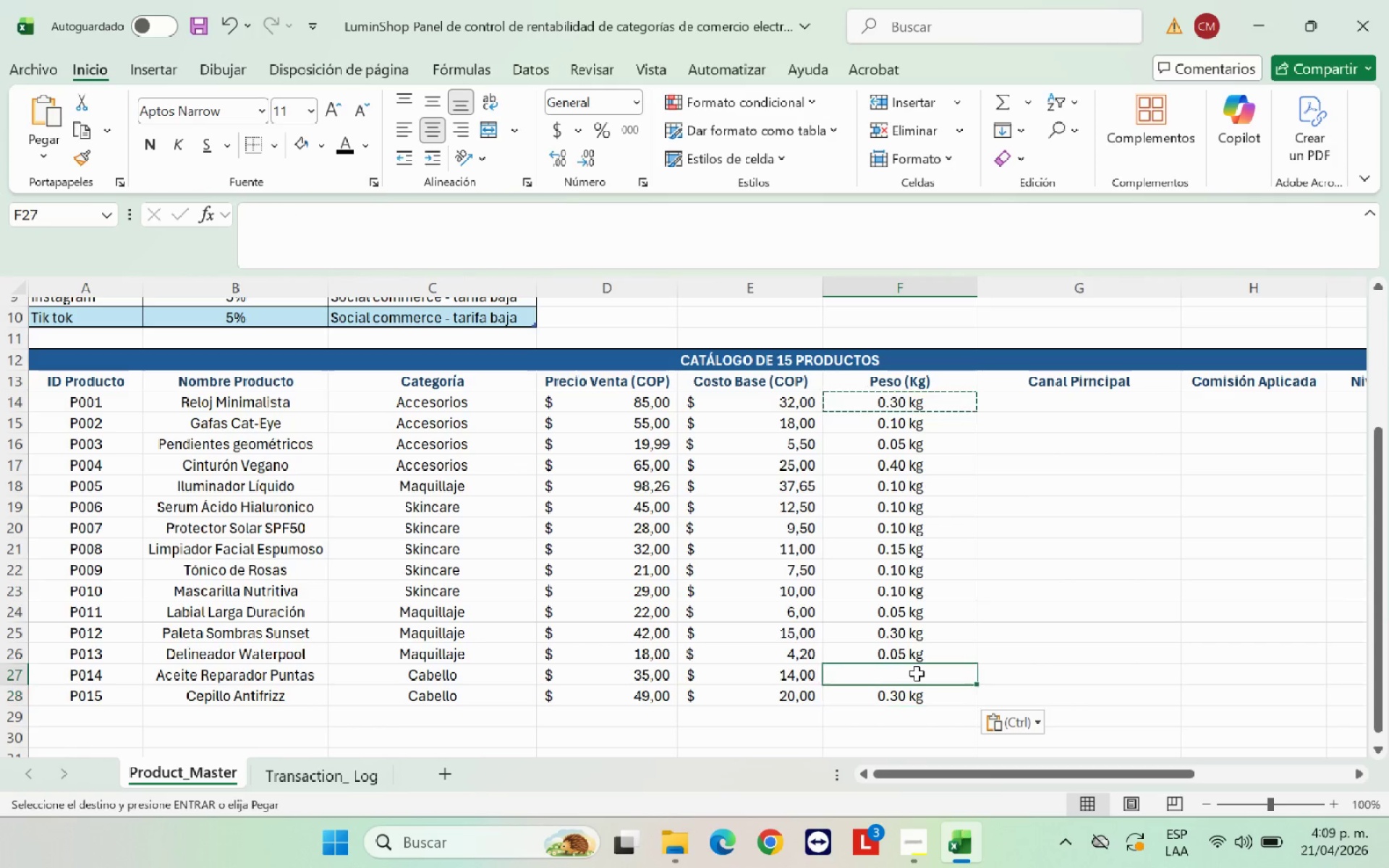 
key(Control+V)
 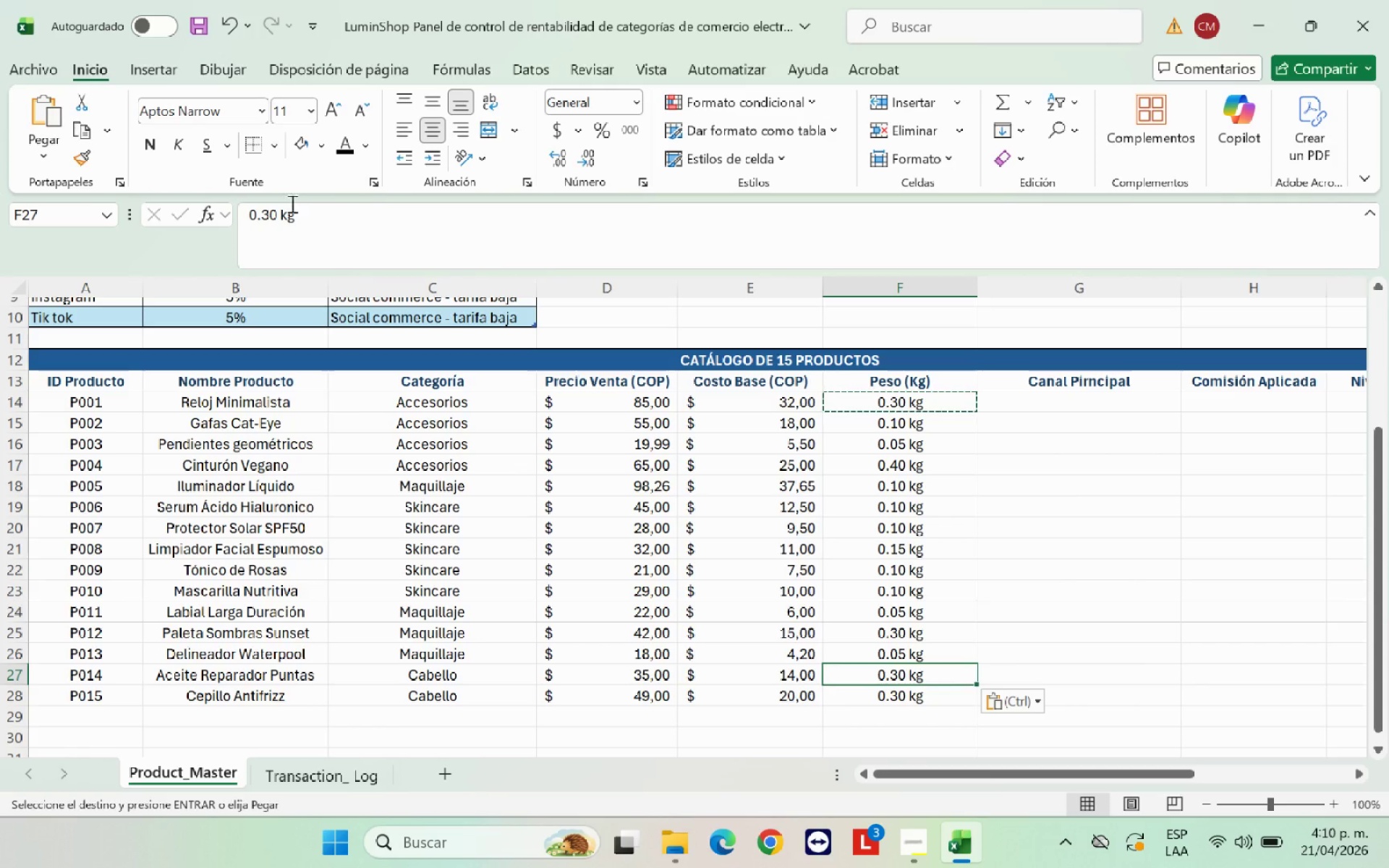 
left_click([270, 214])
 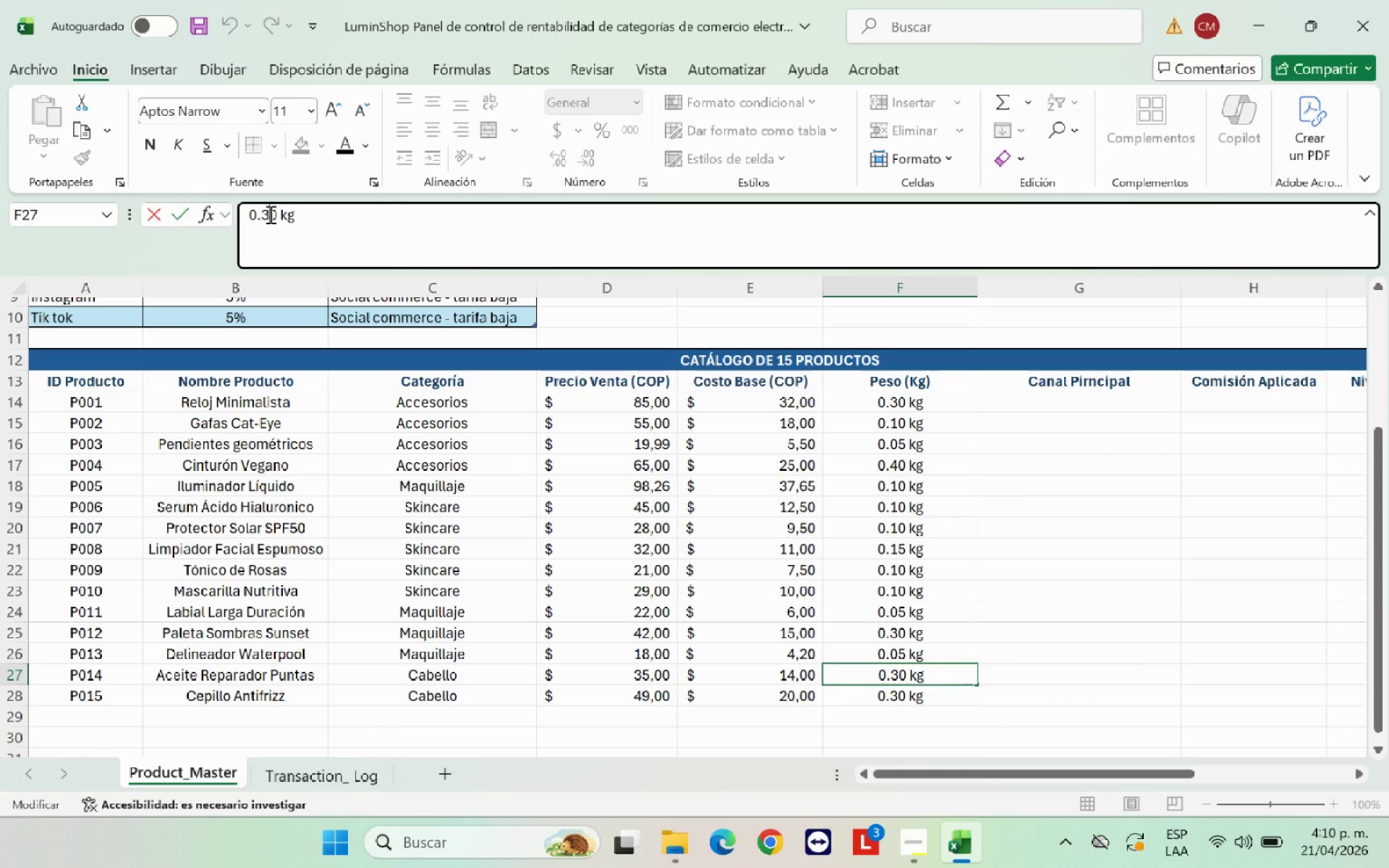 
key(Backspace)
 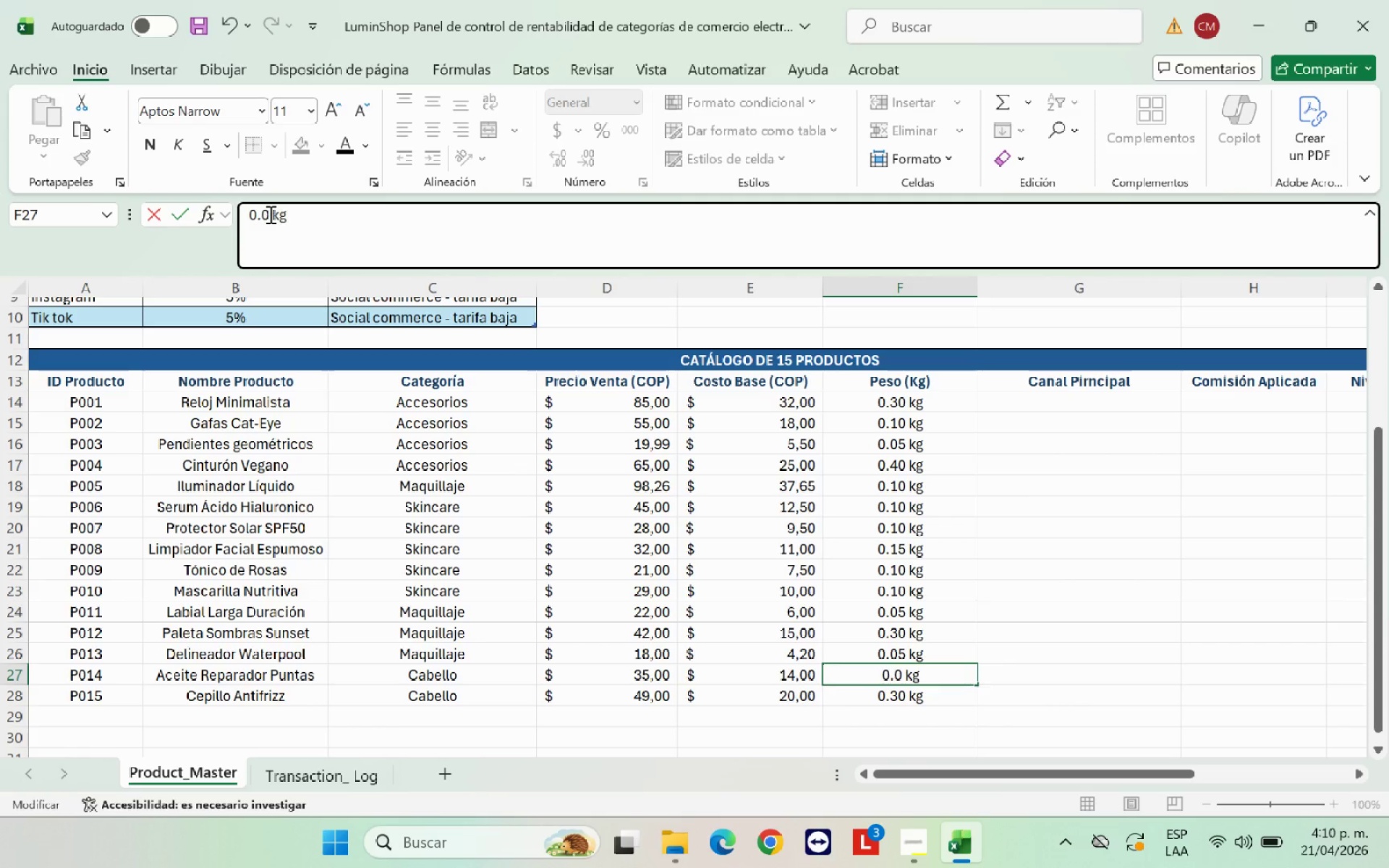 
key(2)
 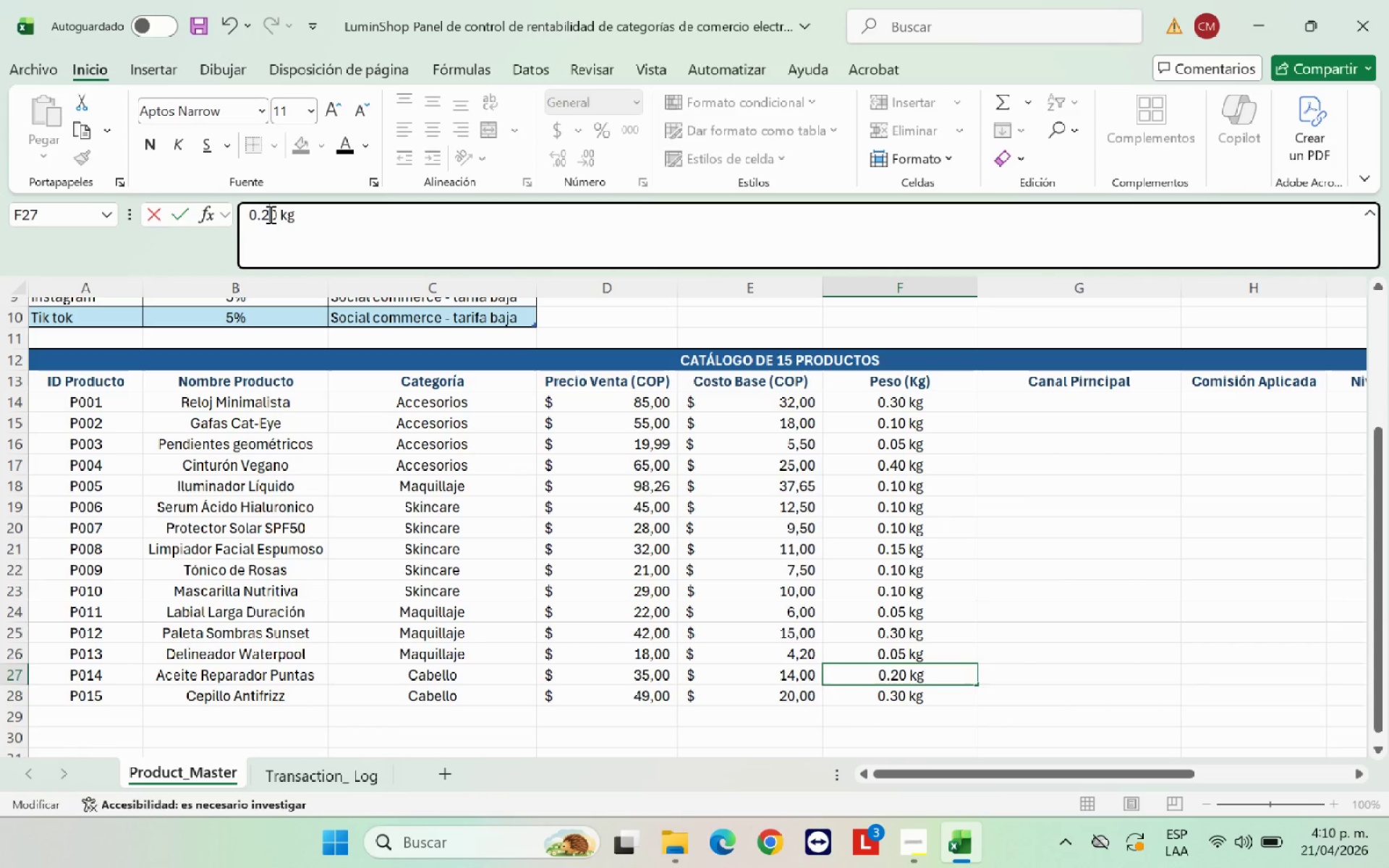 
key(Enter)
 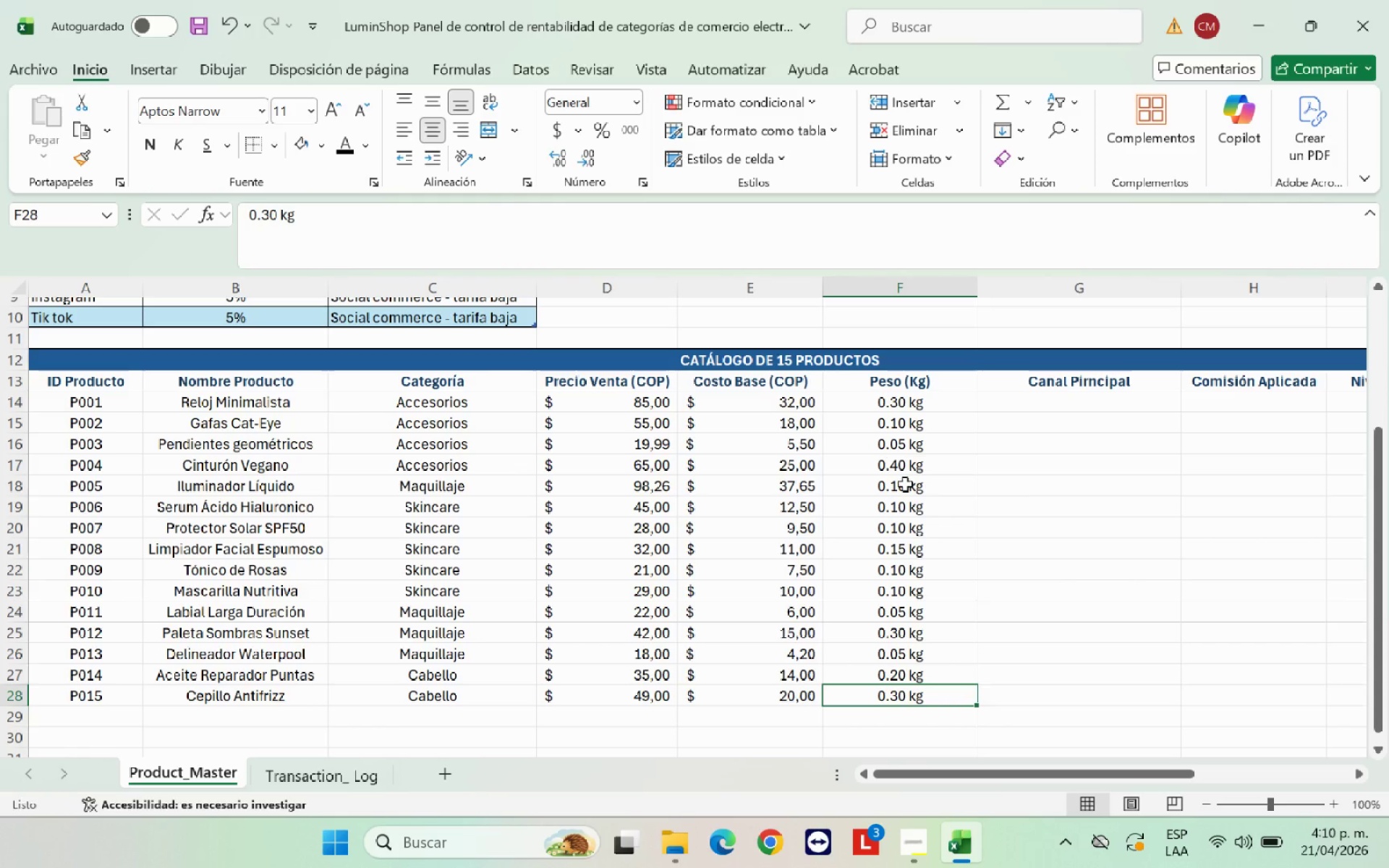 
left_click([1057, 511])
 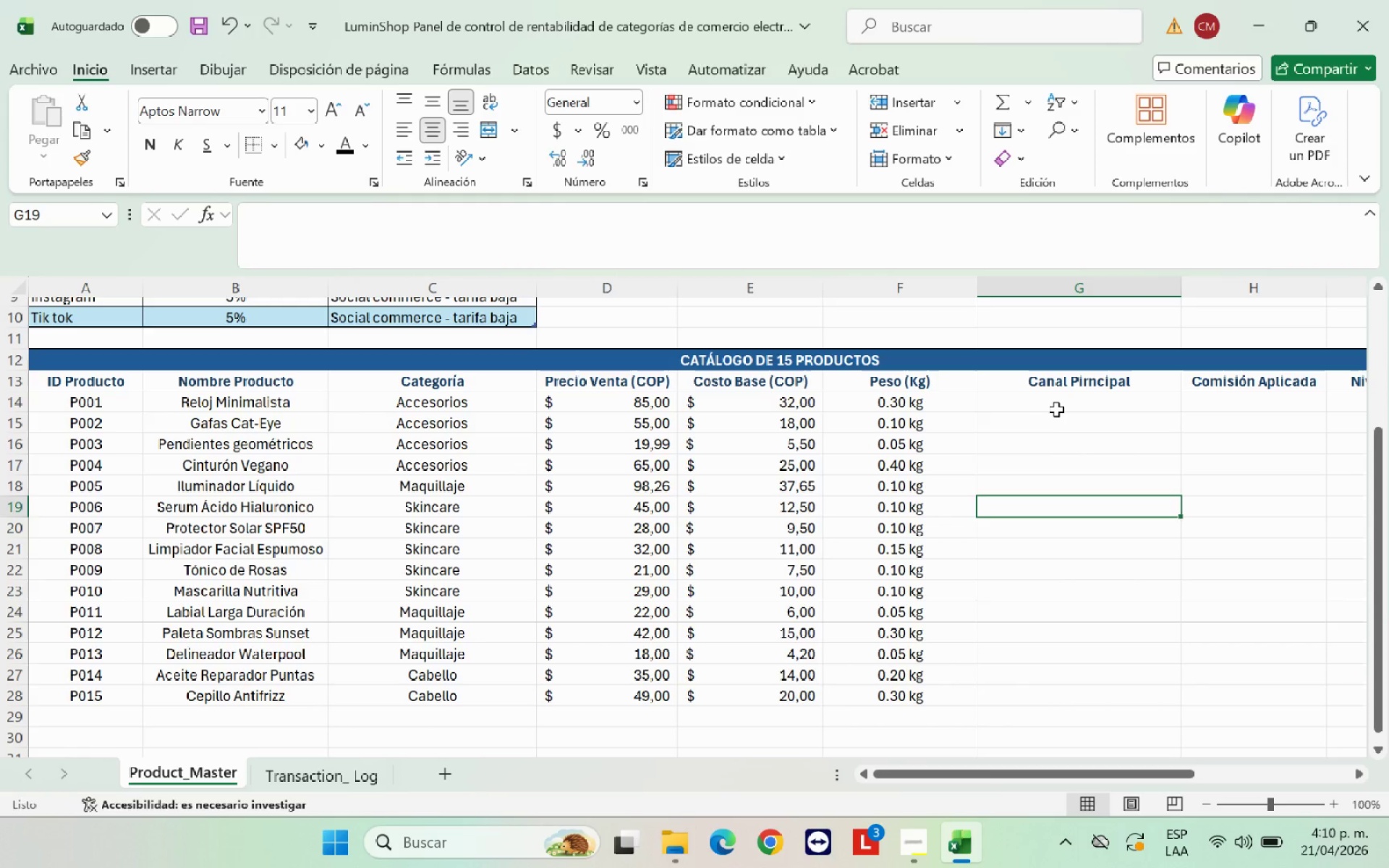 
left_click([1057, 408])
 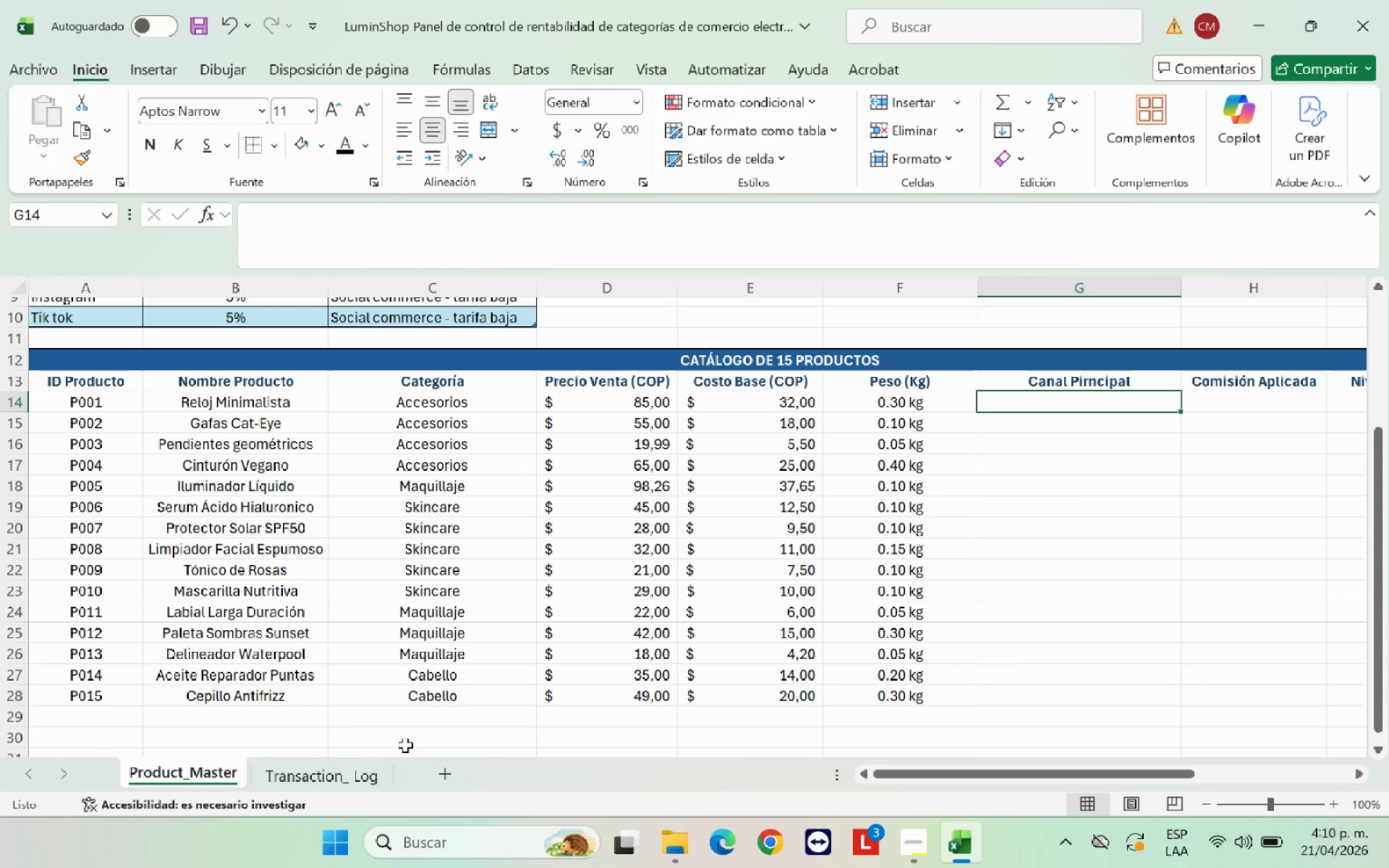 
wait(6.67)
 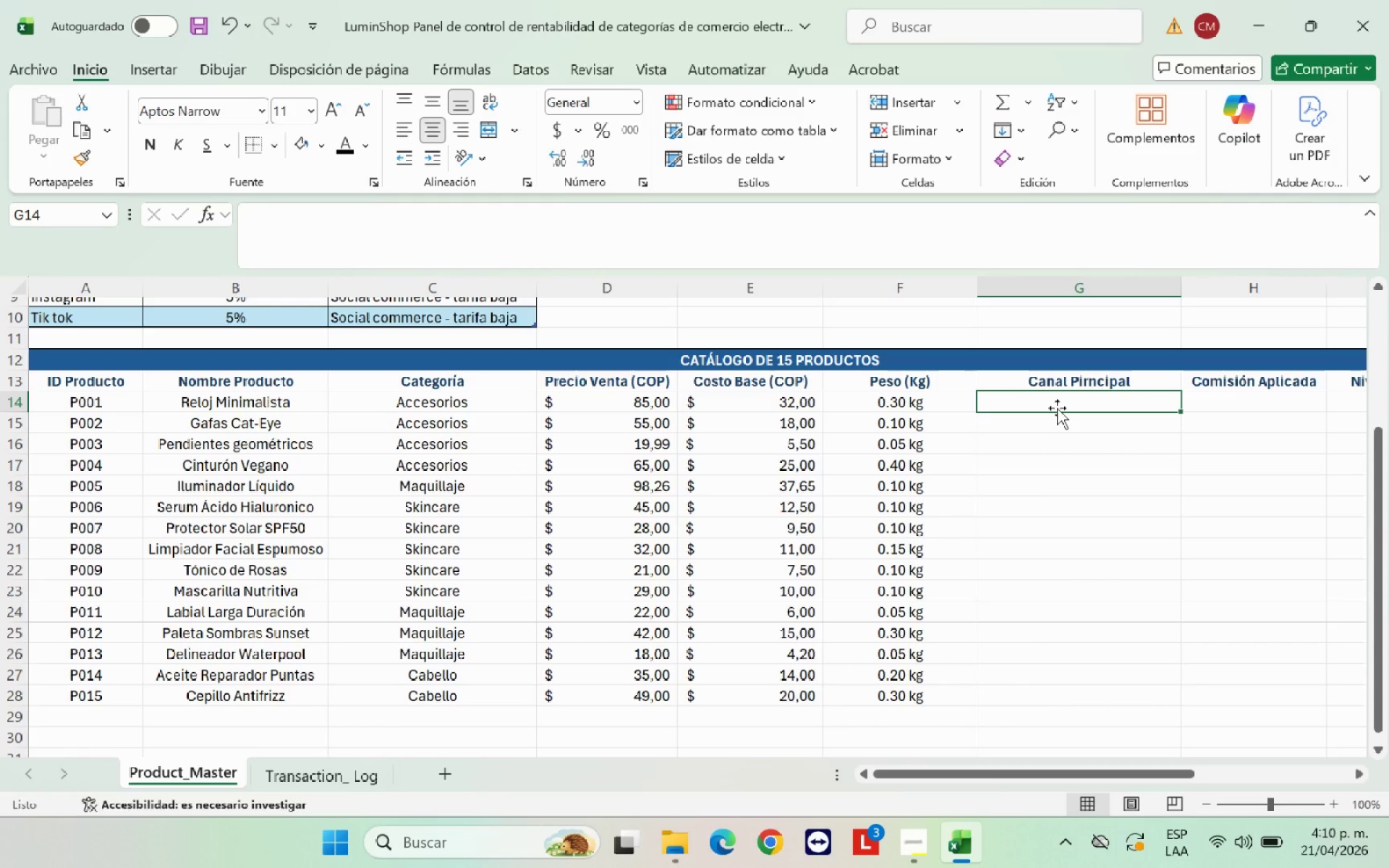 
left_click_drag(start_coordinate=[1084, 401], to_coordinate=[1089, 691])
 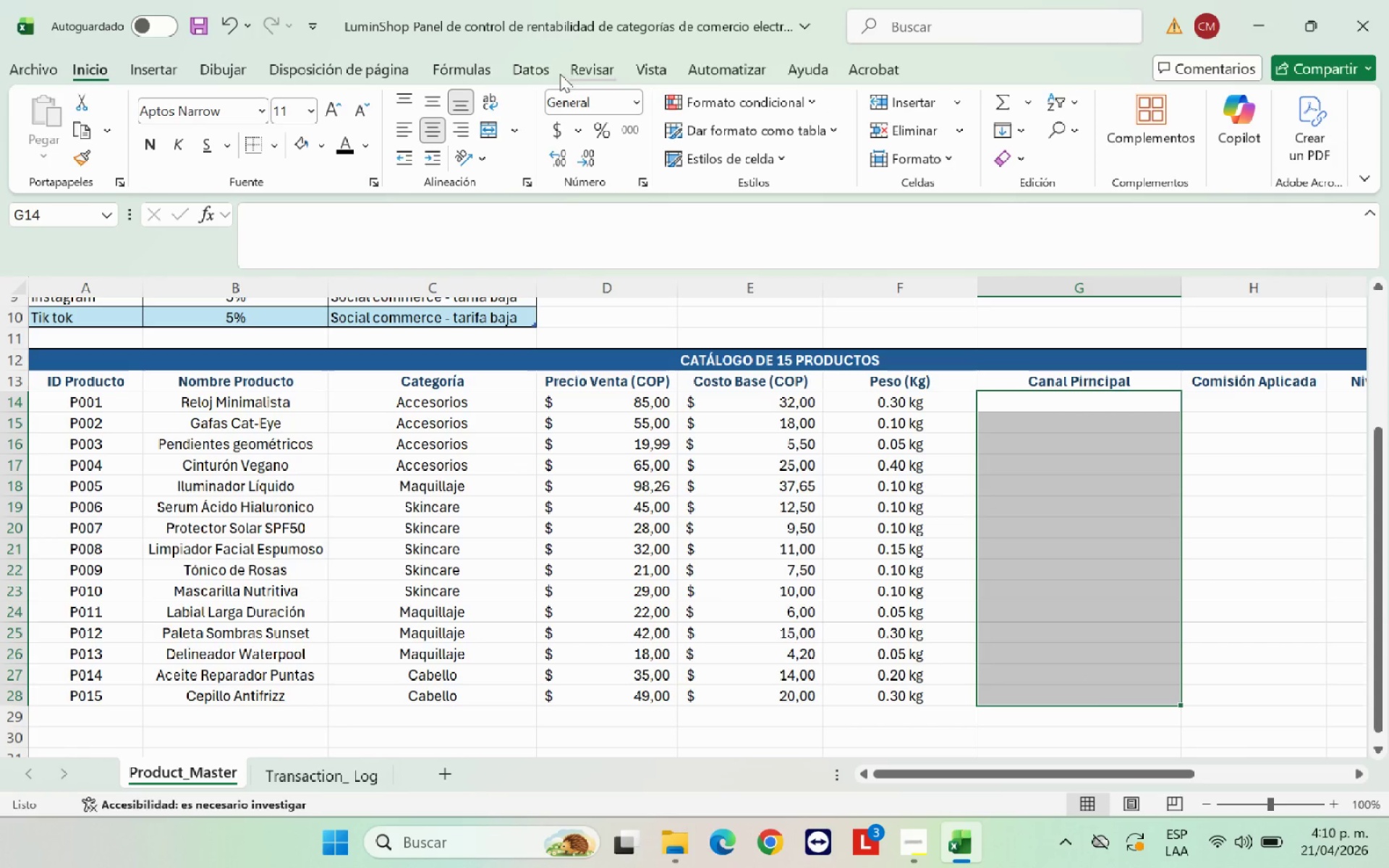 
left_click([545, 72])
 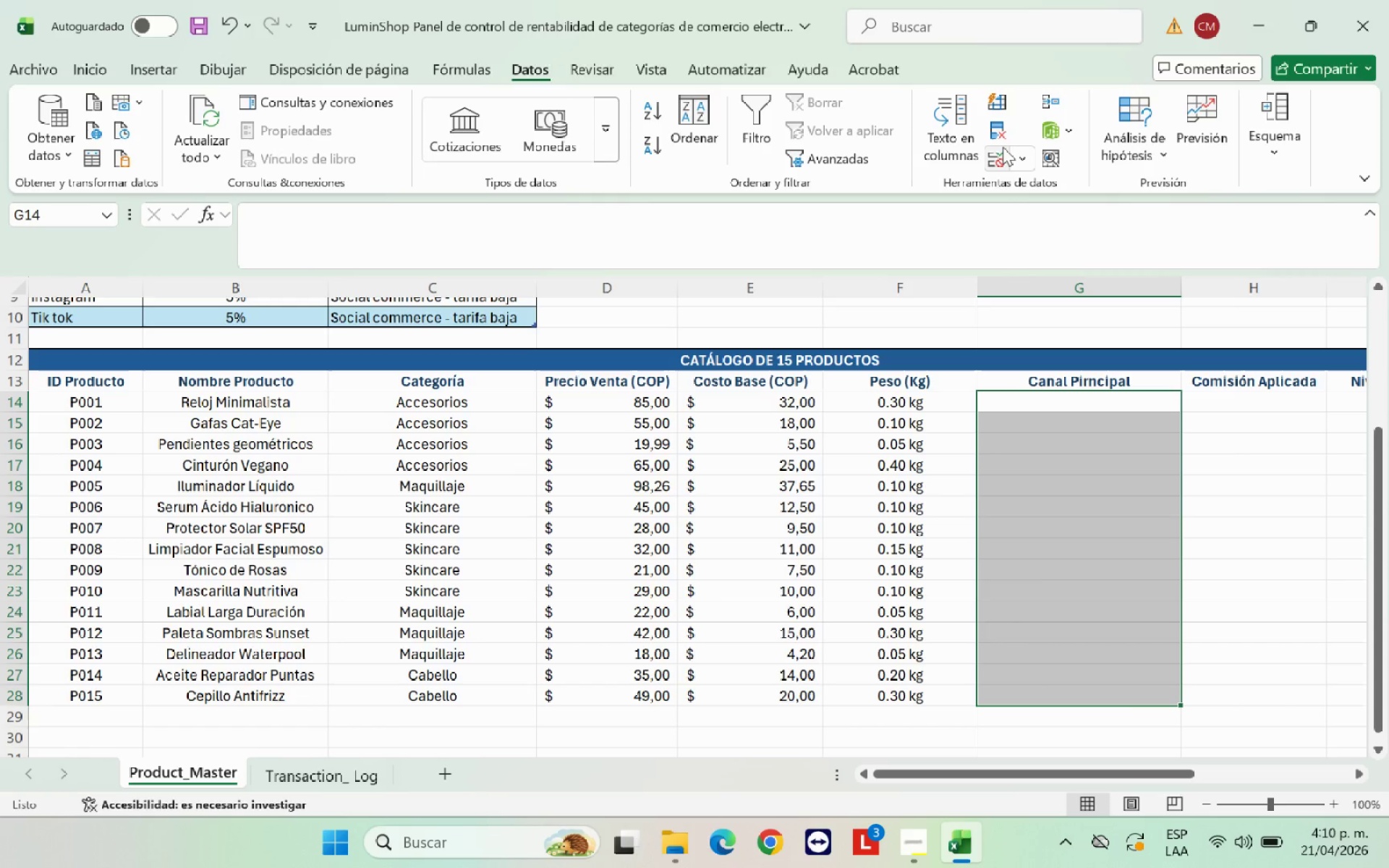 
left_click([1001, 150])
 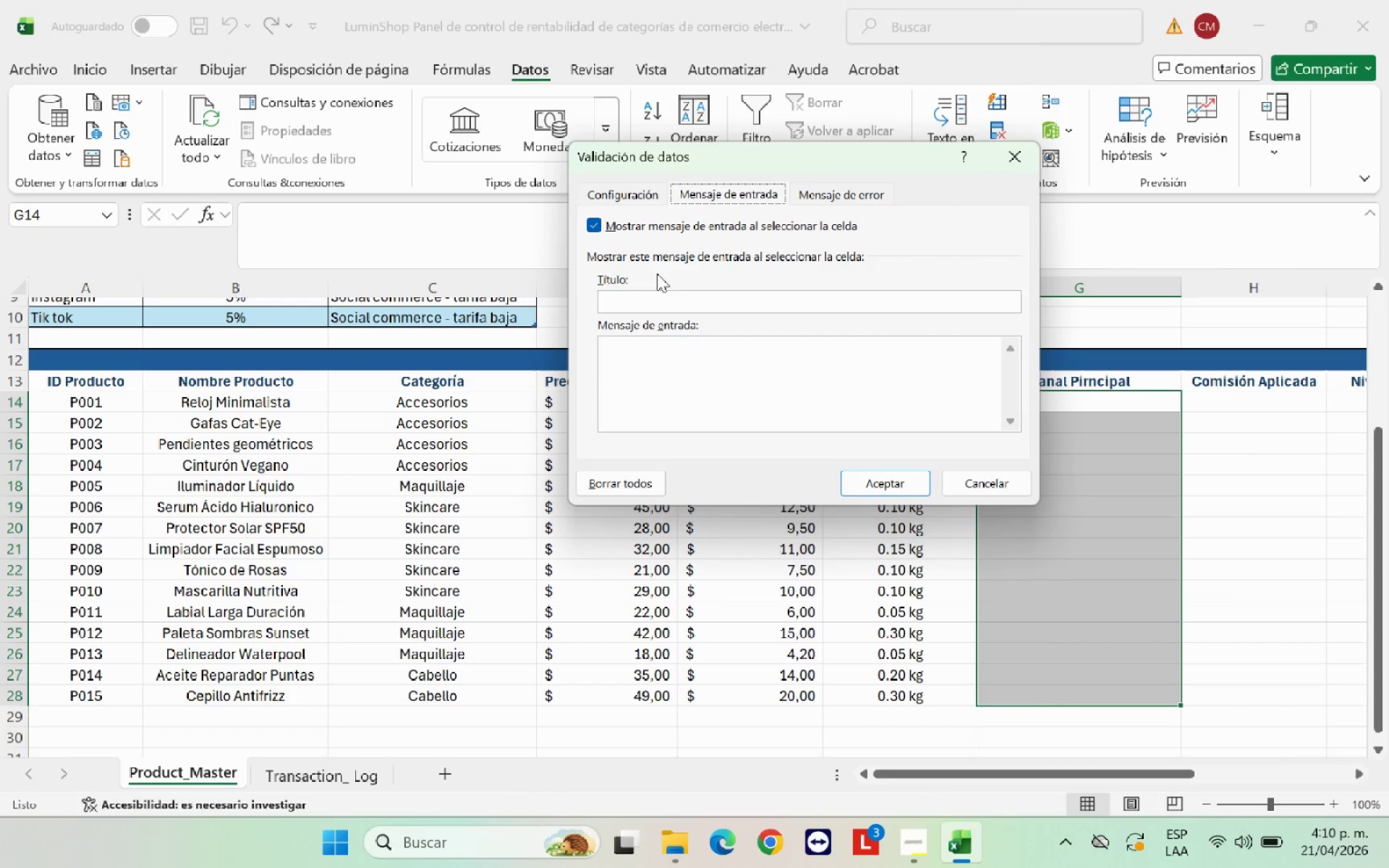 
left_click([638, 187])
 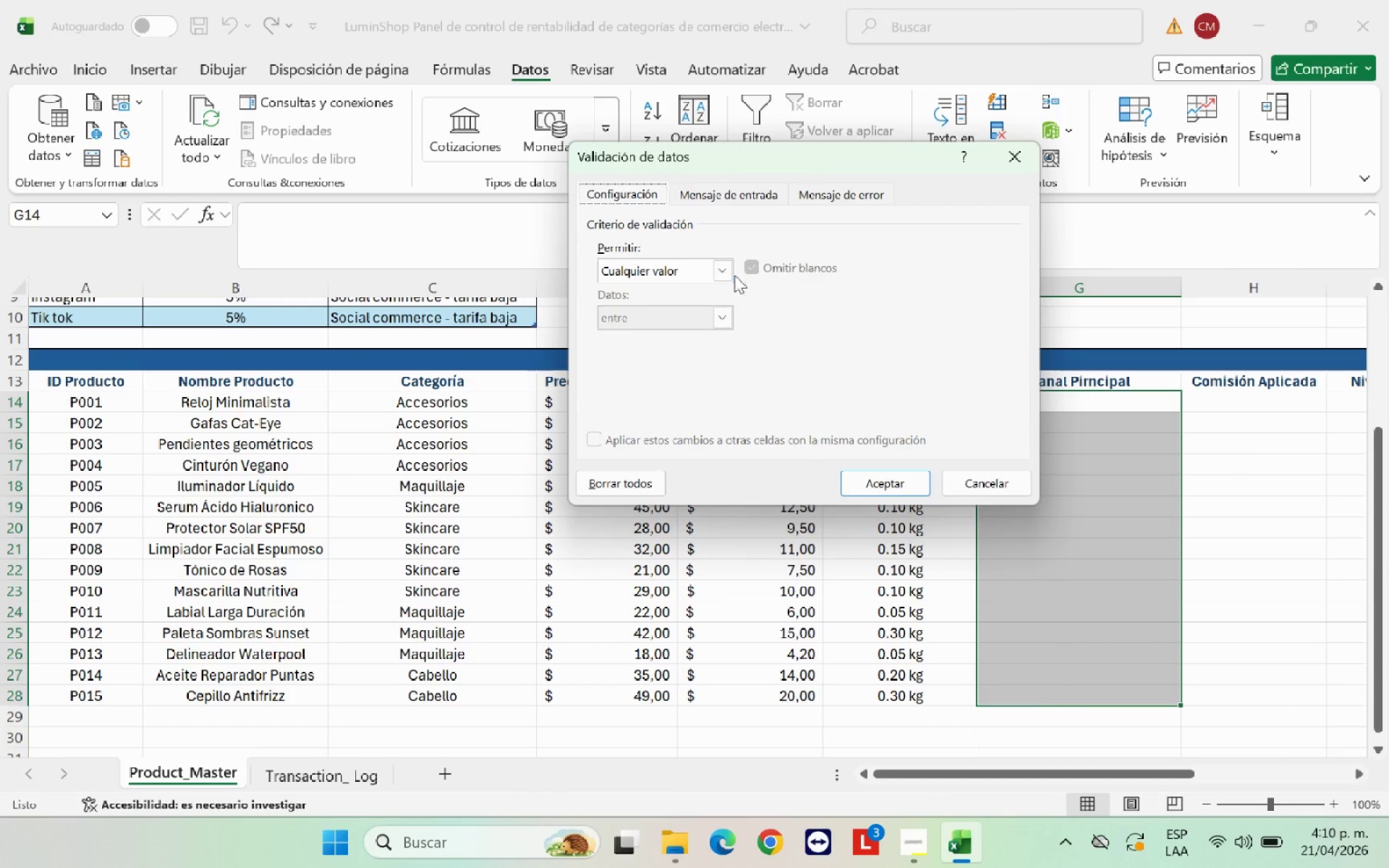 
left_click([722, 270])
 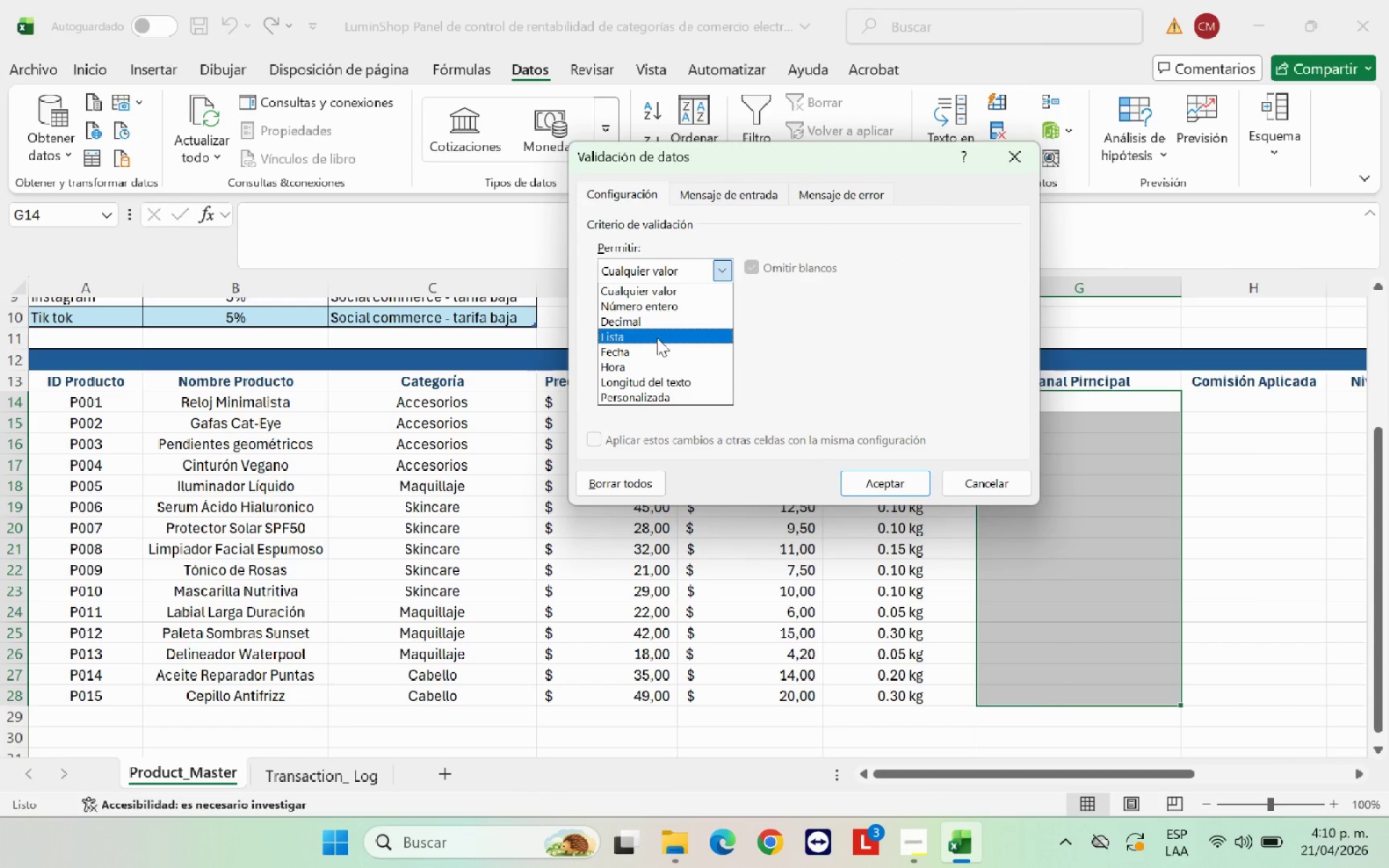 
left_click([657, 338])
 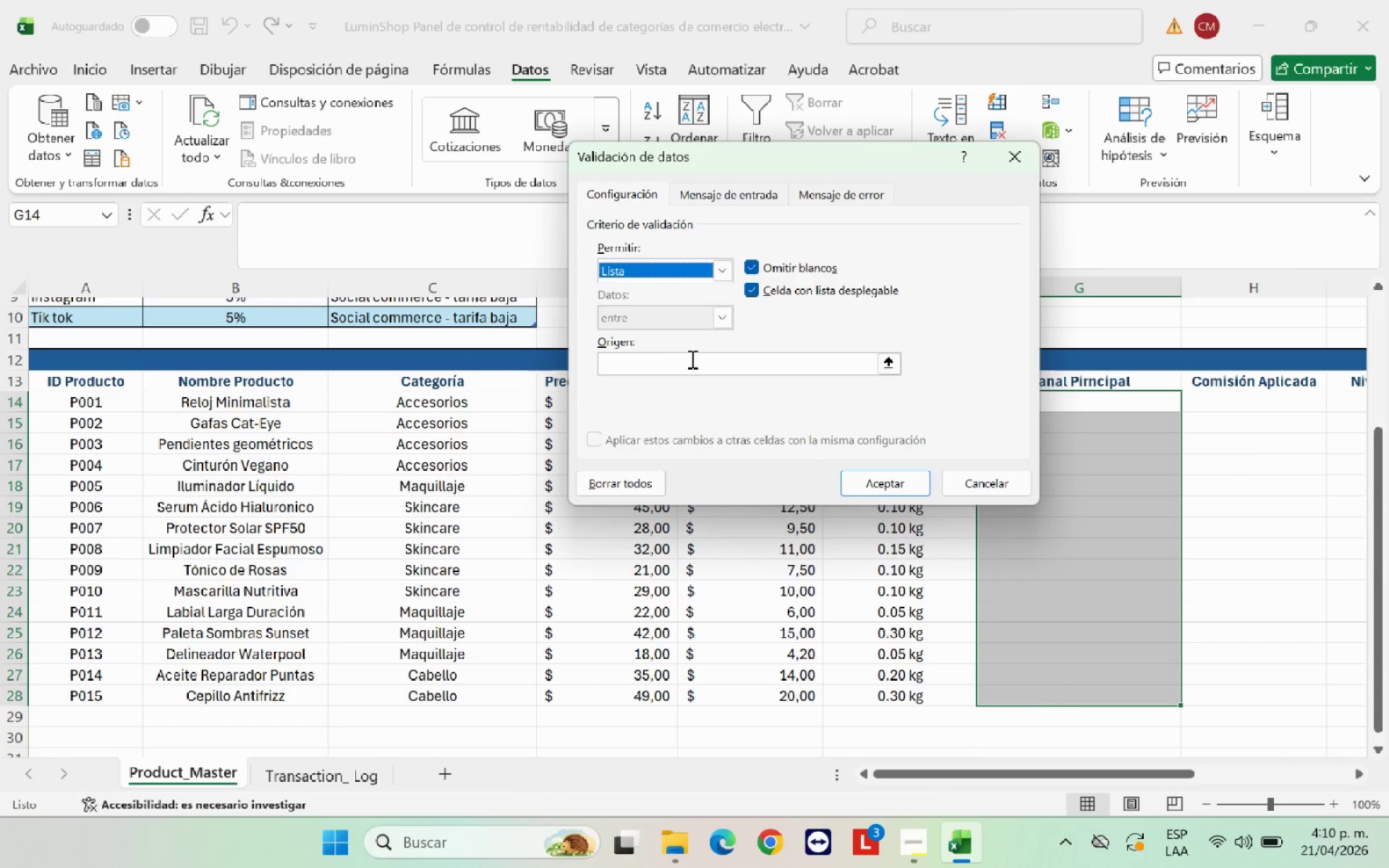 
left_click([691, 359])
 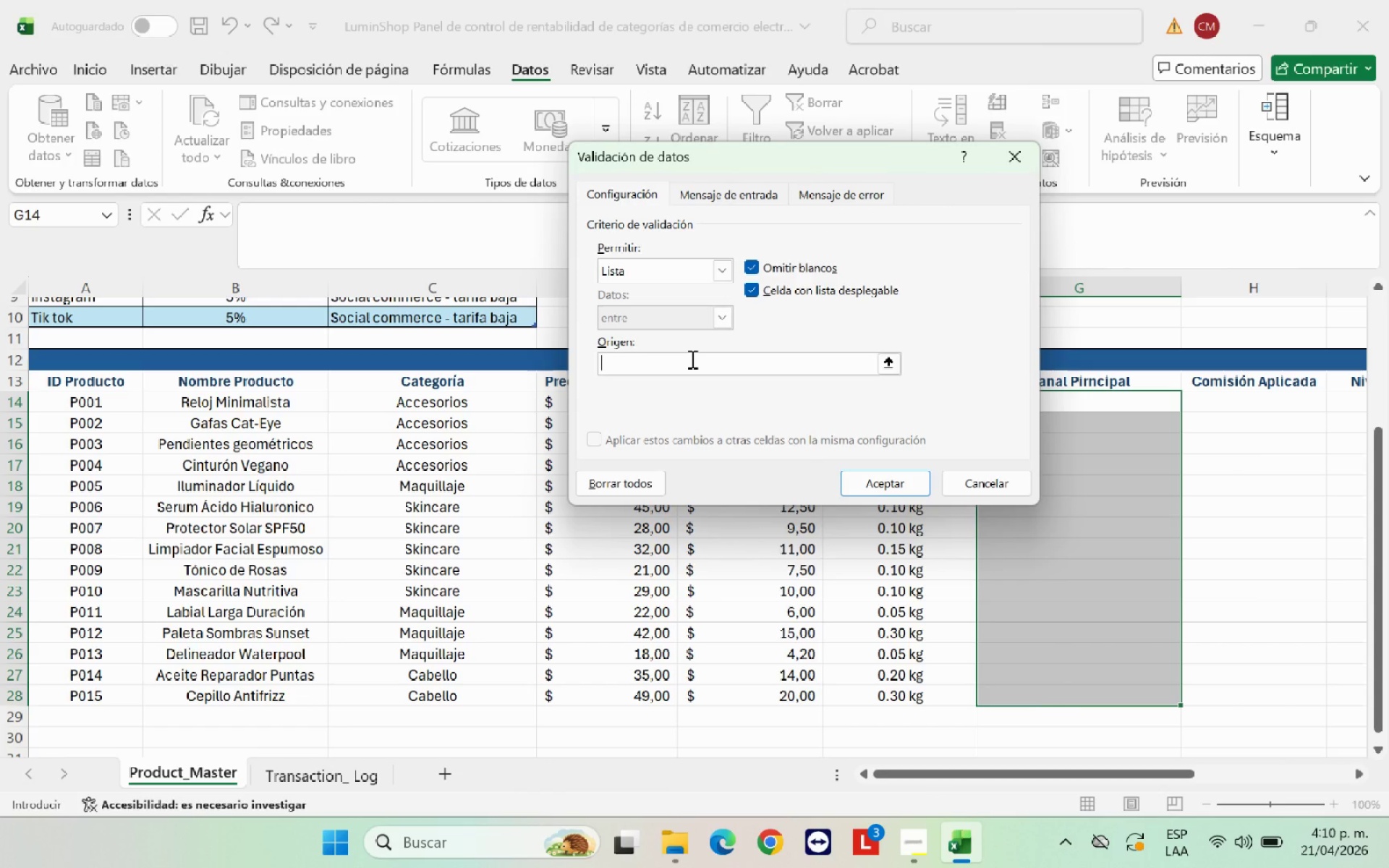 
type(Amazom)
key(Backspace)
type(n<Tik )
key(Backspace)
type(Tok< )
key(Backspace)
type(Instagram<Webstore<)
 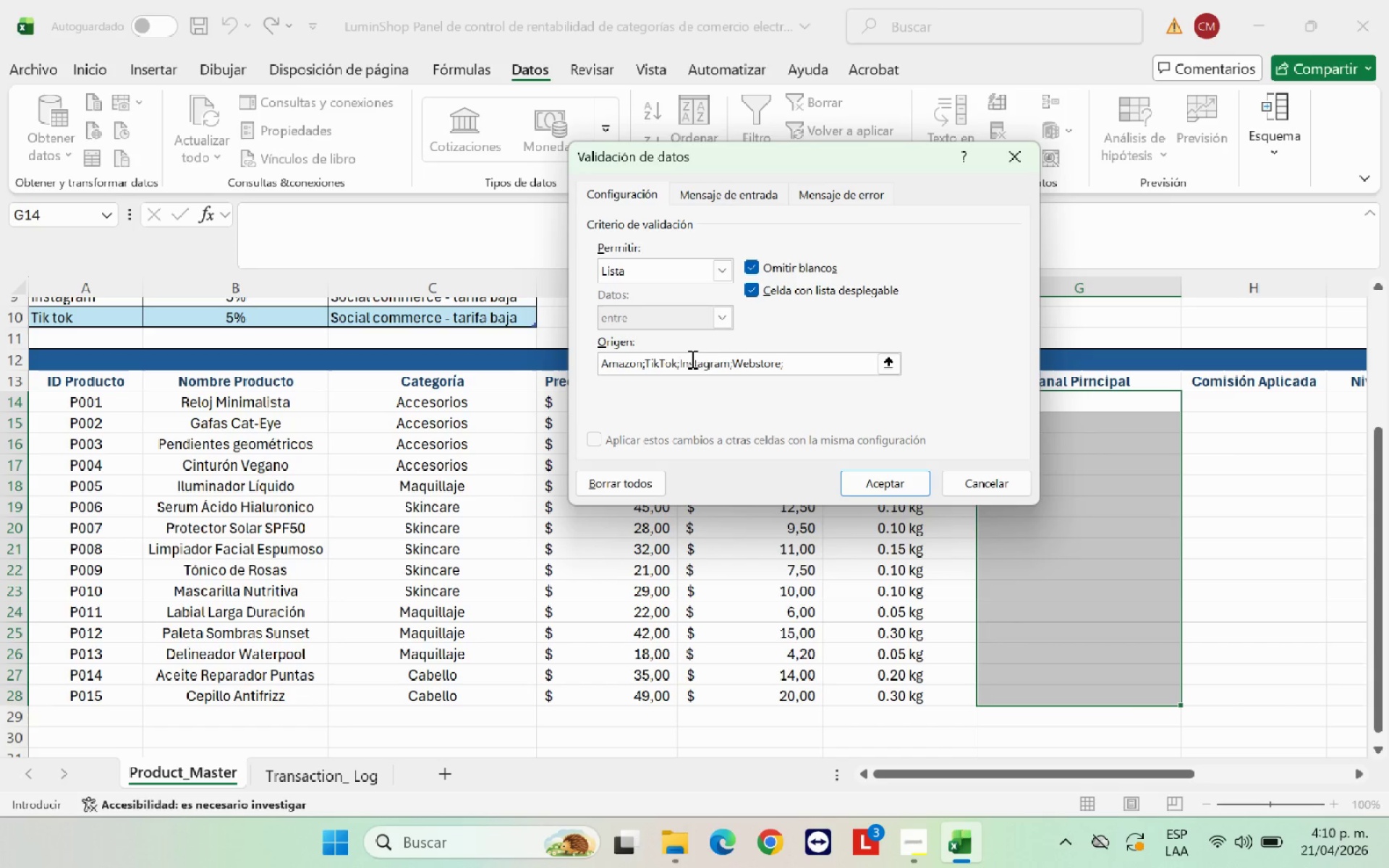 
type(Mercado Libre)
 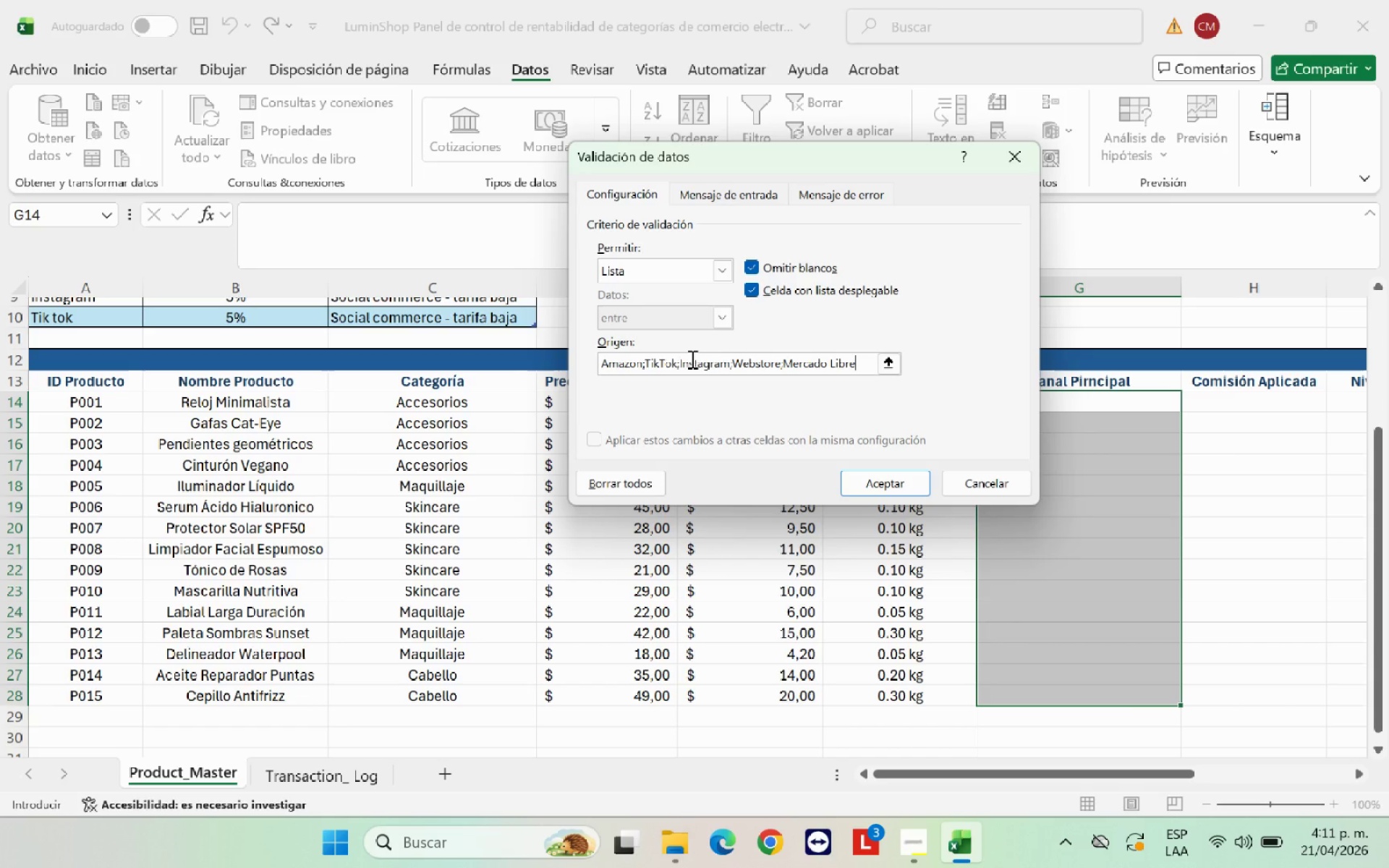 
wait(16.67)
 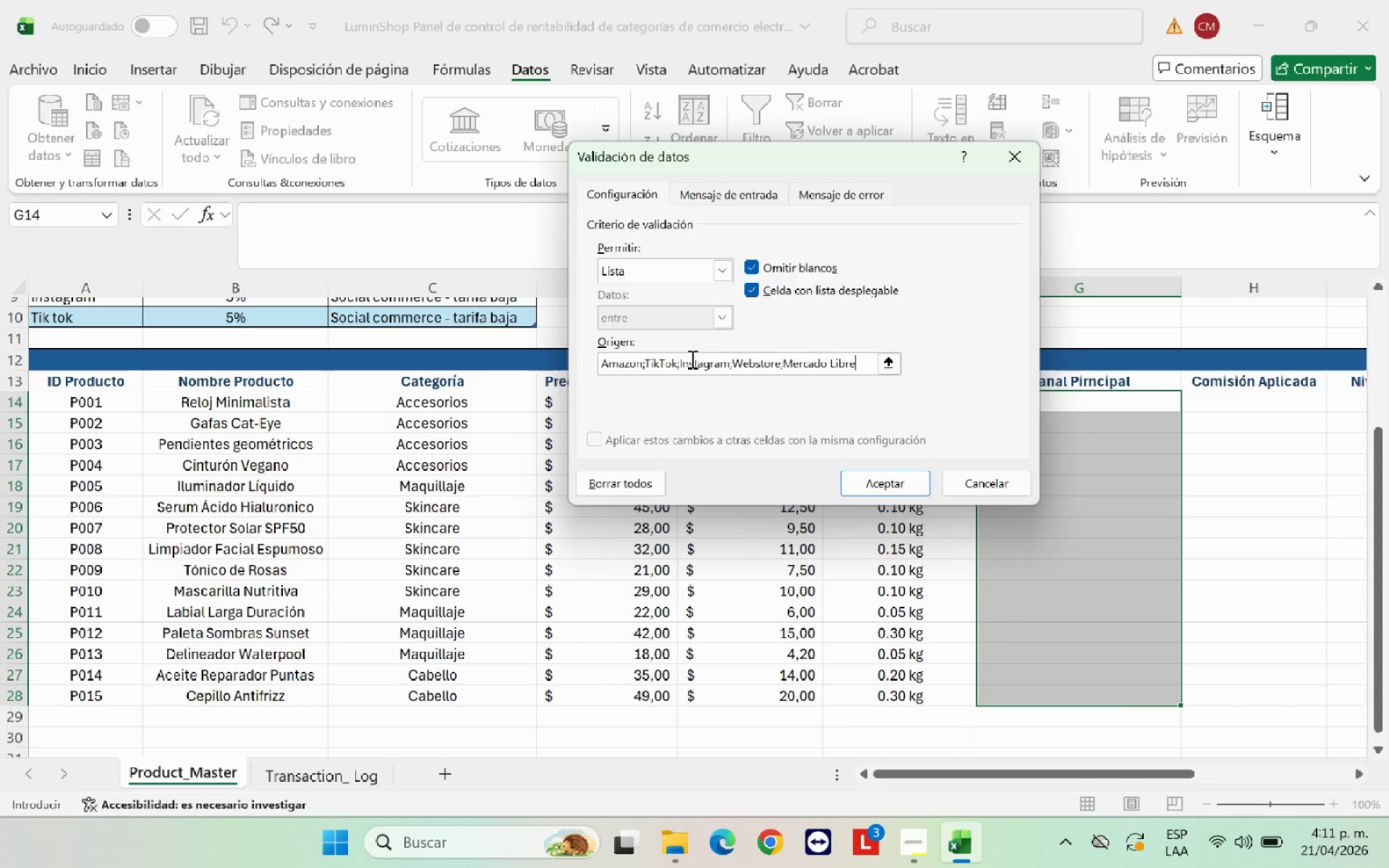 
left_click([697, 199])
 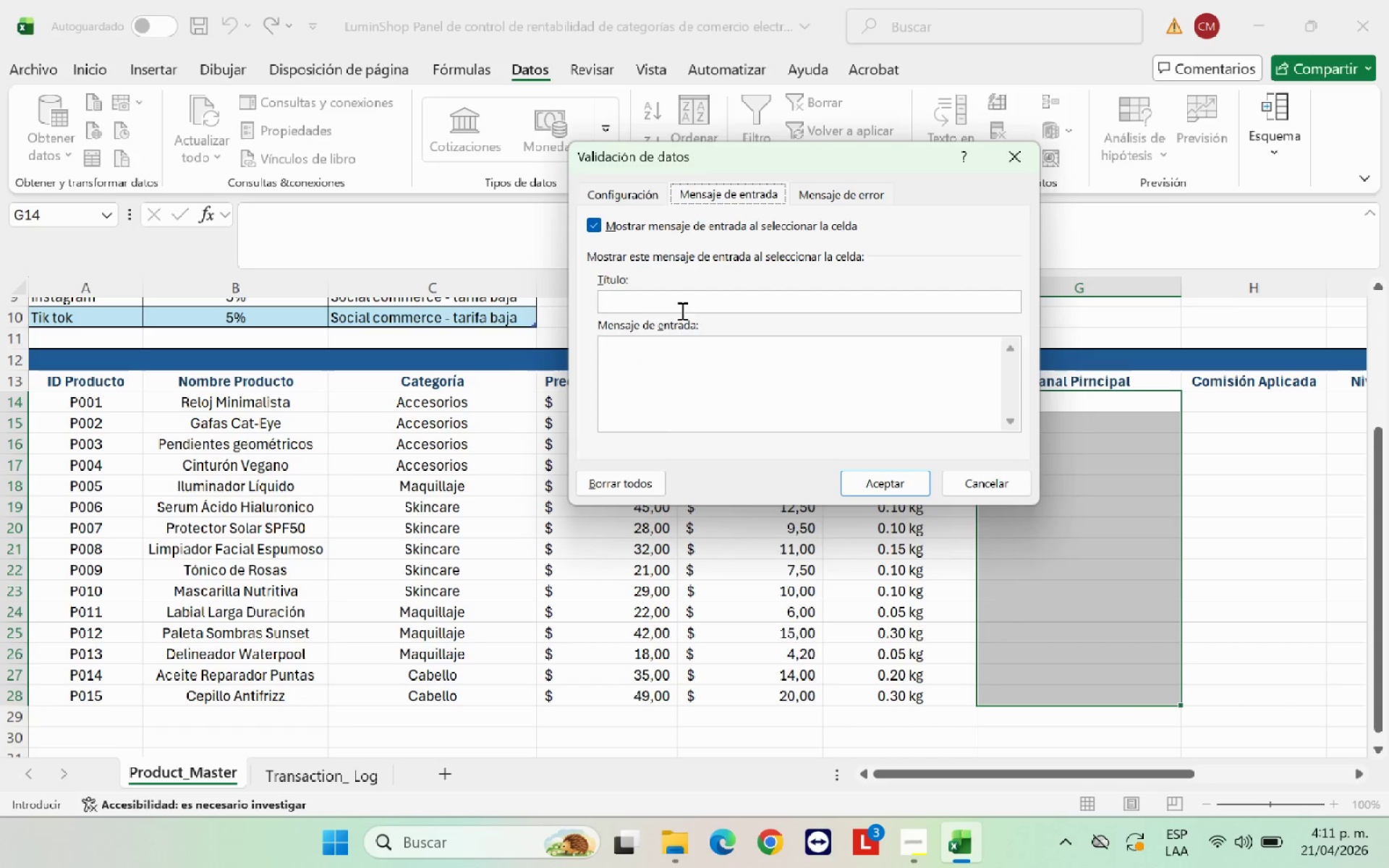 
left_click([681, 297])
 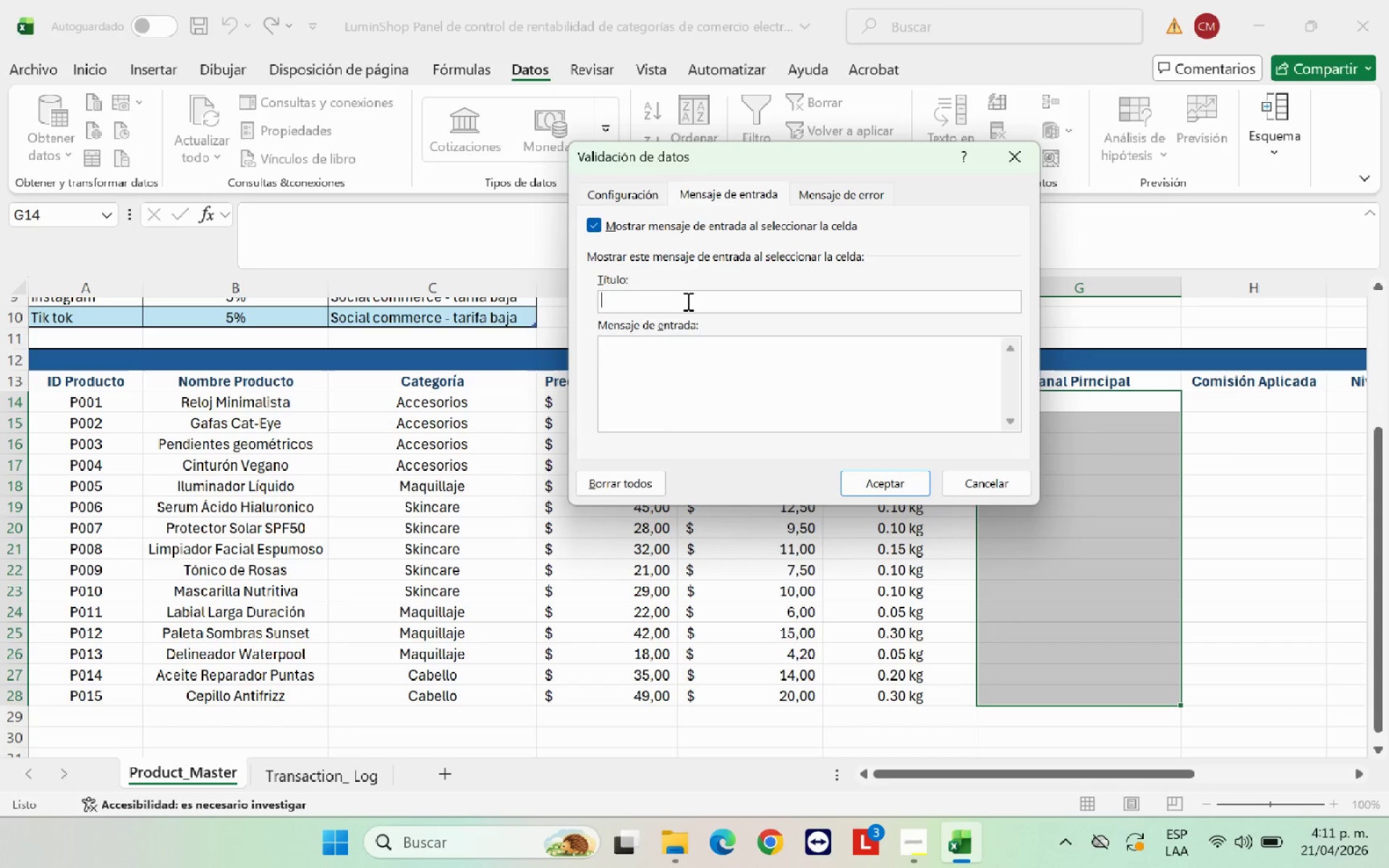 
type(Calaes)
key(Backspace)
key(Backspace)
key(Backspace)
key(Backspace)
type(nal)
 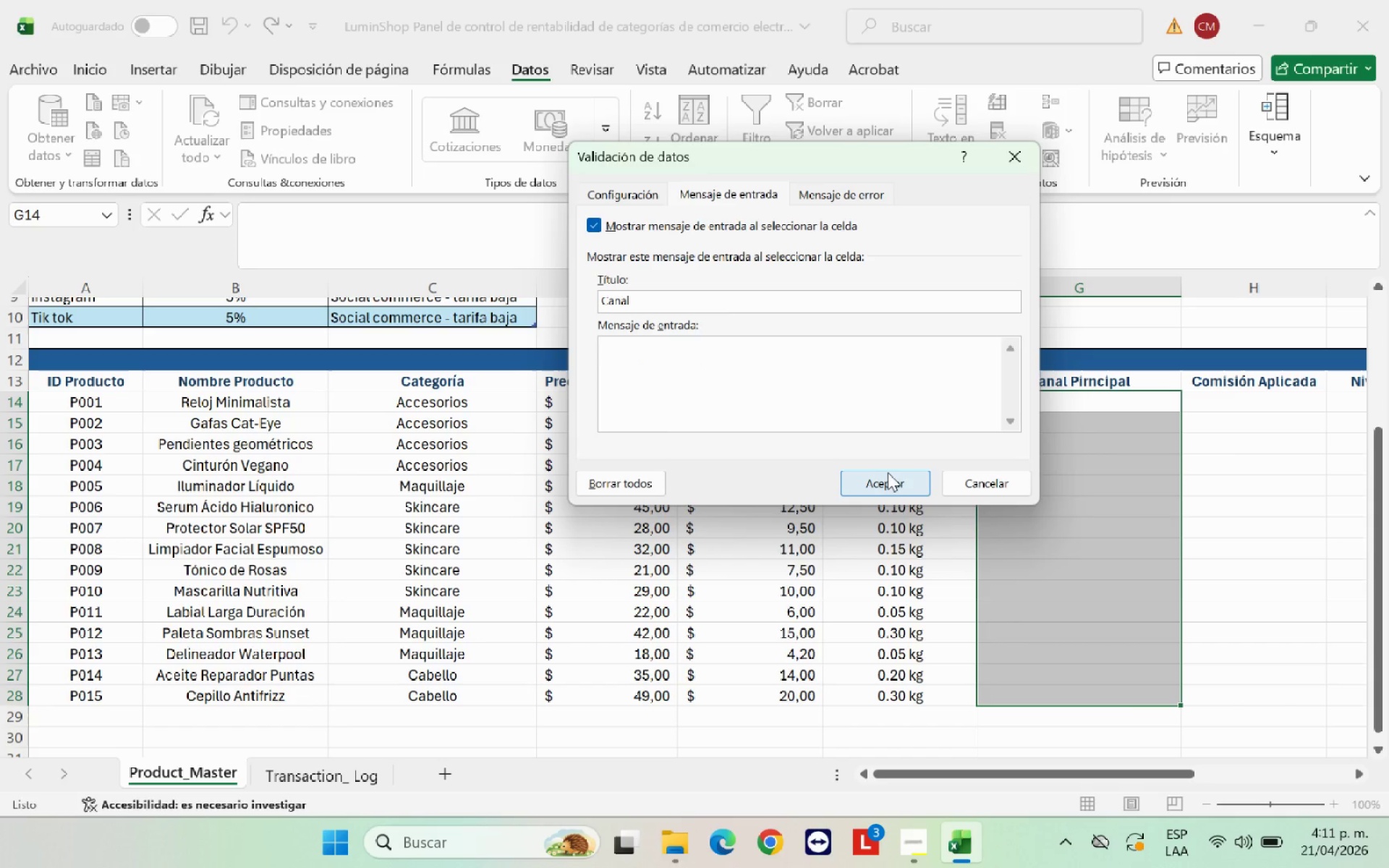 
left_click([899, 477])
 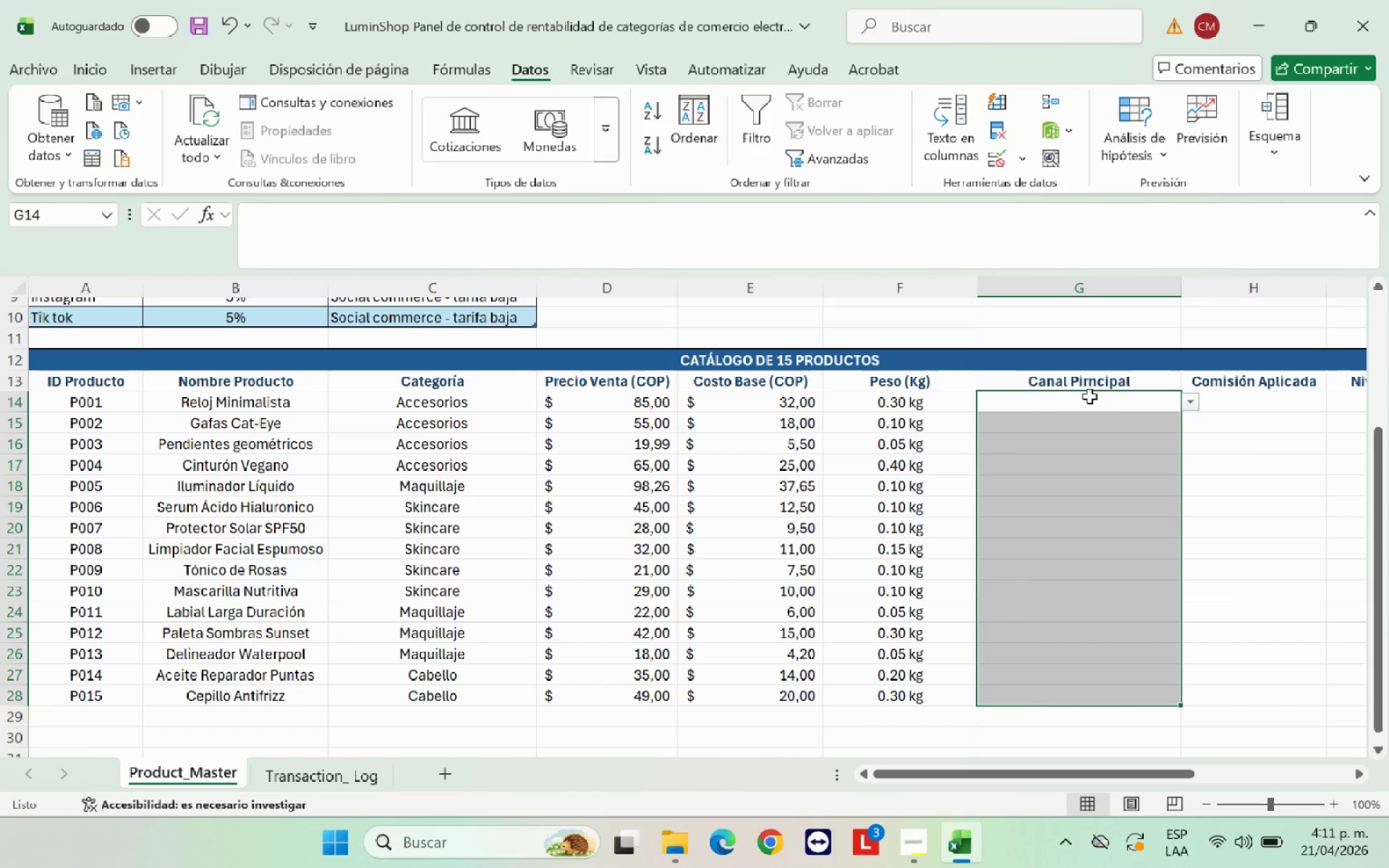 
left_click([1109, 406])
 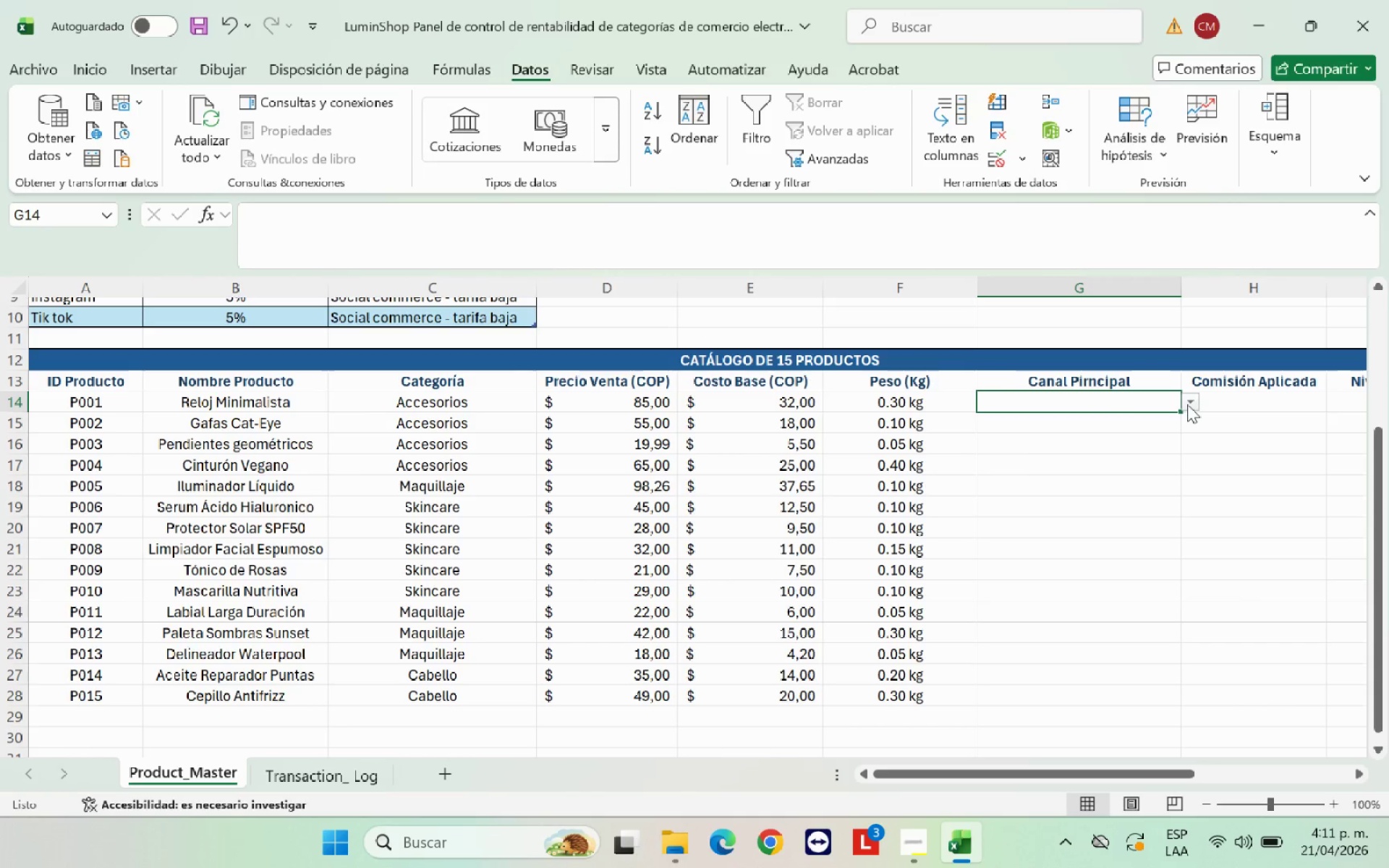 
left_click([1187, 404])
 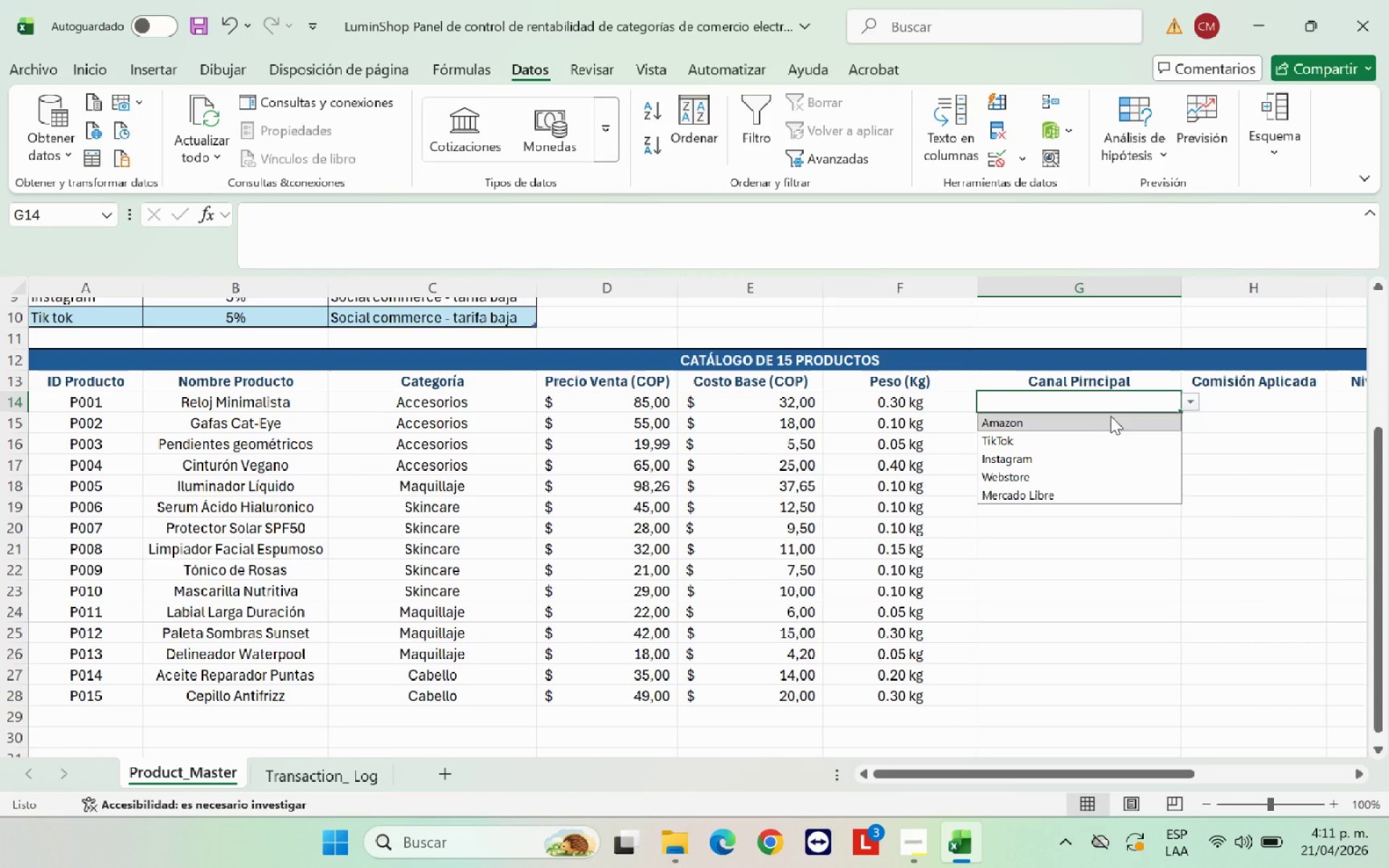 
left_click([1100, 427])
 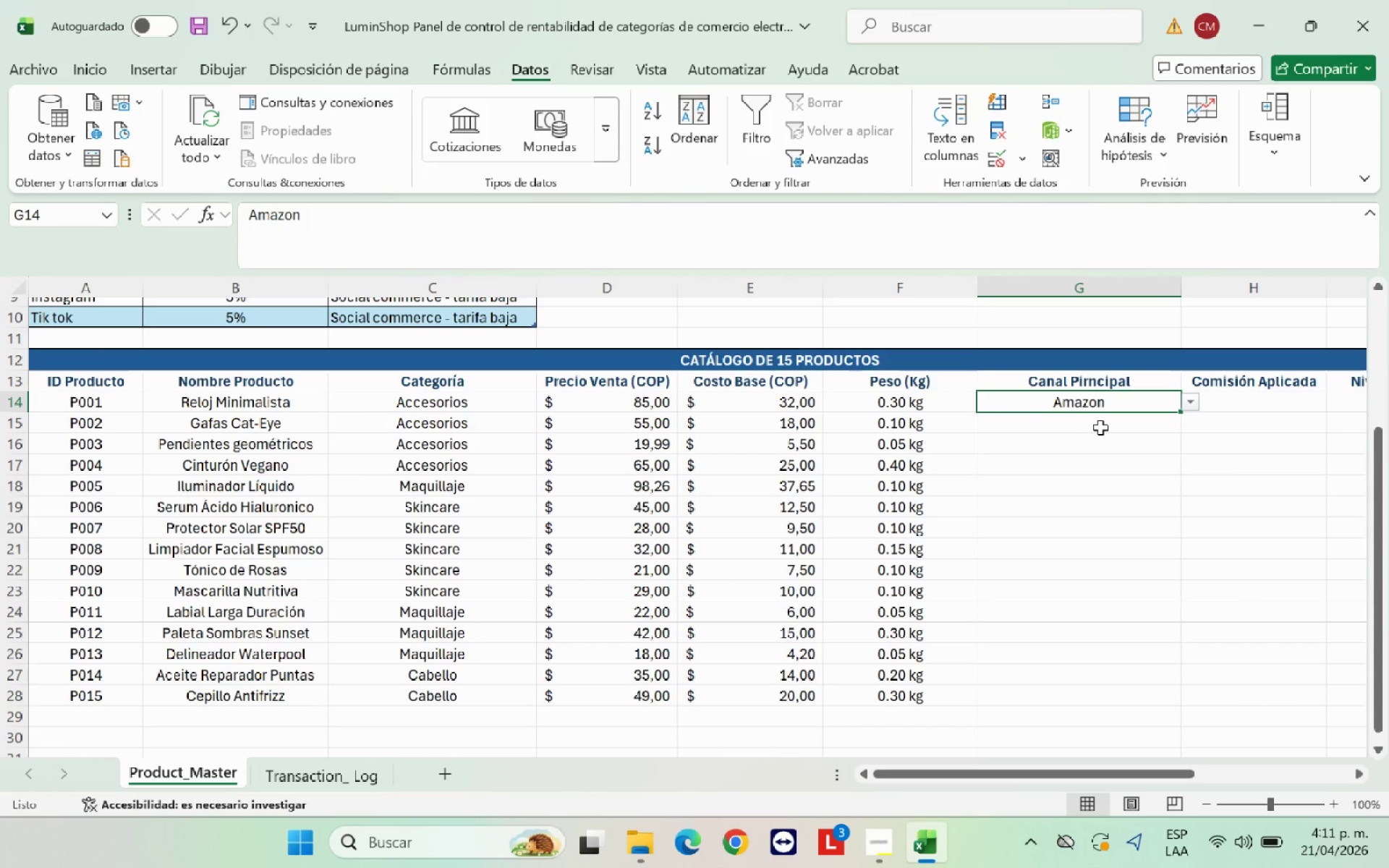 
wait(7.25)
 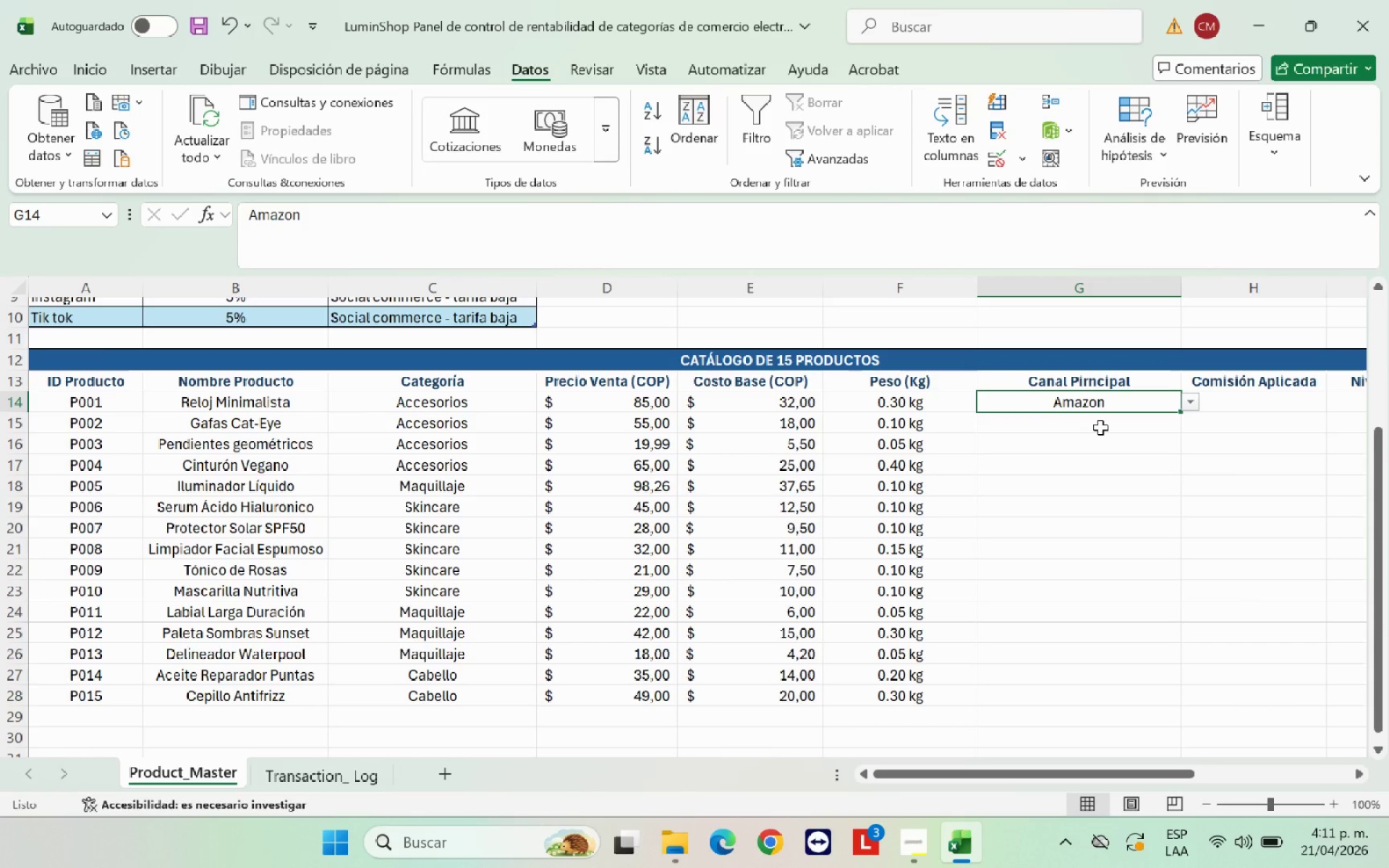 
left_click([1100, 427])
 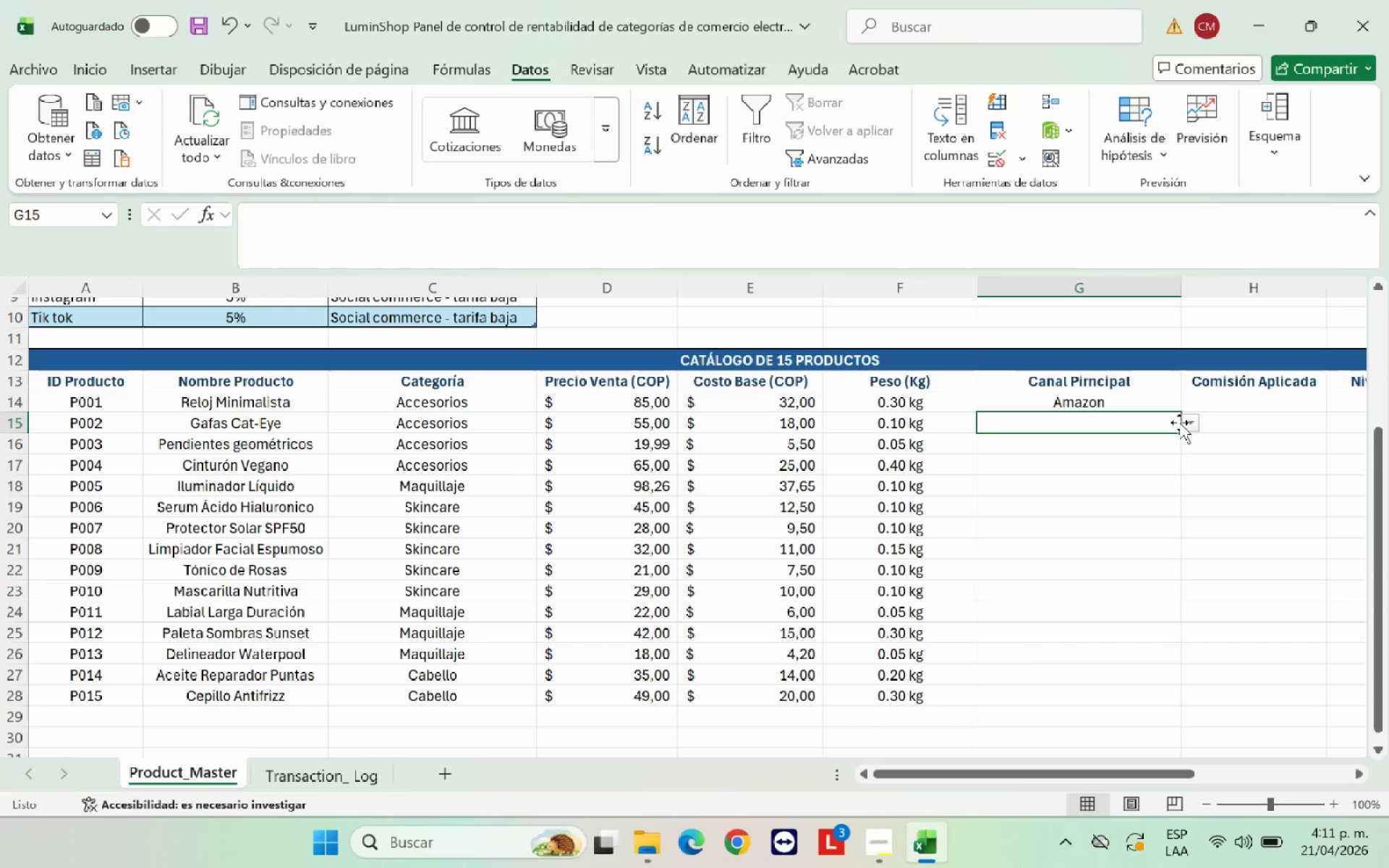 
left_click([1188, 424])
 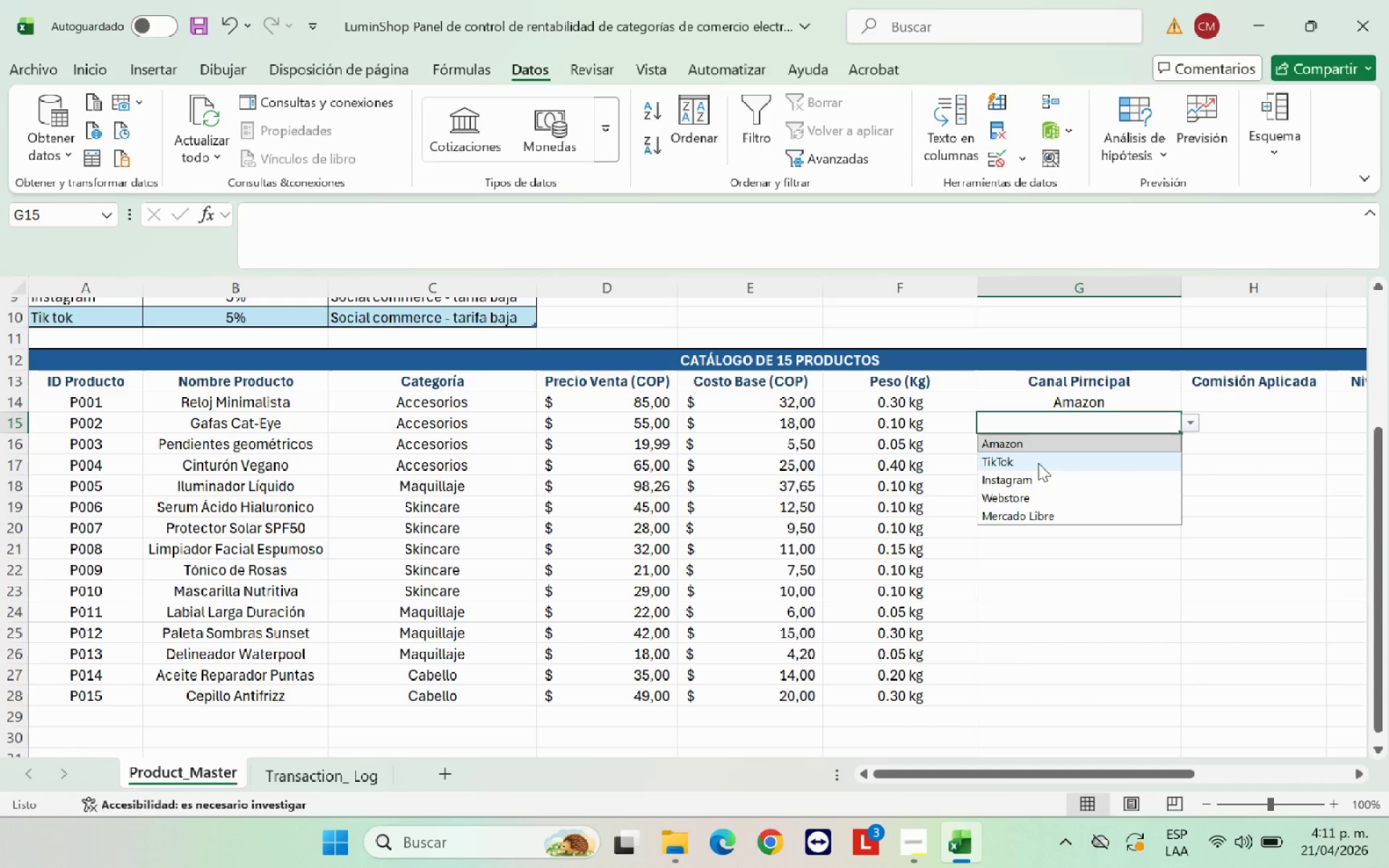 
left_click([1038, 463])
 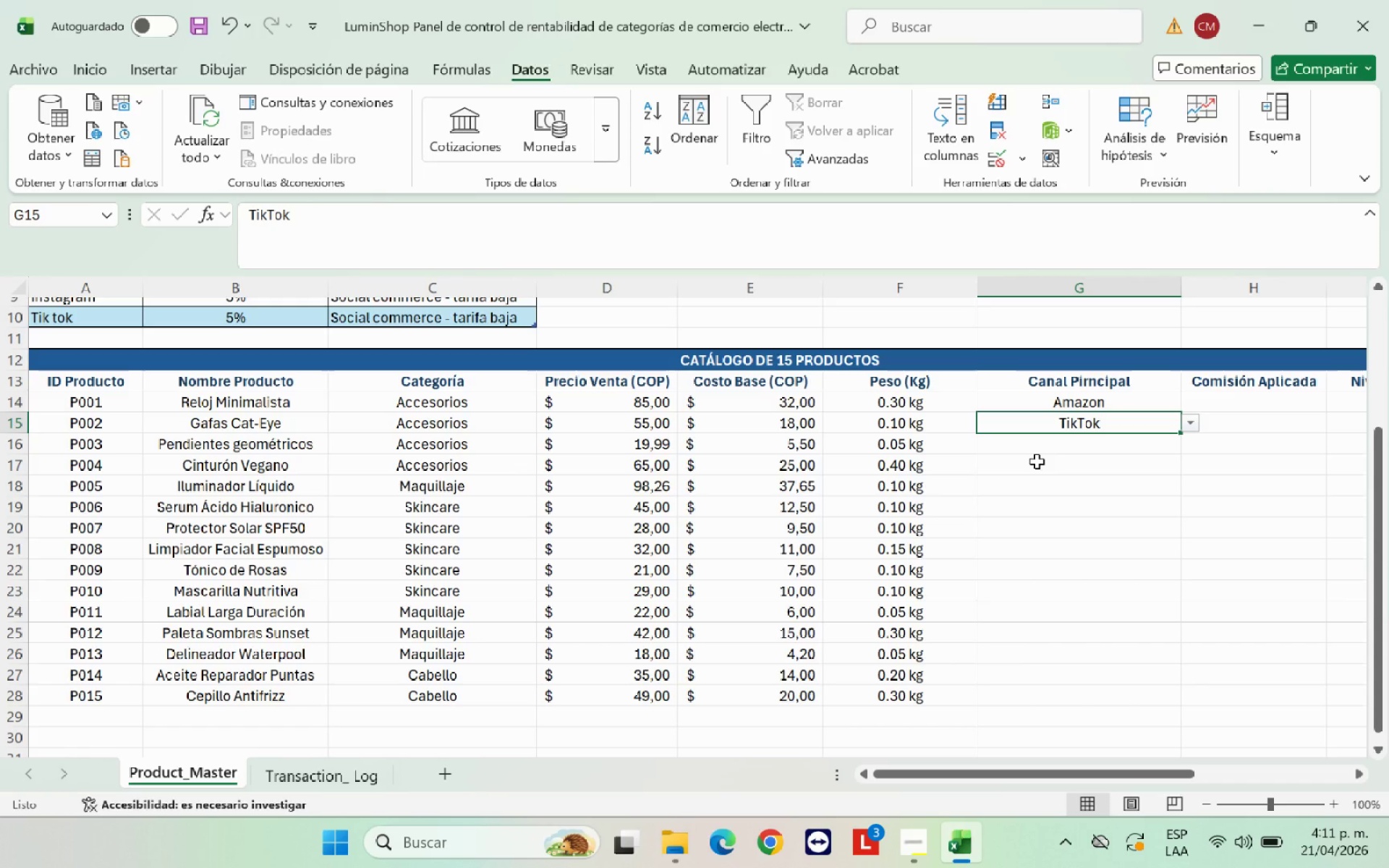 
wait(7.2)
 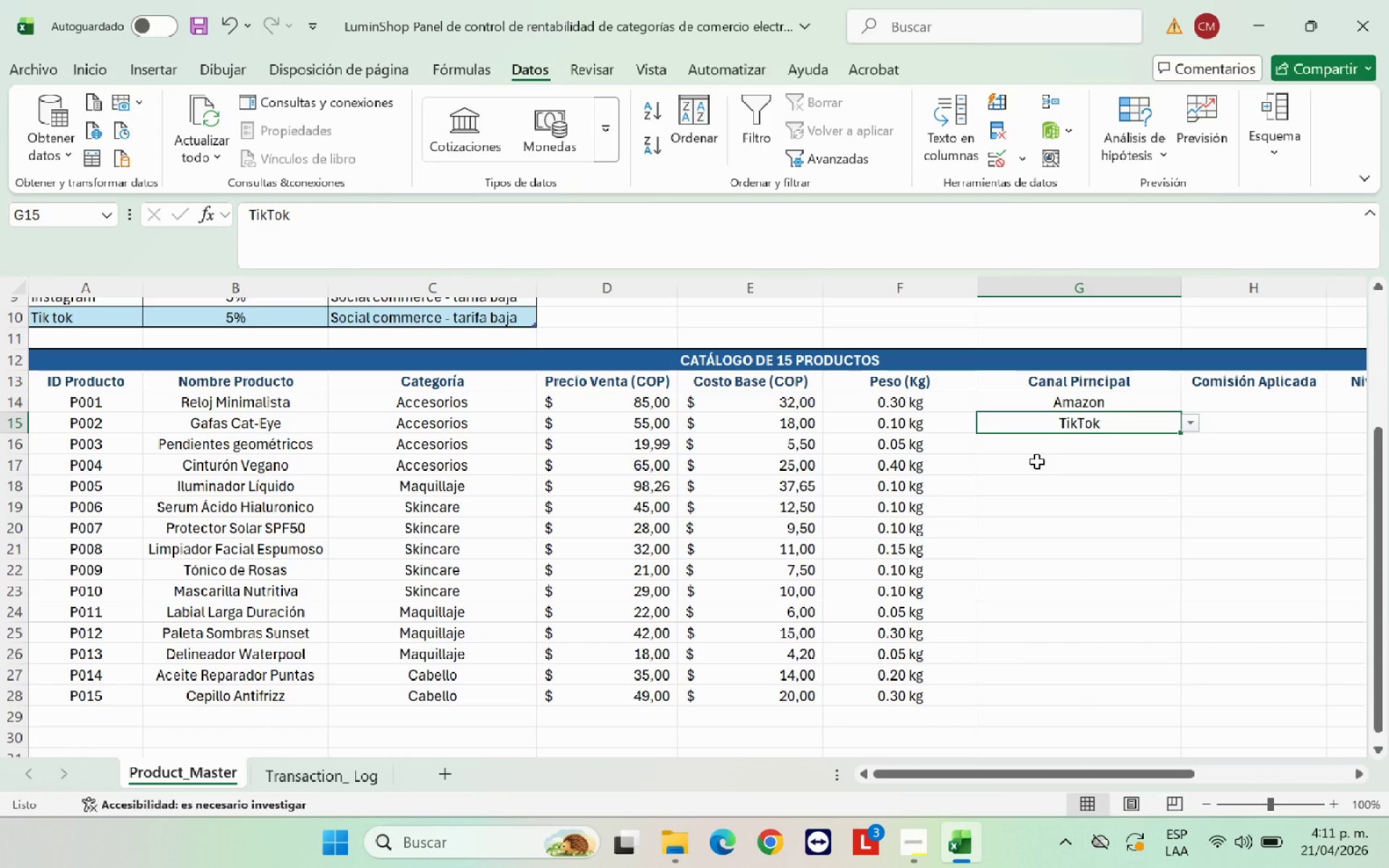 
left_click([1061, 445])
 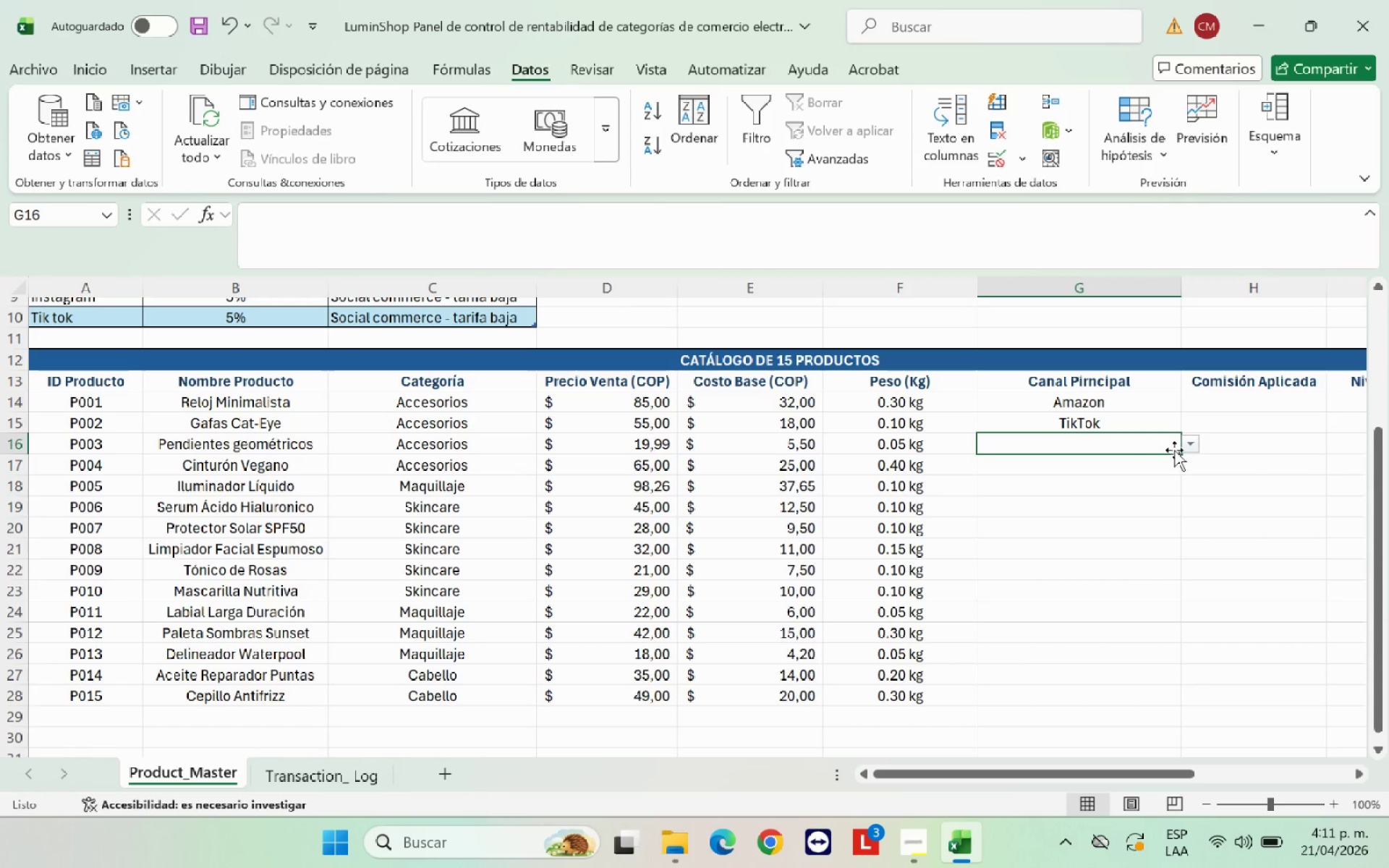 
left_click([1193, 446])
 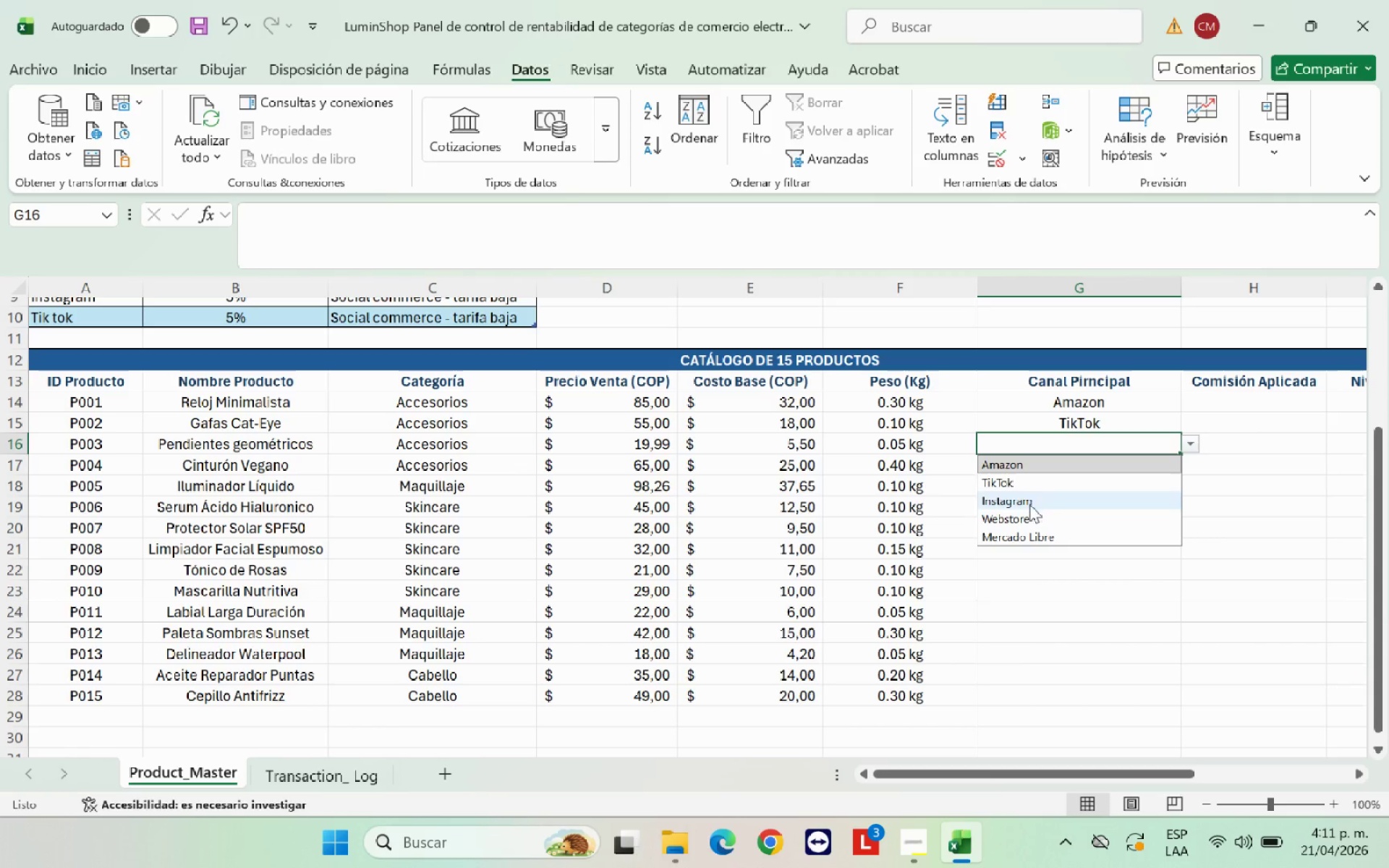 
left_click([1029, 504])
 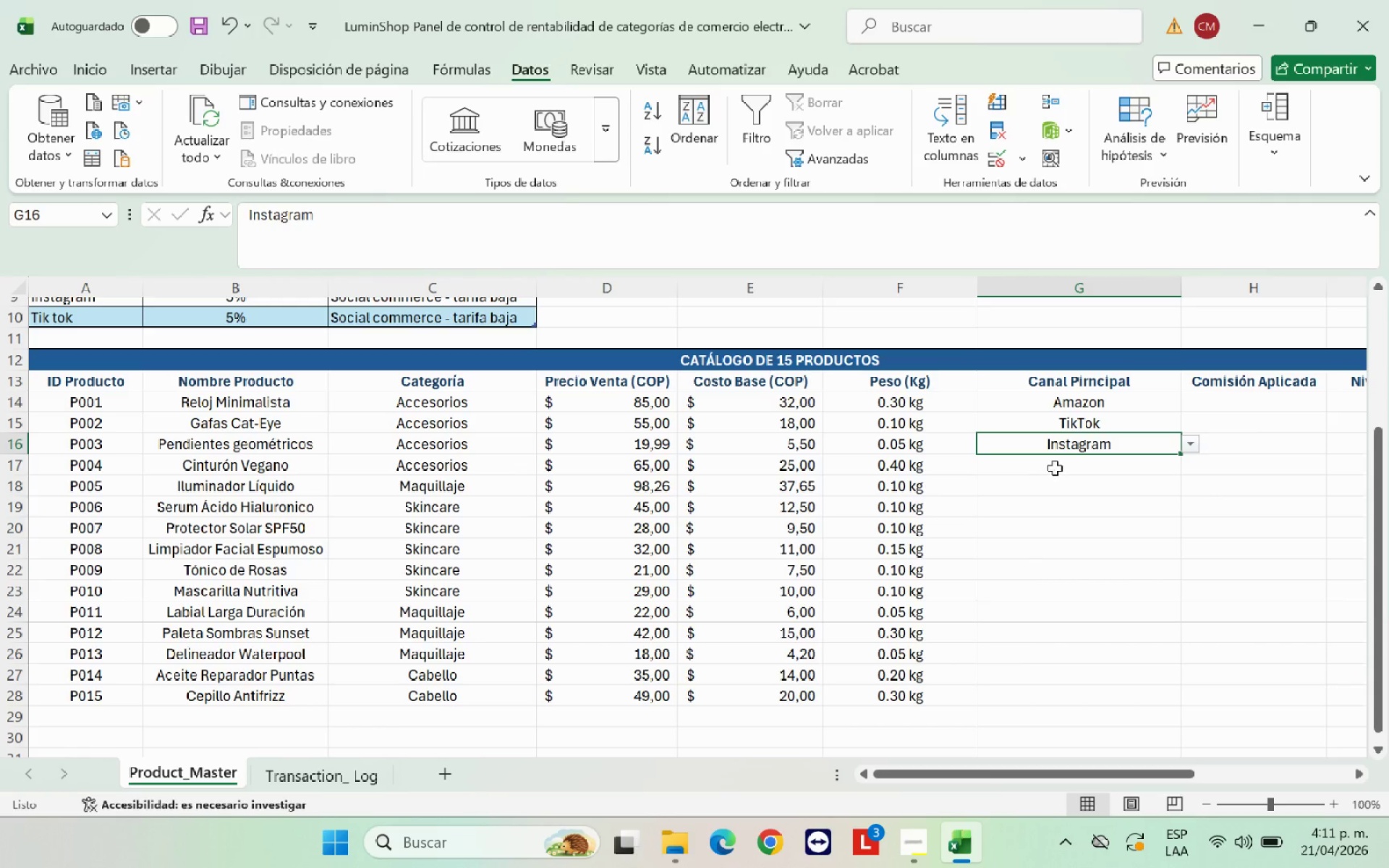 
left_click([1056, 466])
 